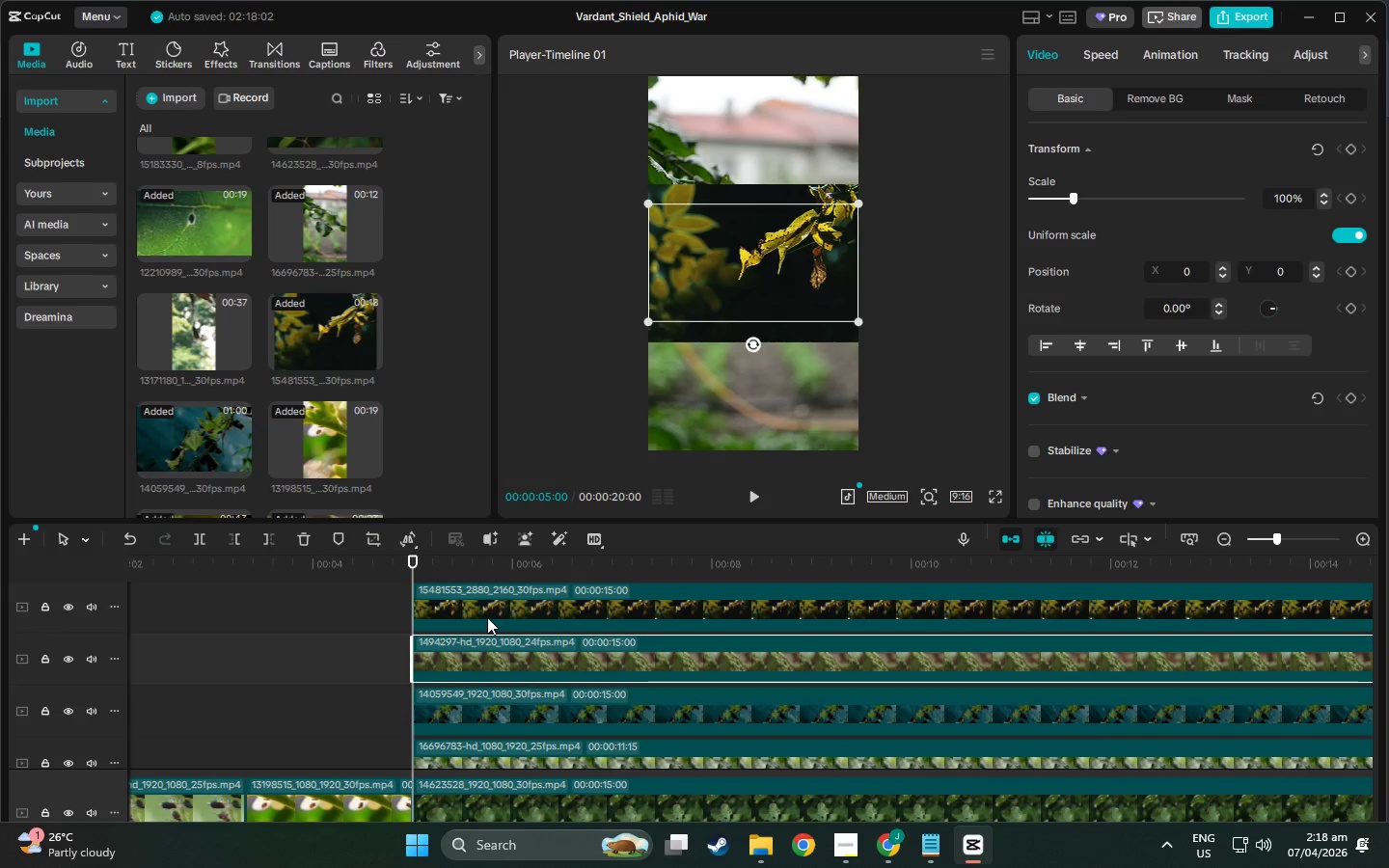 
scroll: coordinate [488, 696], scroll_direction: down, amount: 4.0
 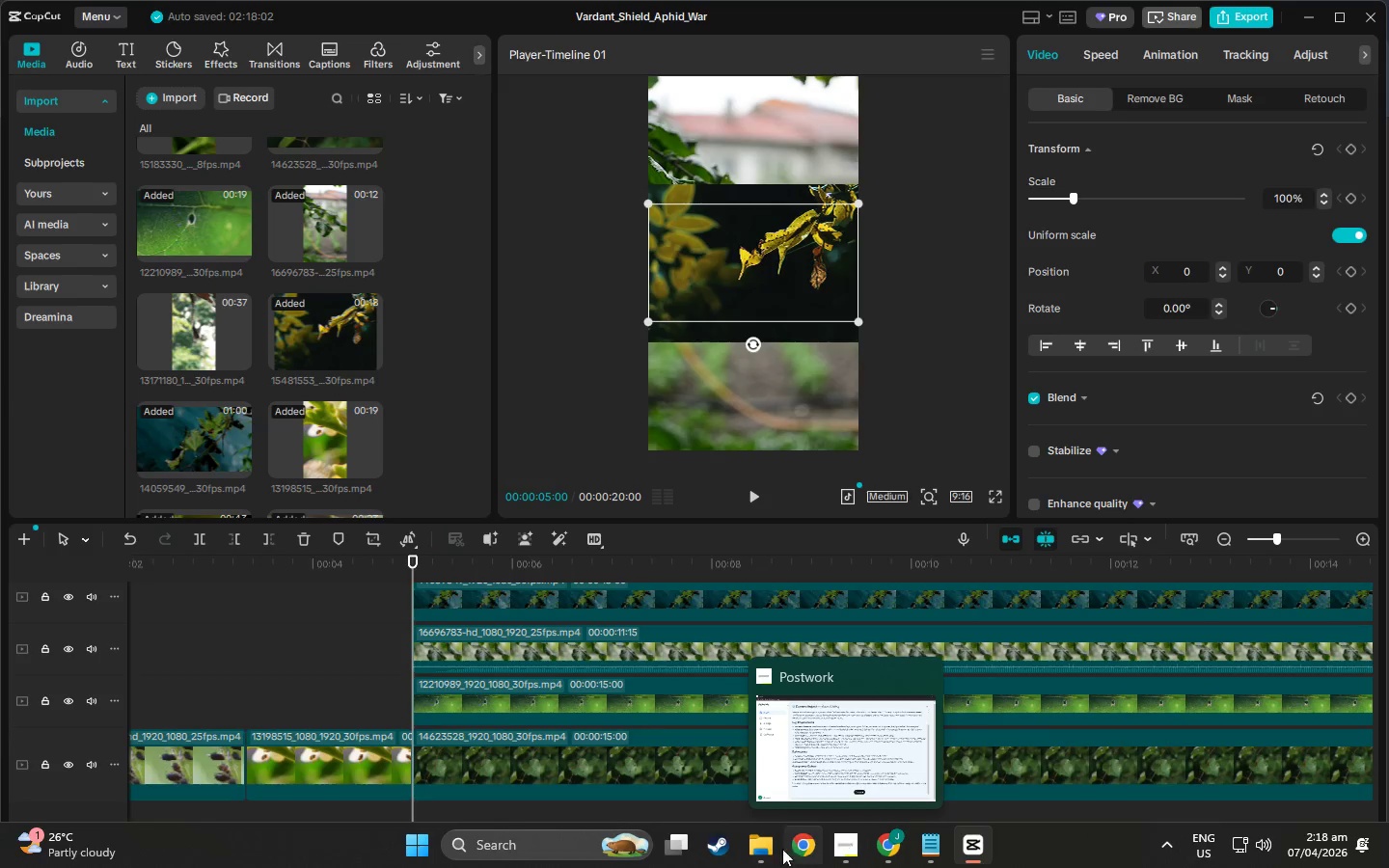 
hold_key(key=AltLeft, duration=0.34)
 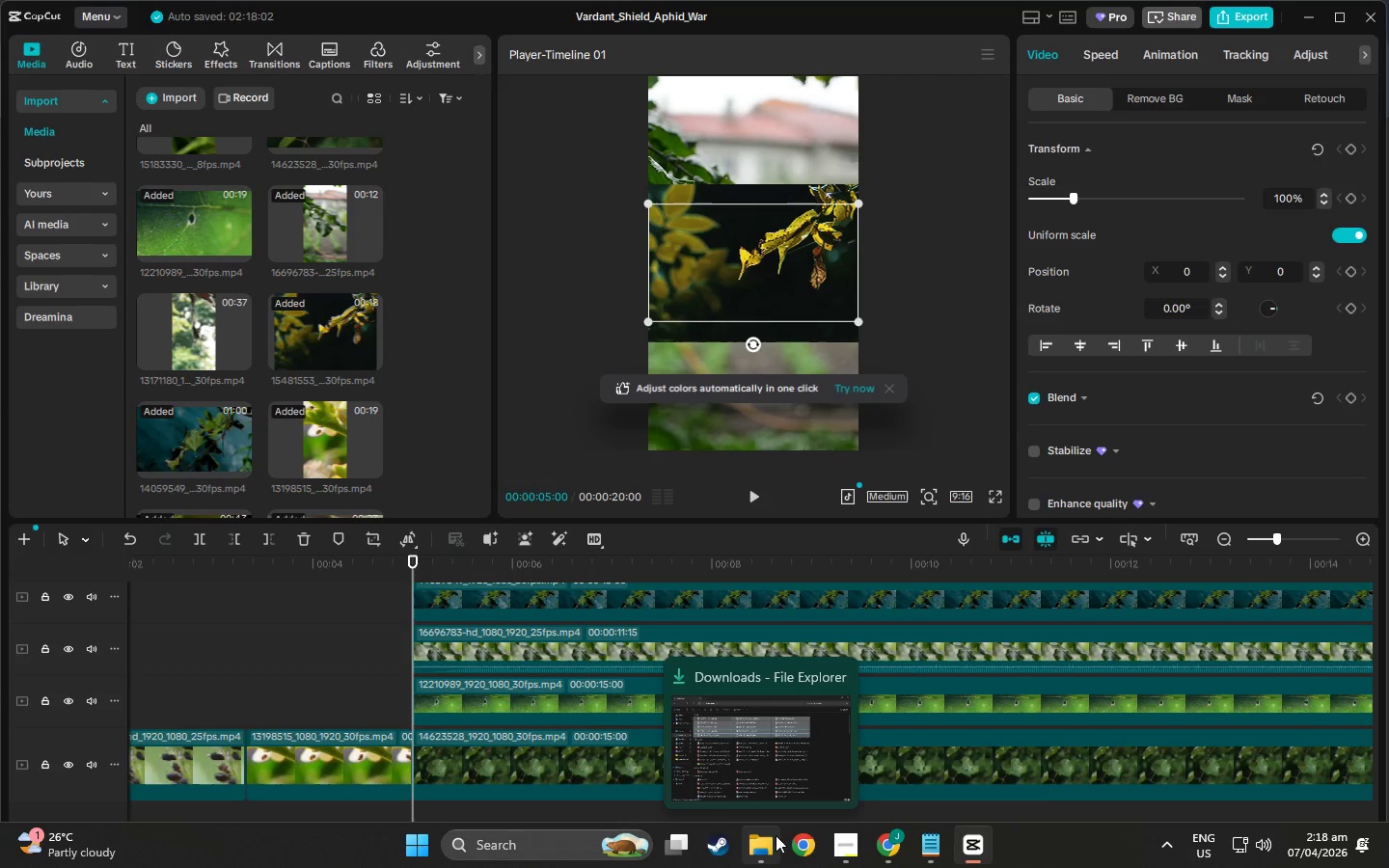 
left_click([519, 840])
 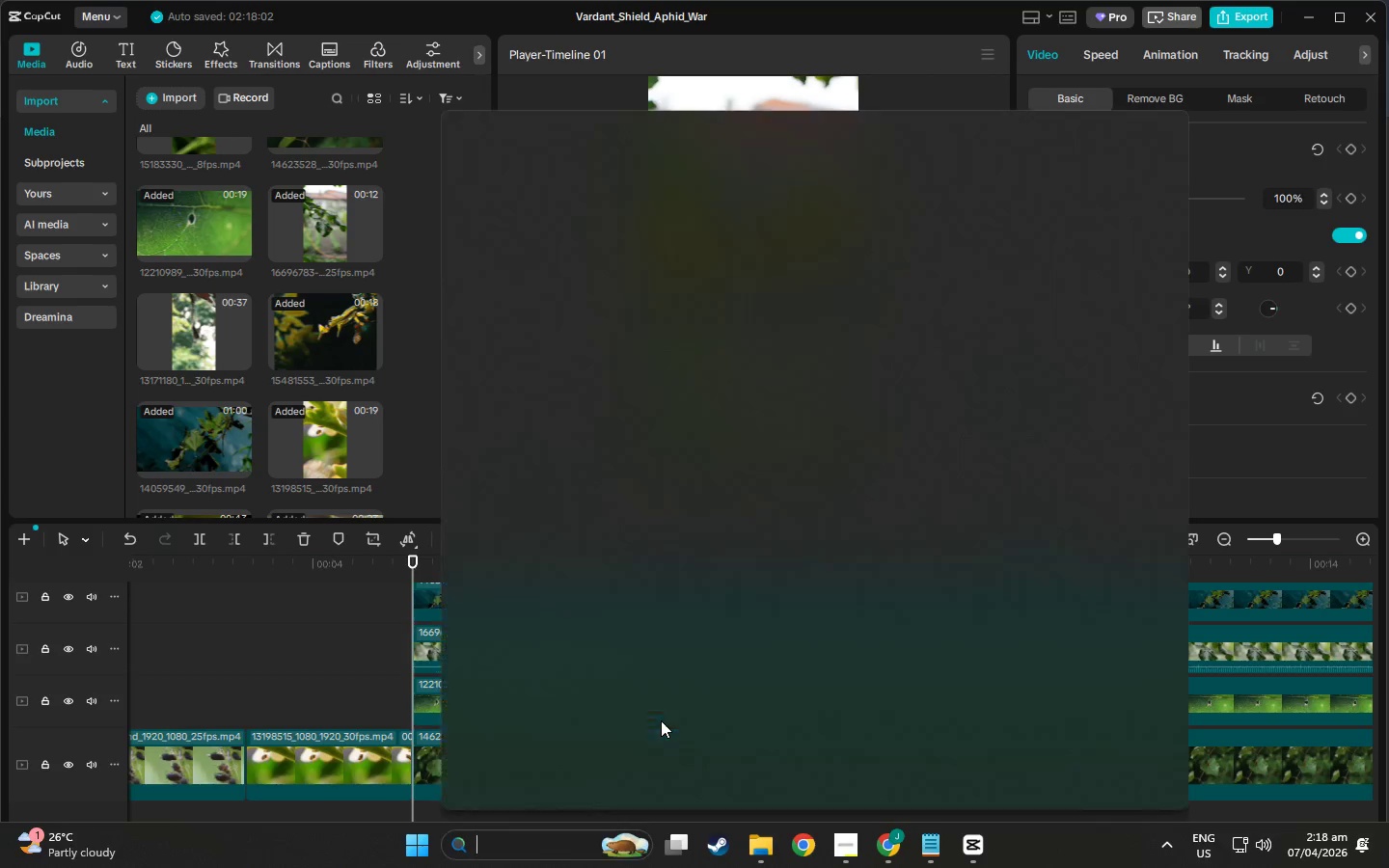 
key(C)
 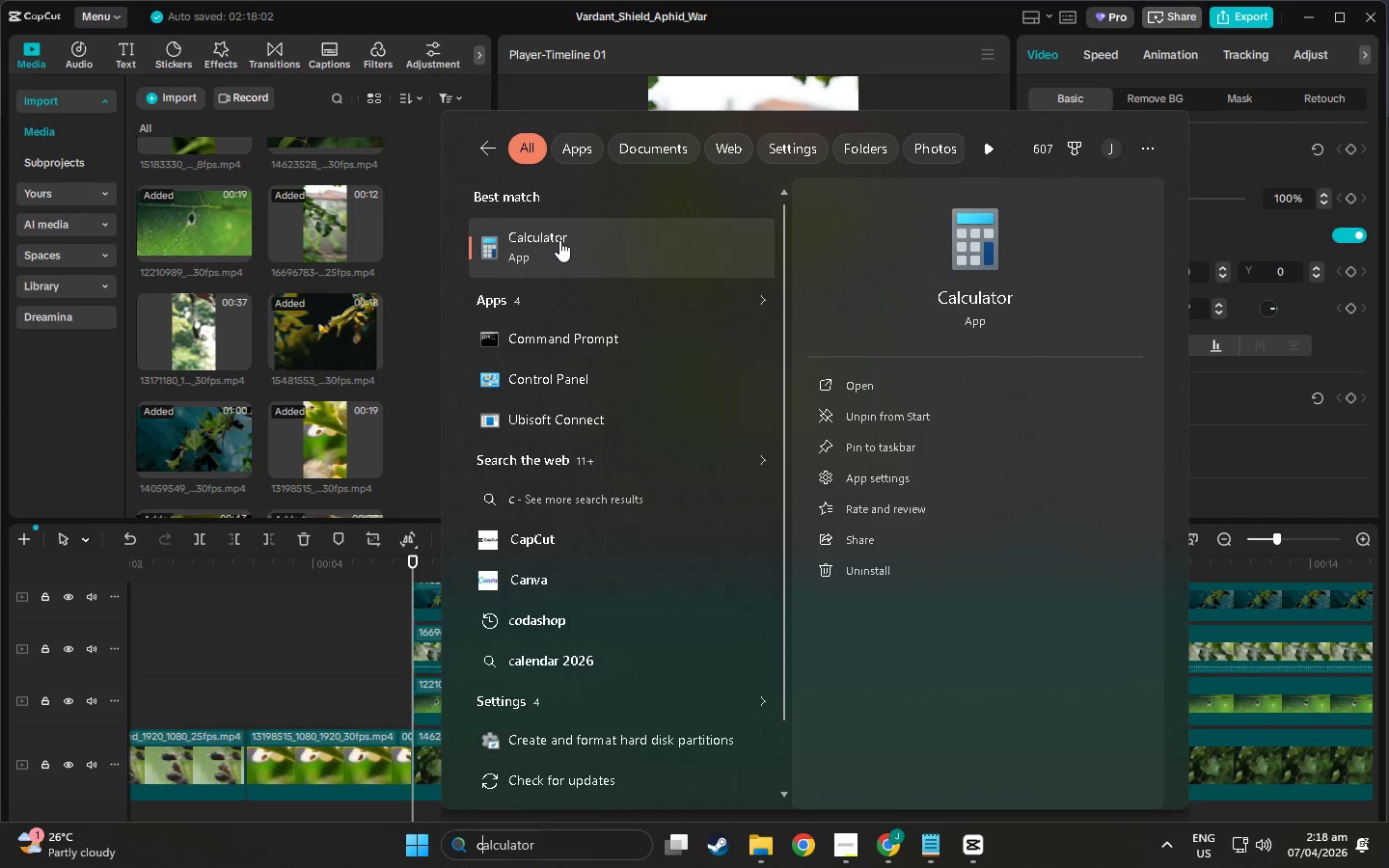 
left_click([559, 240])
 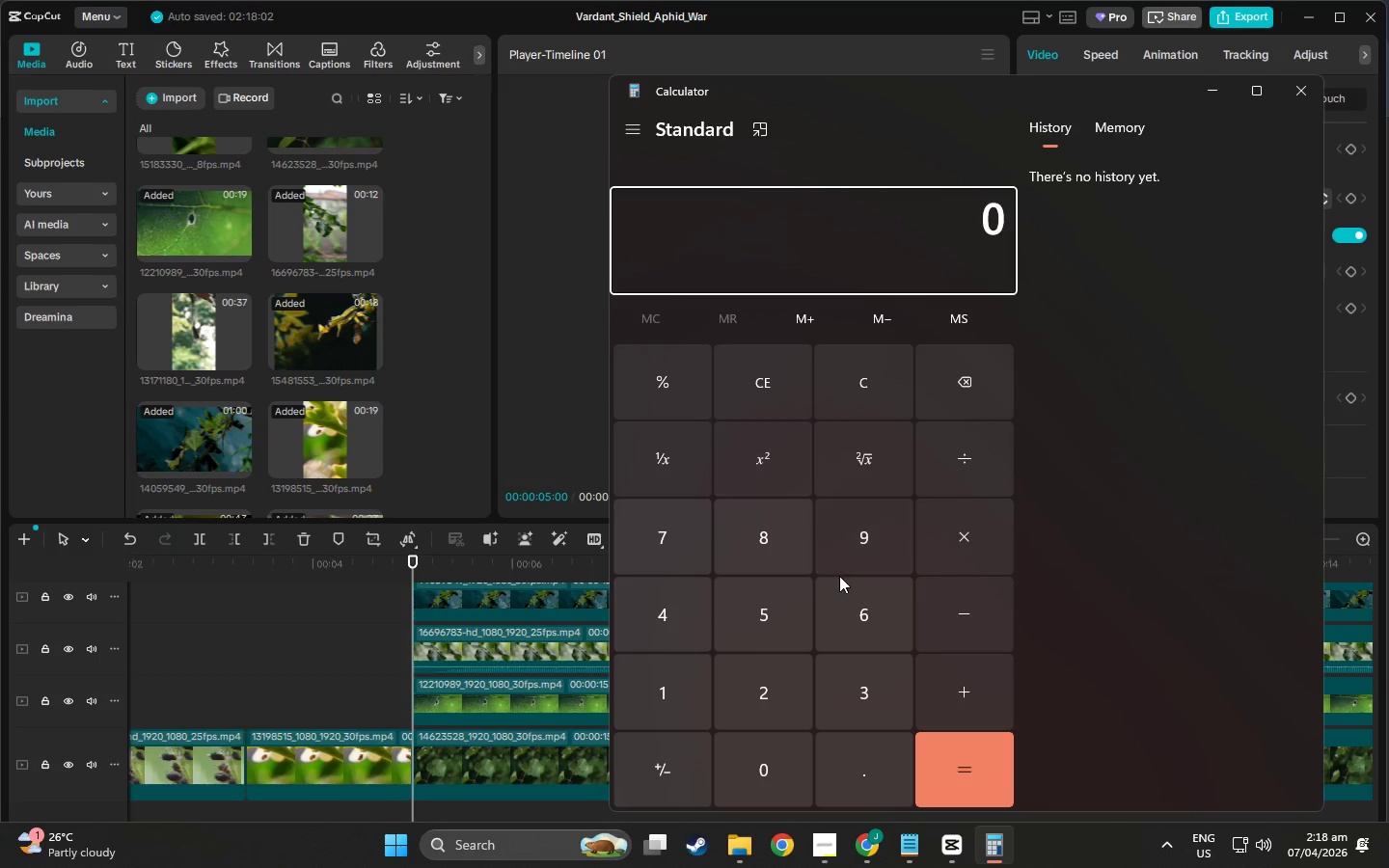 
left_click([858, 604])
 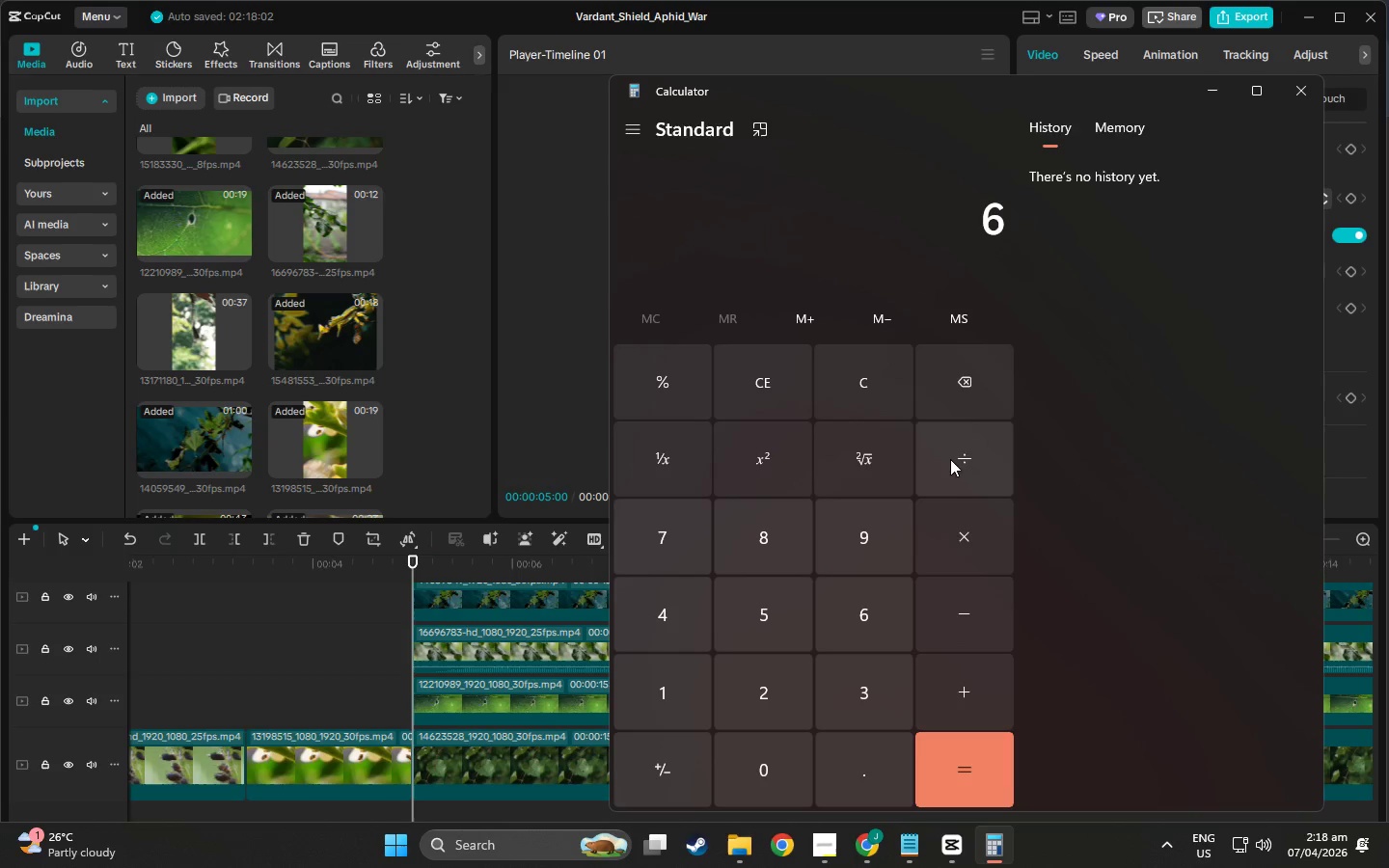 
left_click([951, 456])
 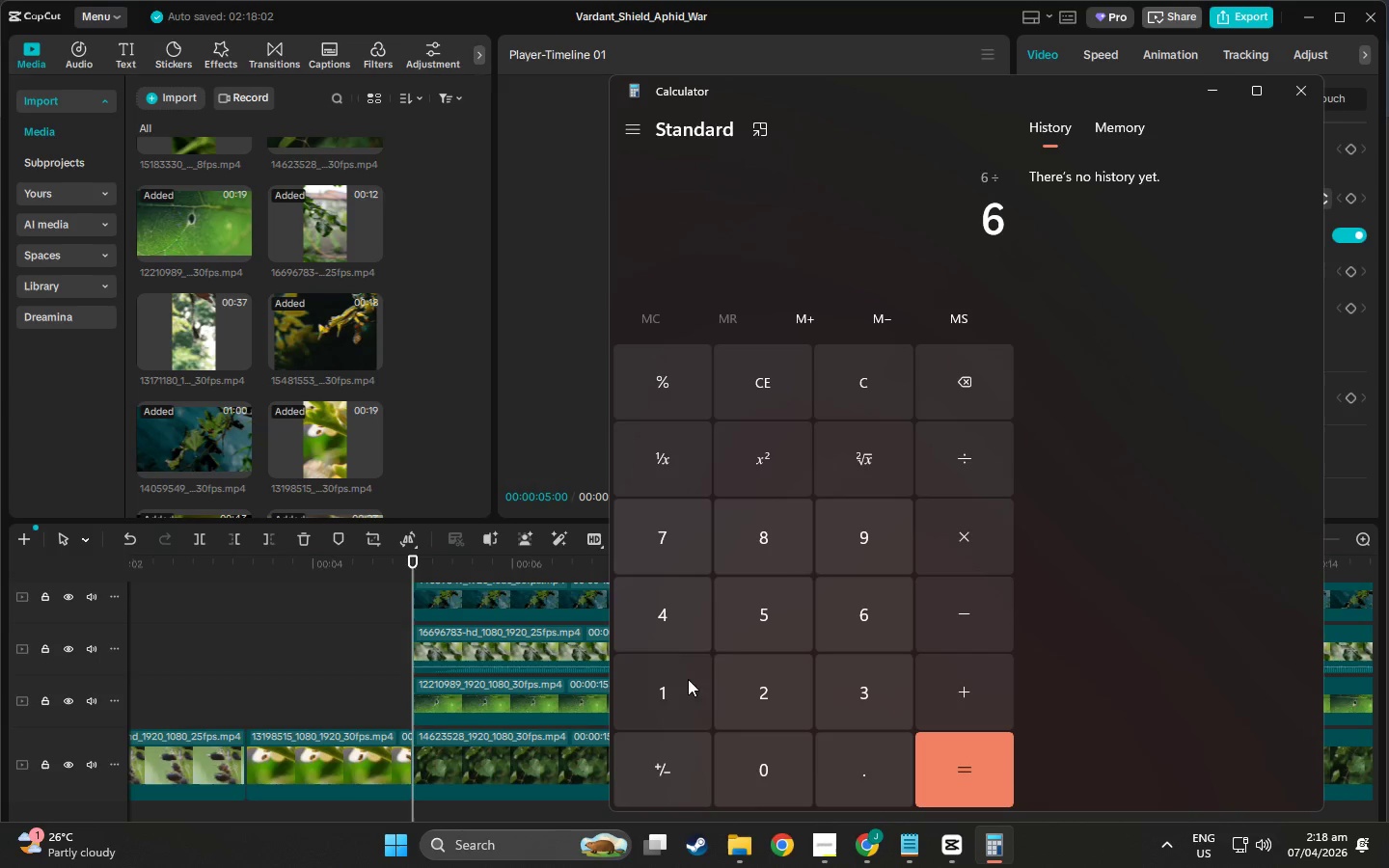 
left_click([831, 378])
 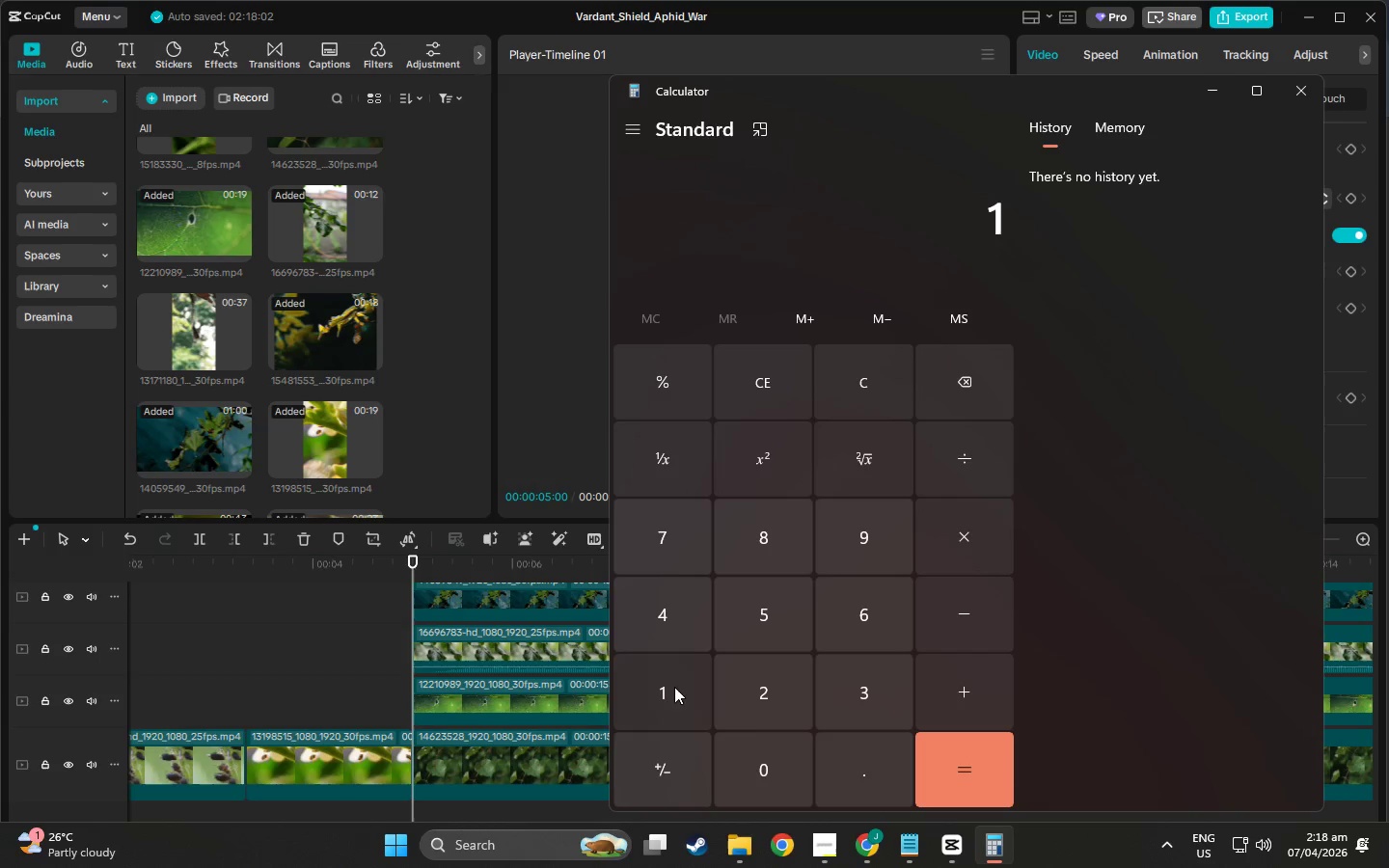 
double_click([759, 621])
 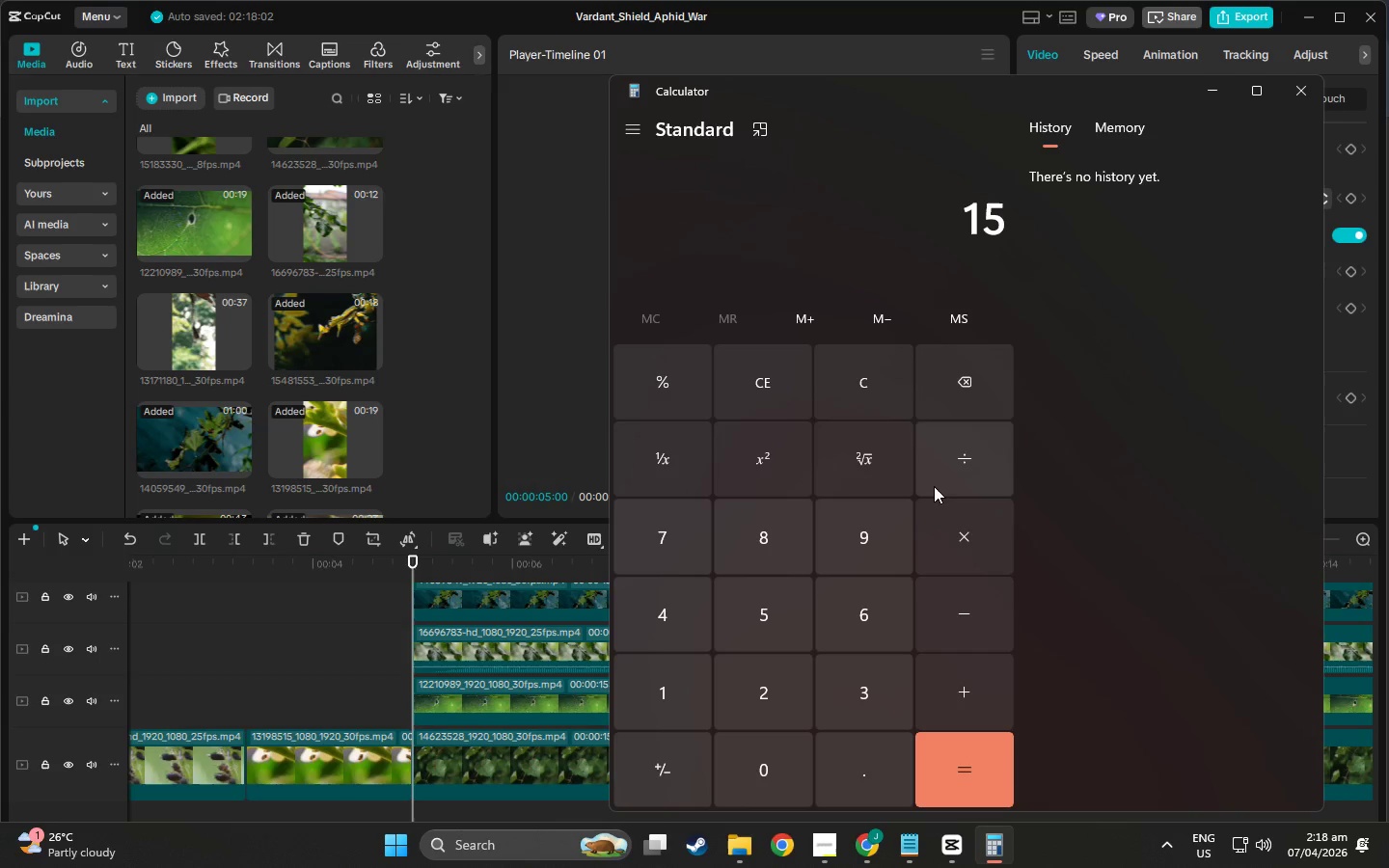 
left_click([937, 482])
 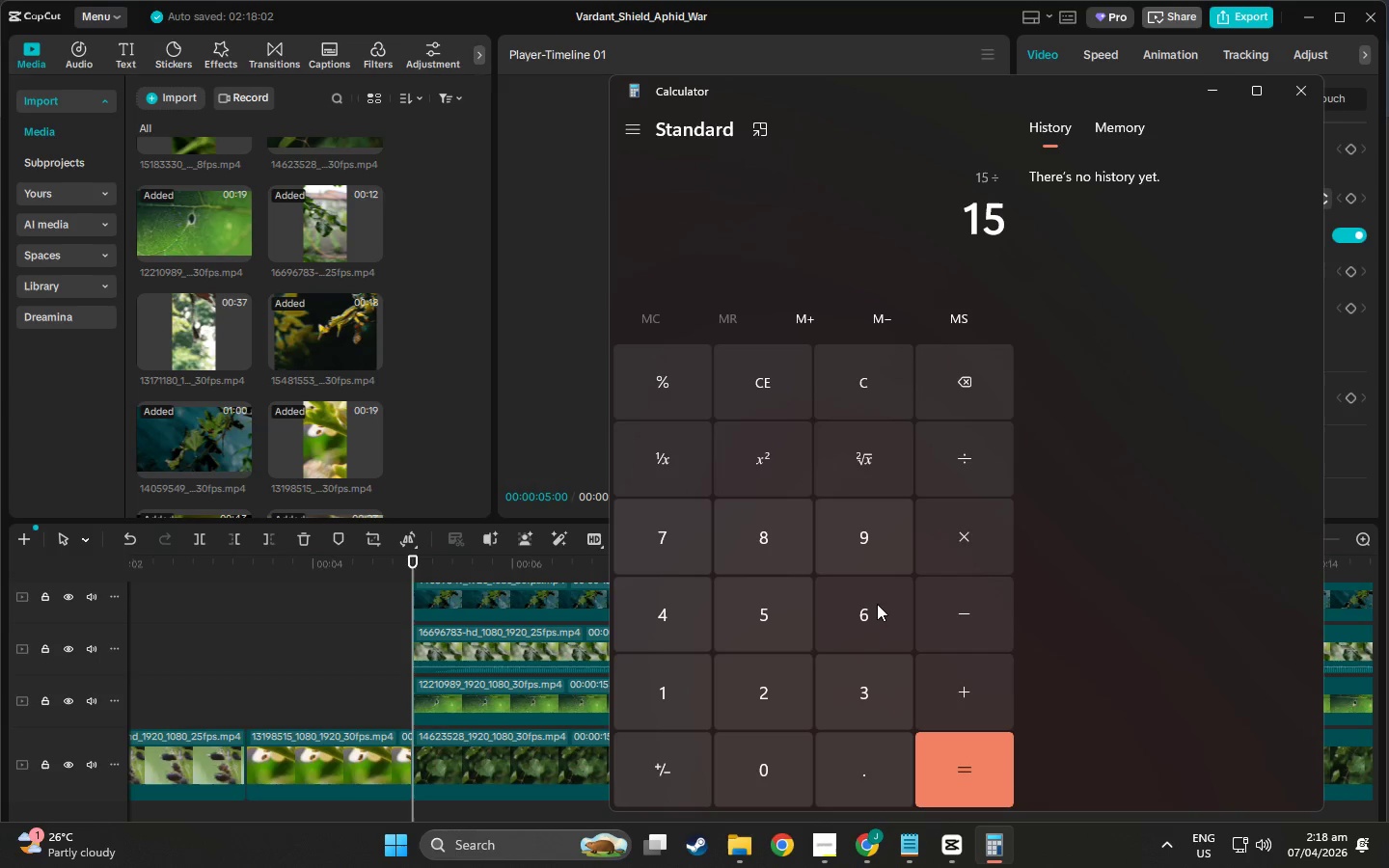 
left_click([877, 606])
 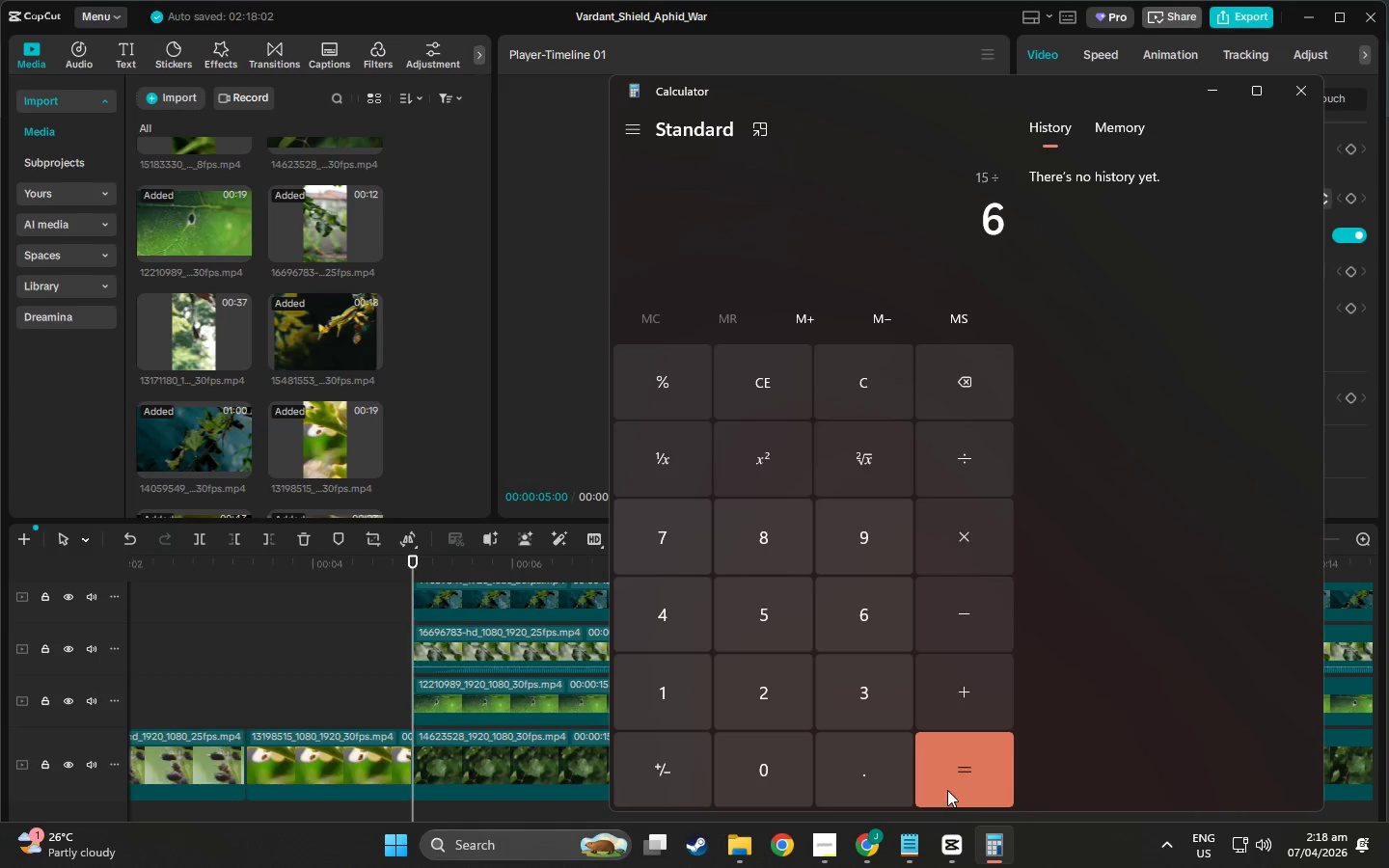 
left_click([947, 787])
 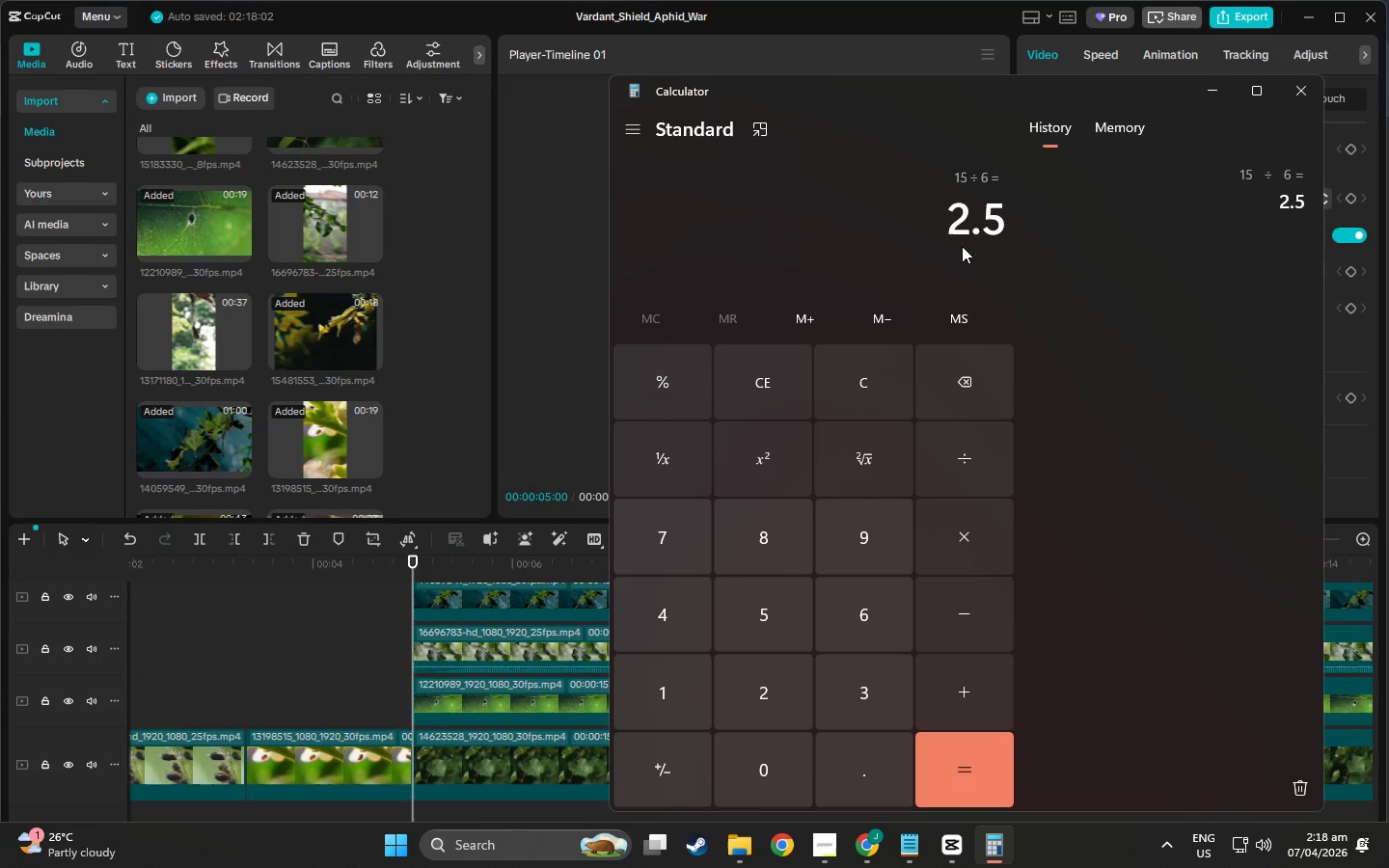 
left_click([488, 606])
 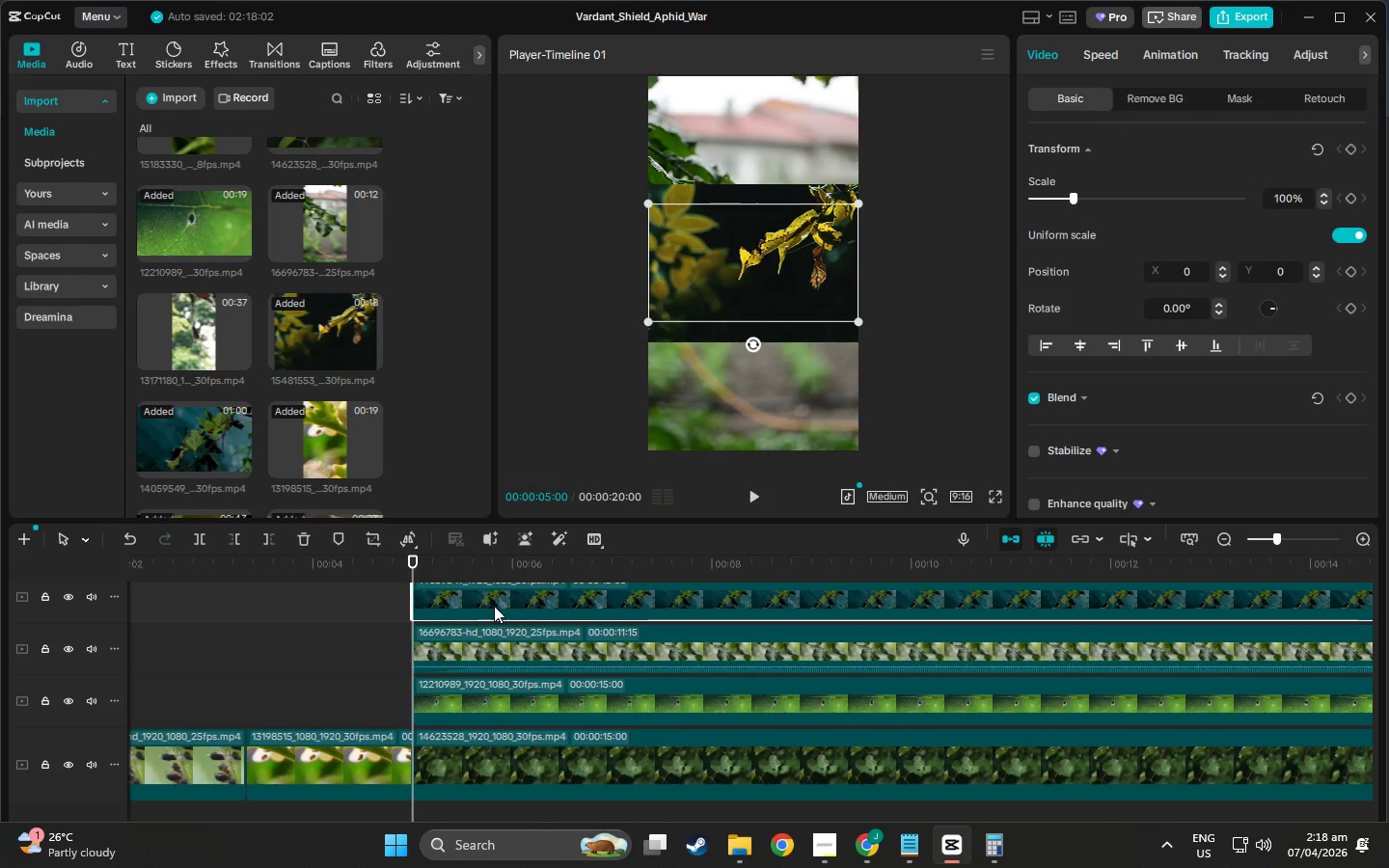 
scroll: coordinate [491, 690], scroll_direction: down, amount: 1.0
 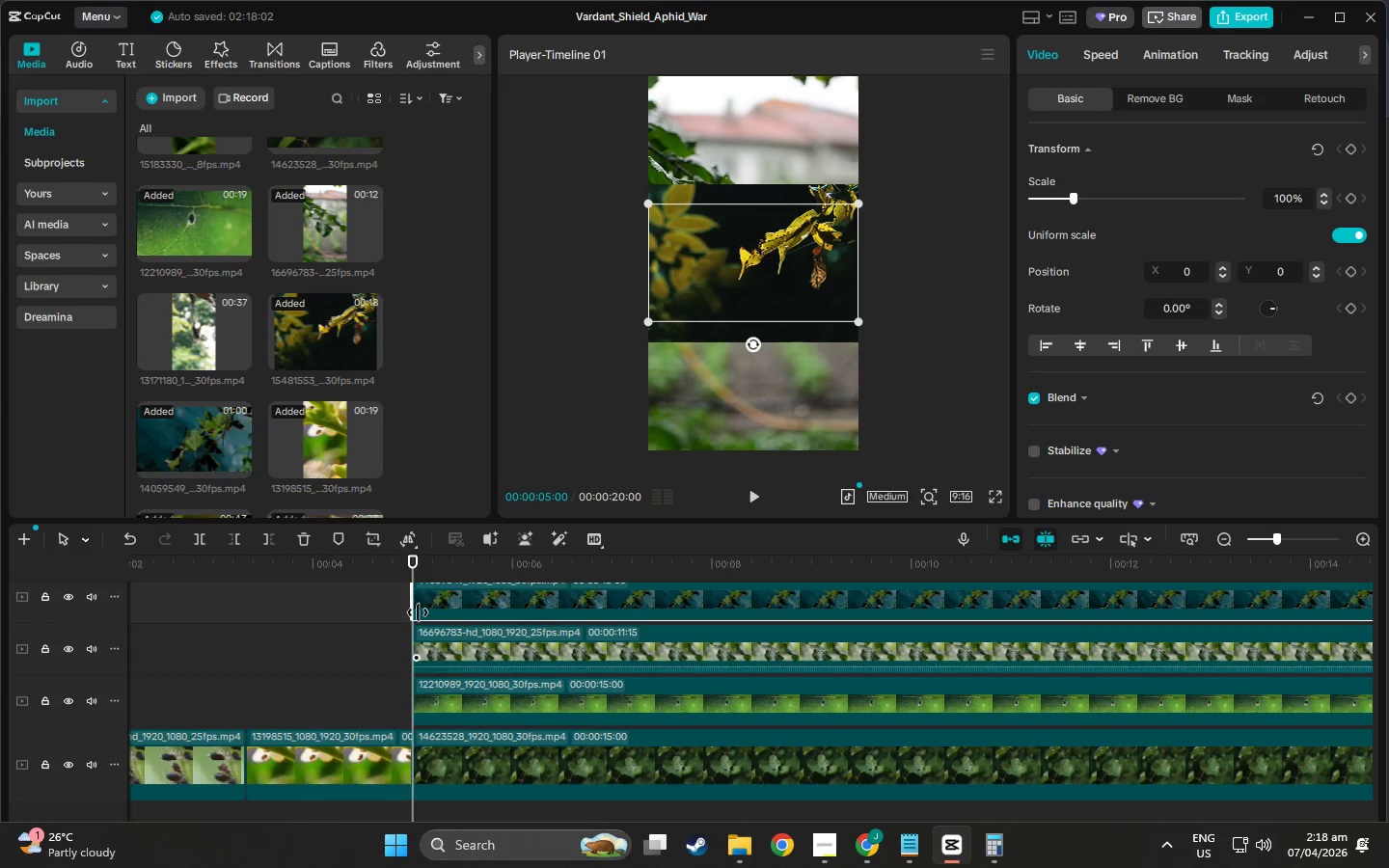 
scroll: coordinate [436, 596], scroll_direction: up, amount: 6.0
 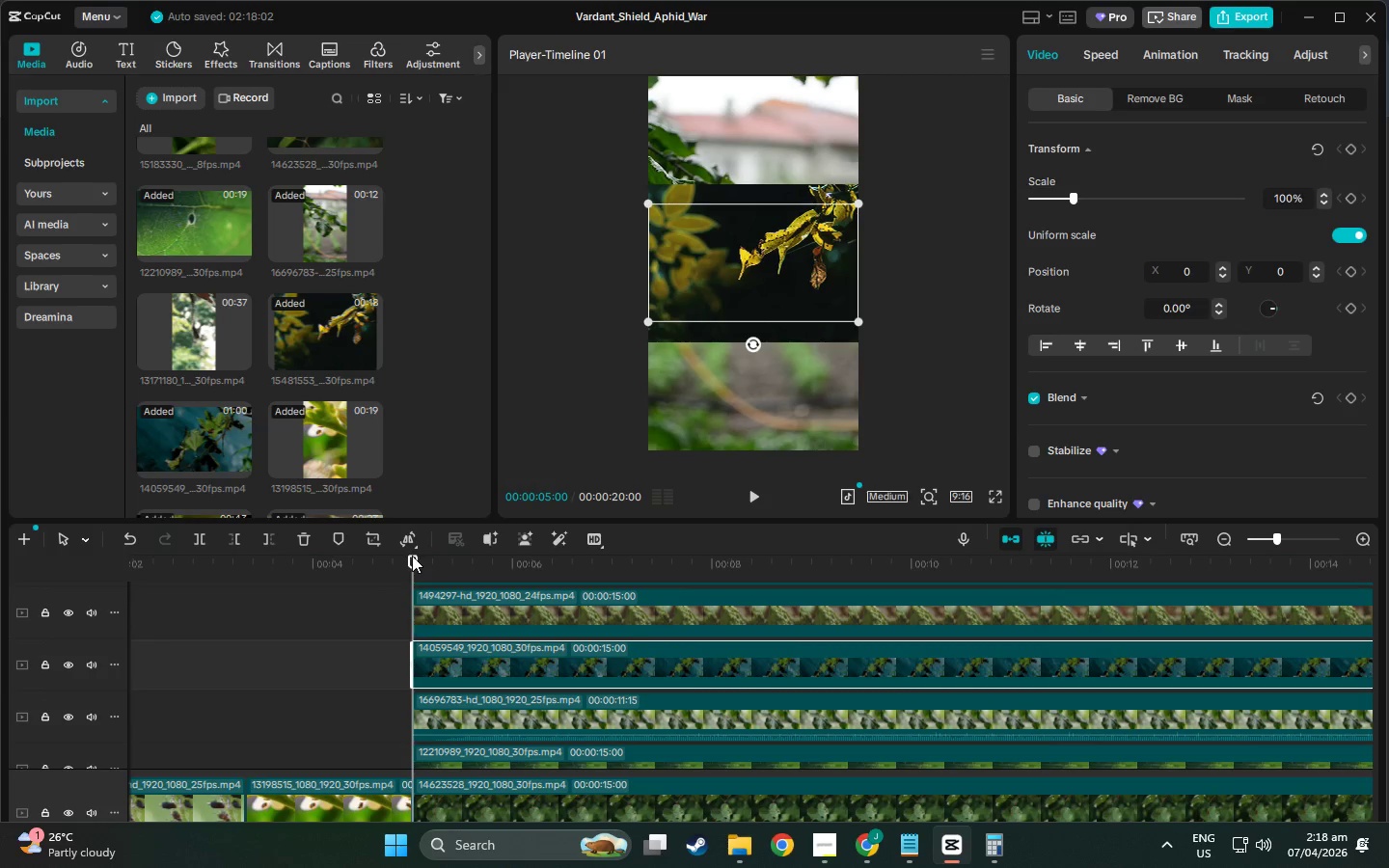 
scroll: coordinate [420, 723], scroll_direction: down, amount: 12.0
 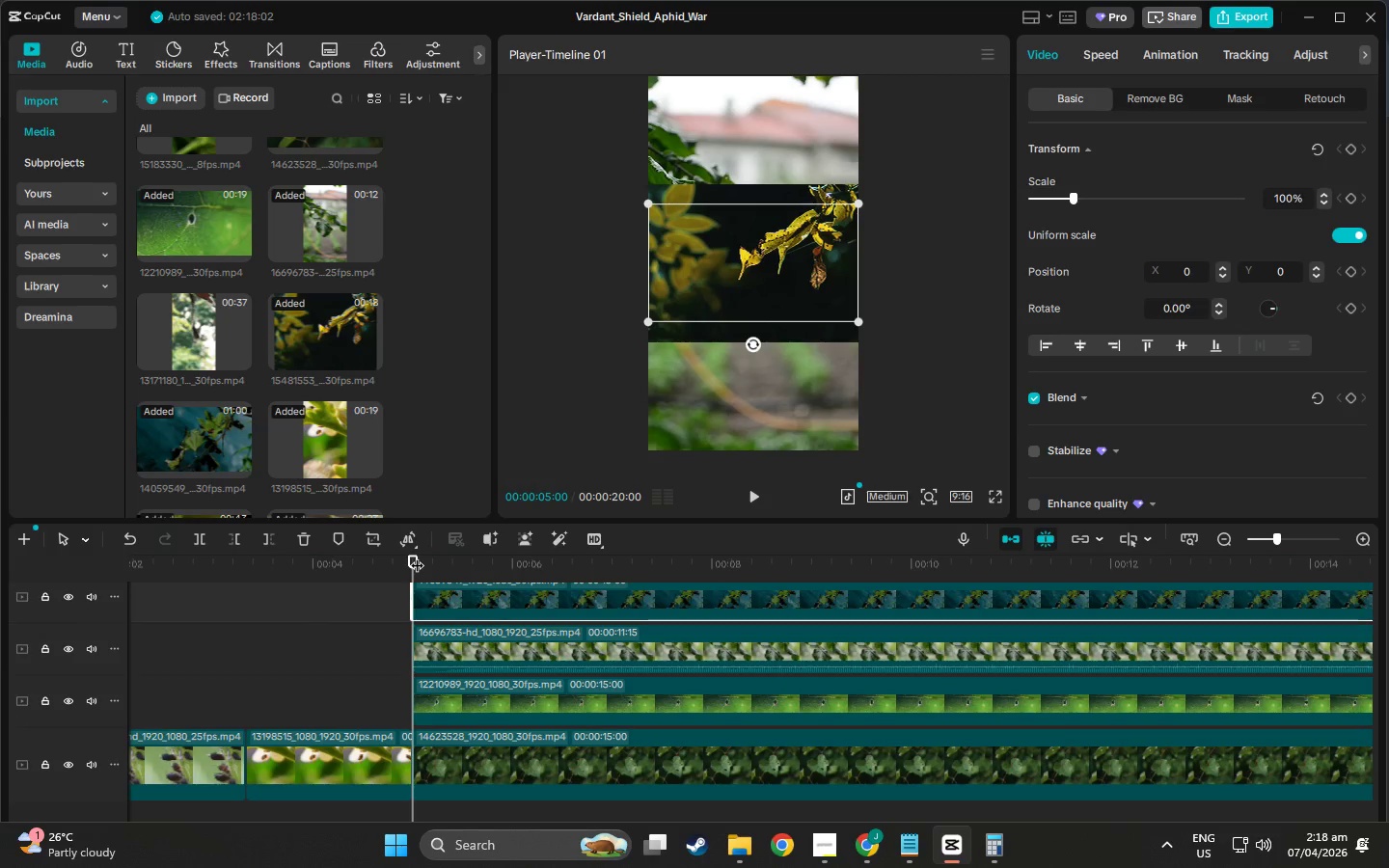 
left_click_drag(start_coordinate=[417, 556], to_coordinate=[661, 625])
 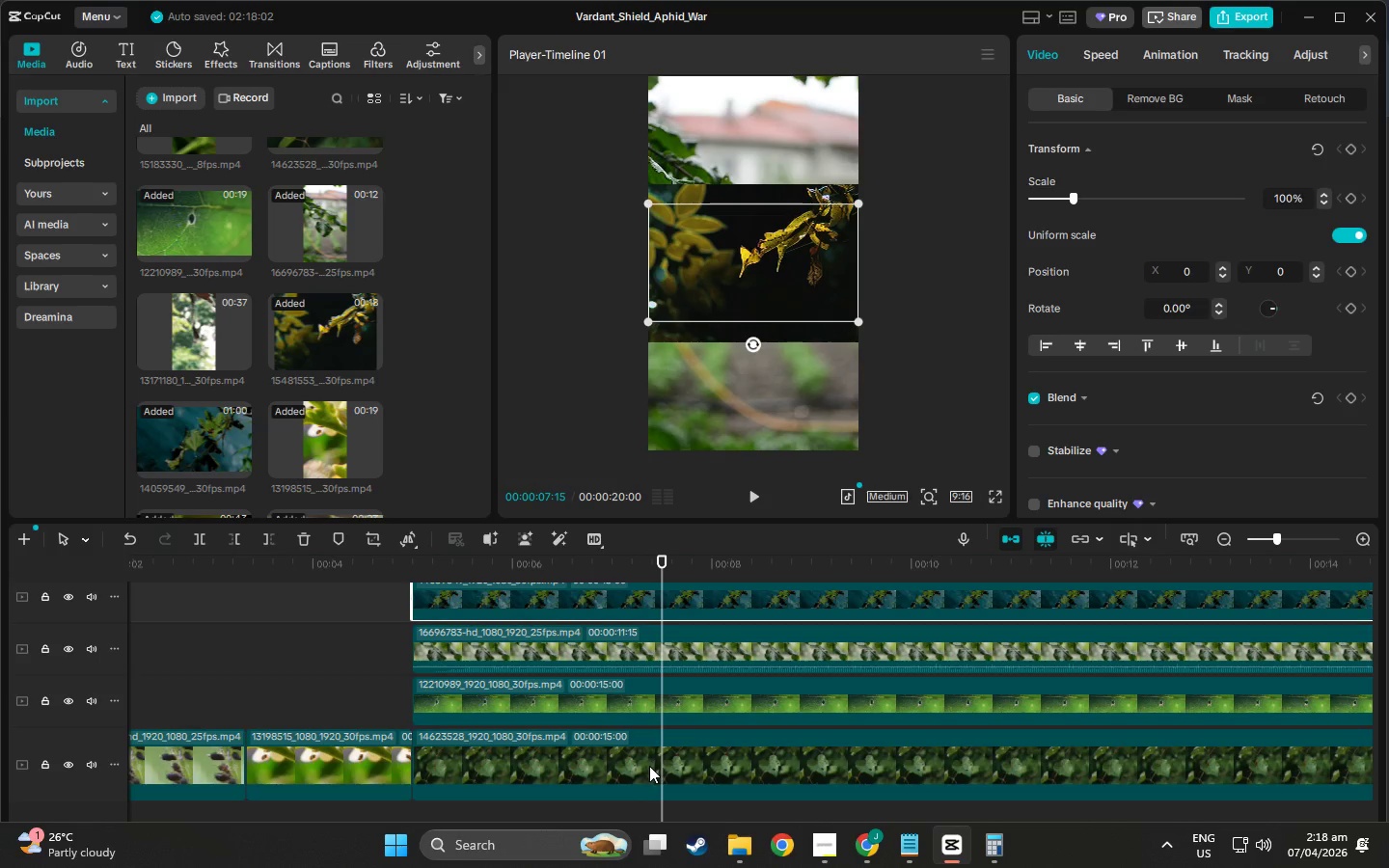 
left_click([649, 766])
 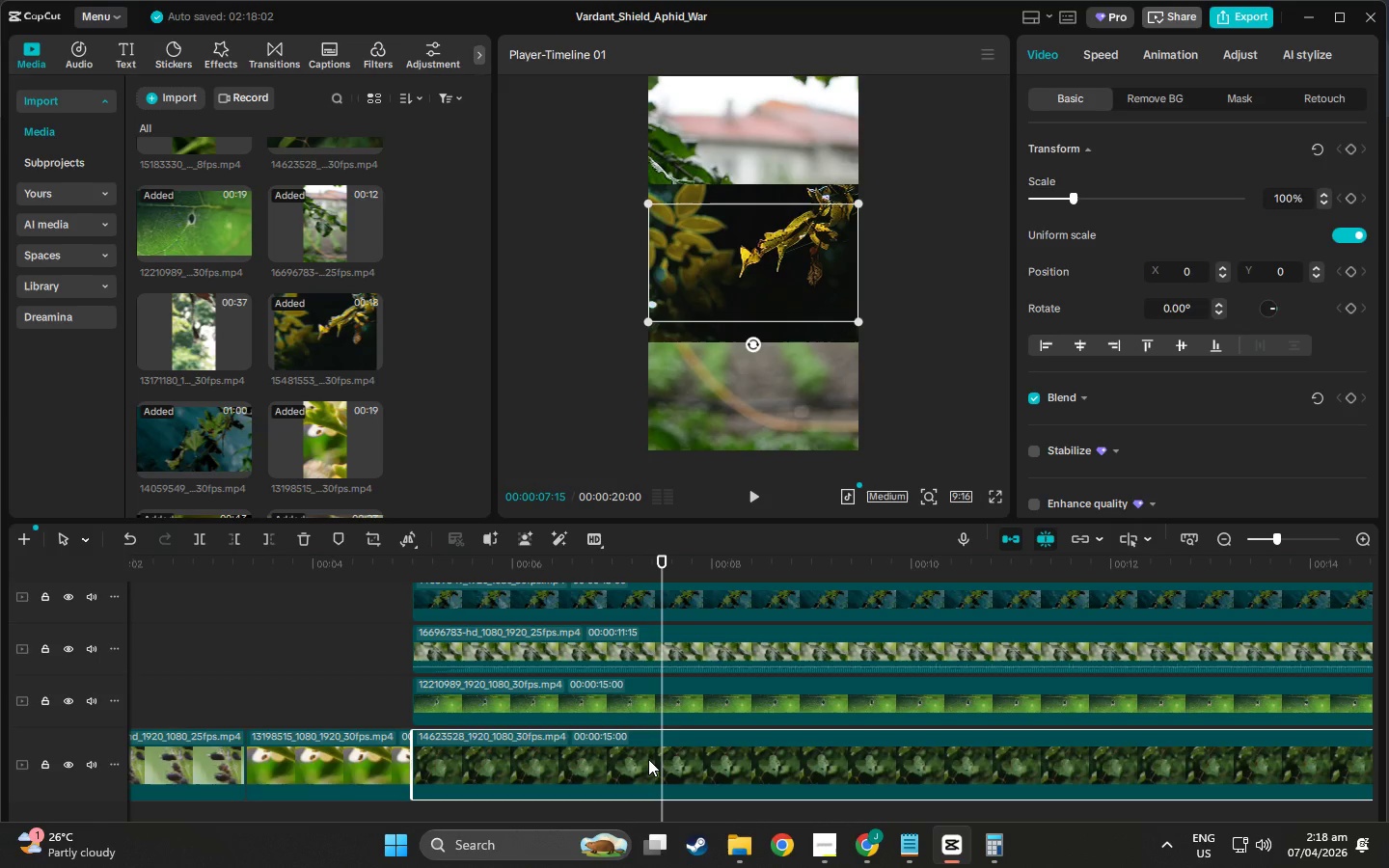 
key(W)
 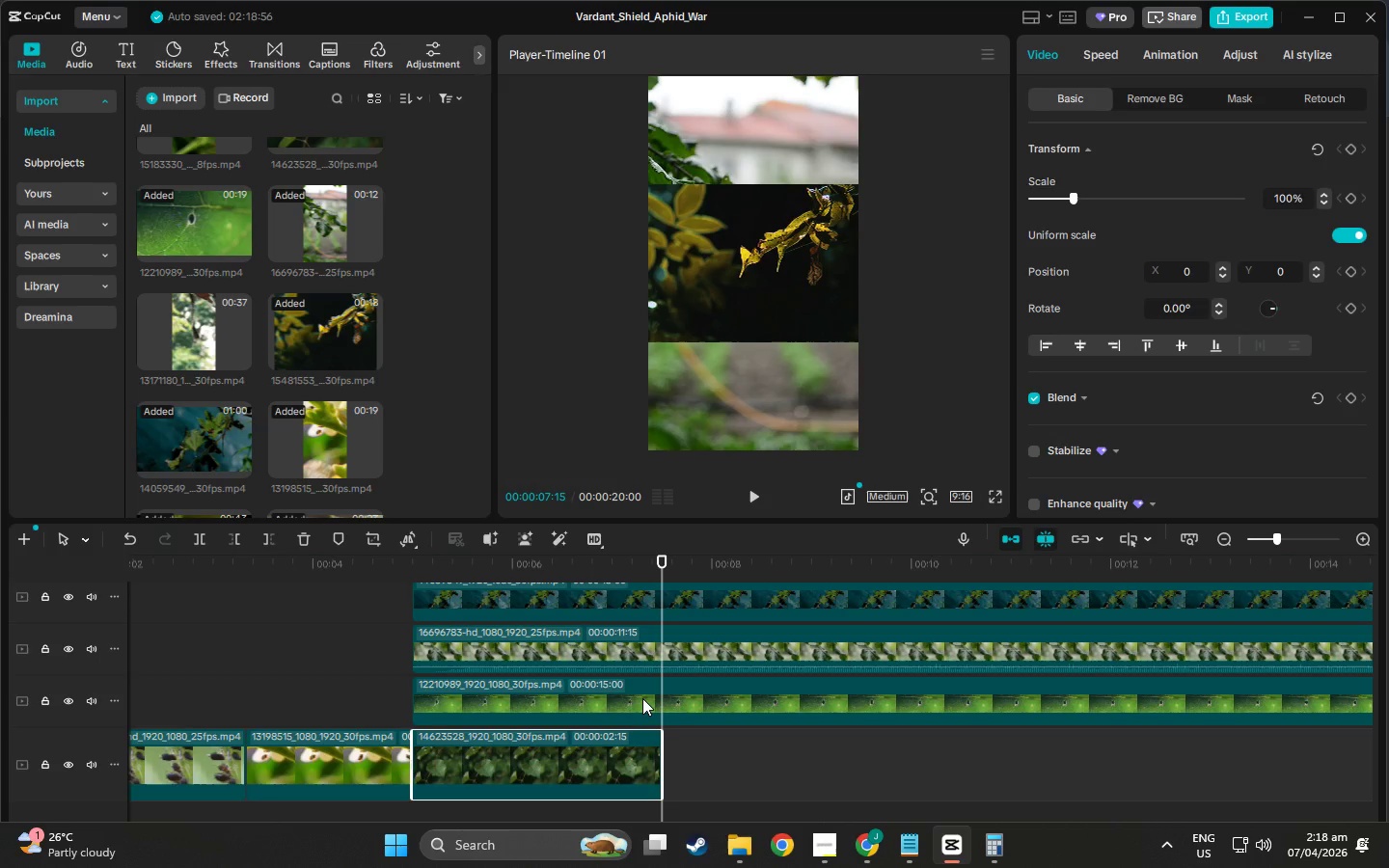 
left_click([642, 698])
 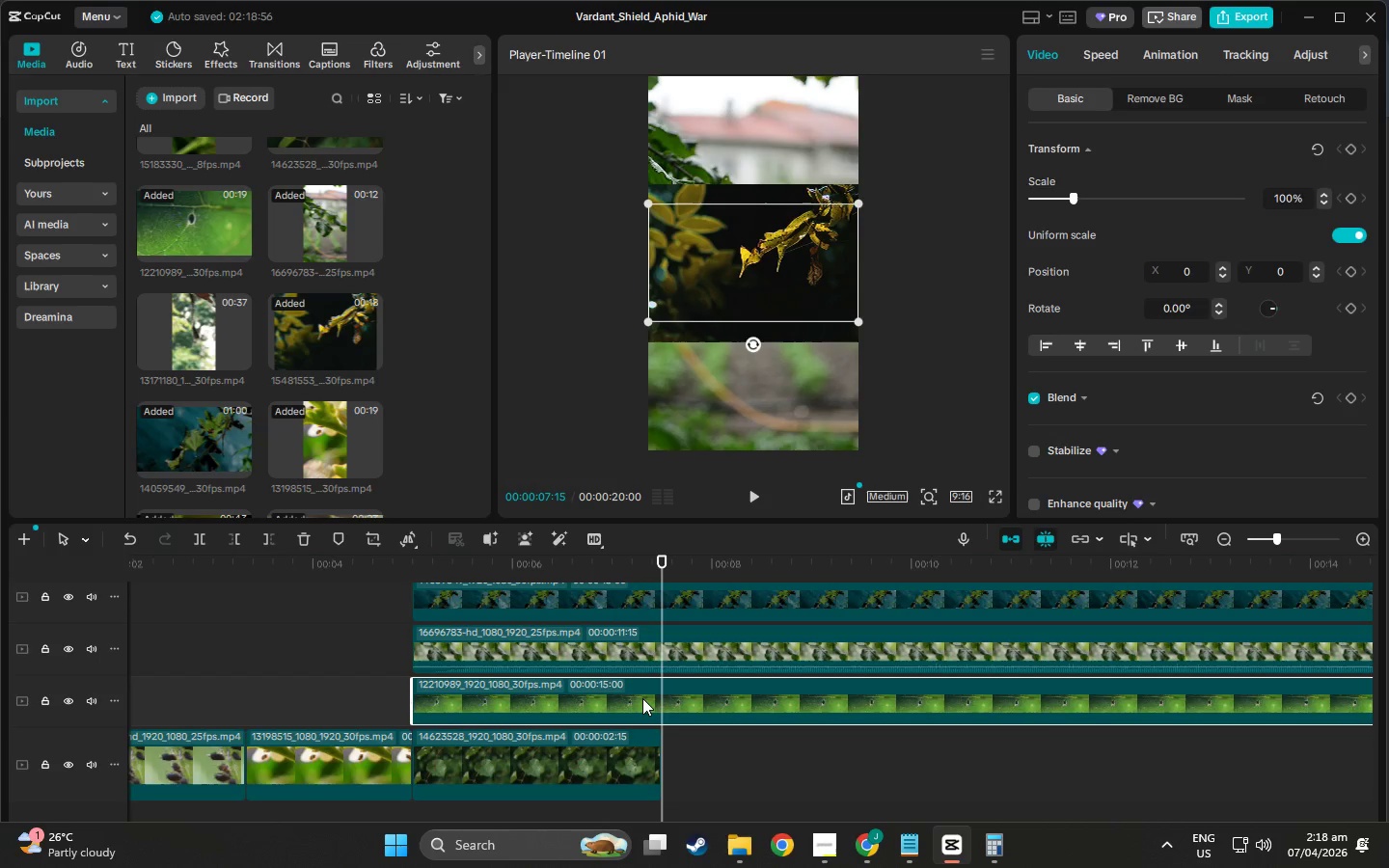 
key(W)
 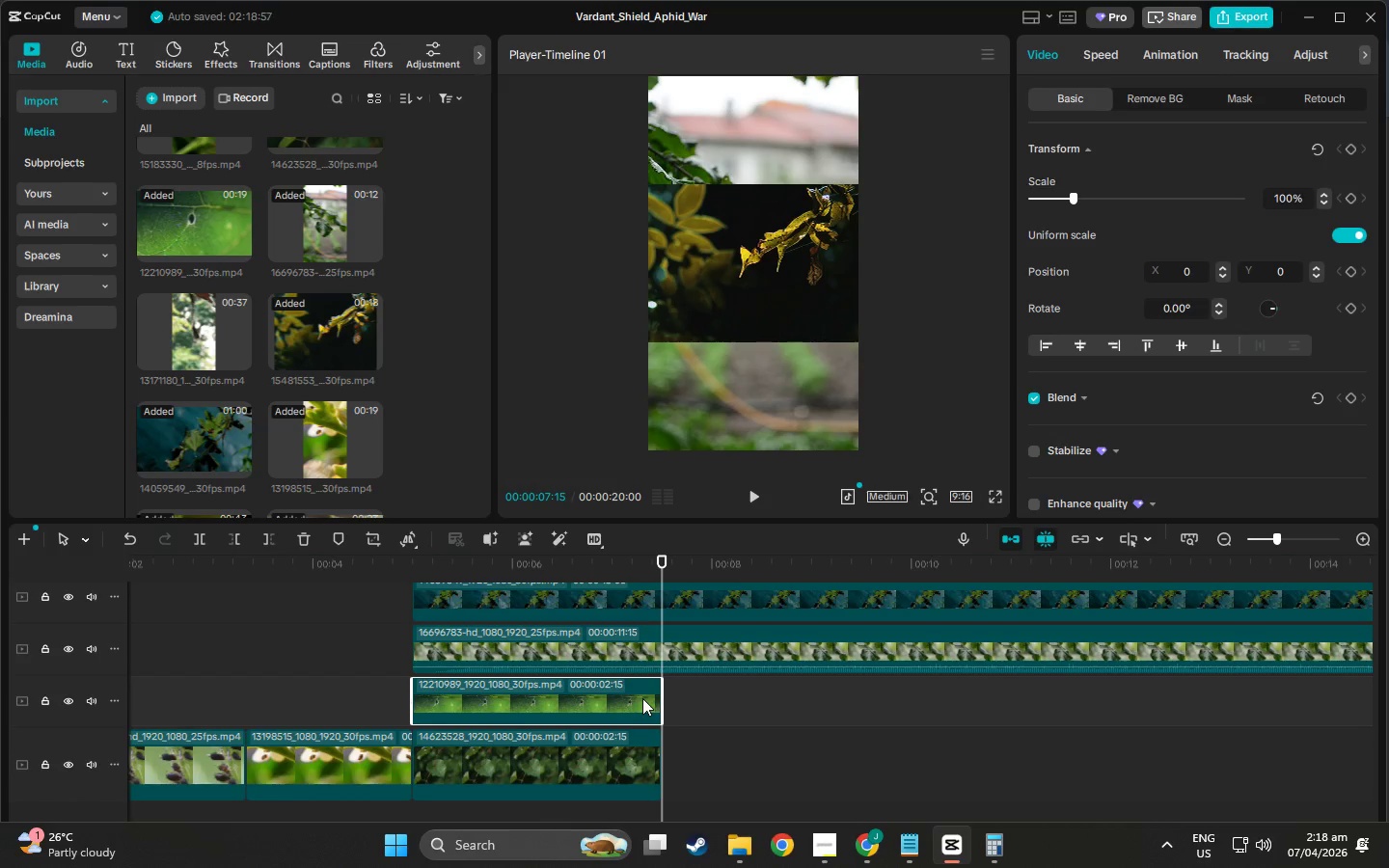 
left_click([642, 698])
 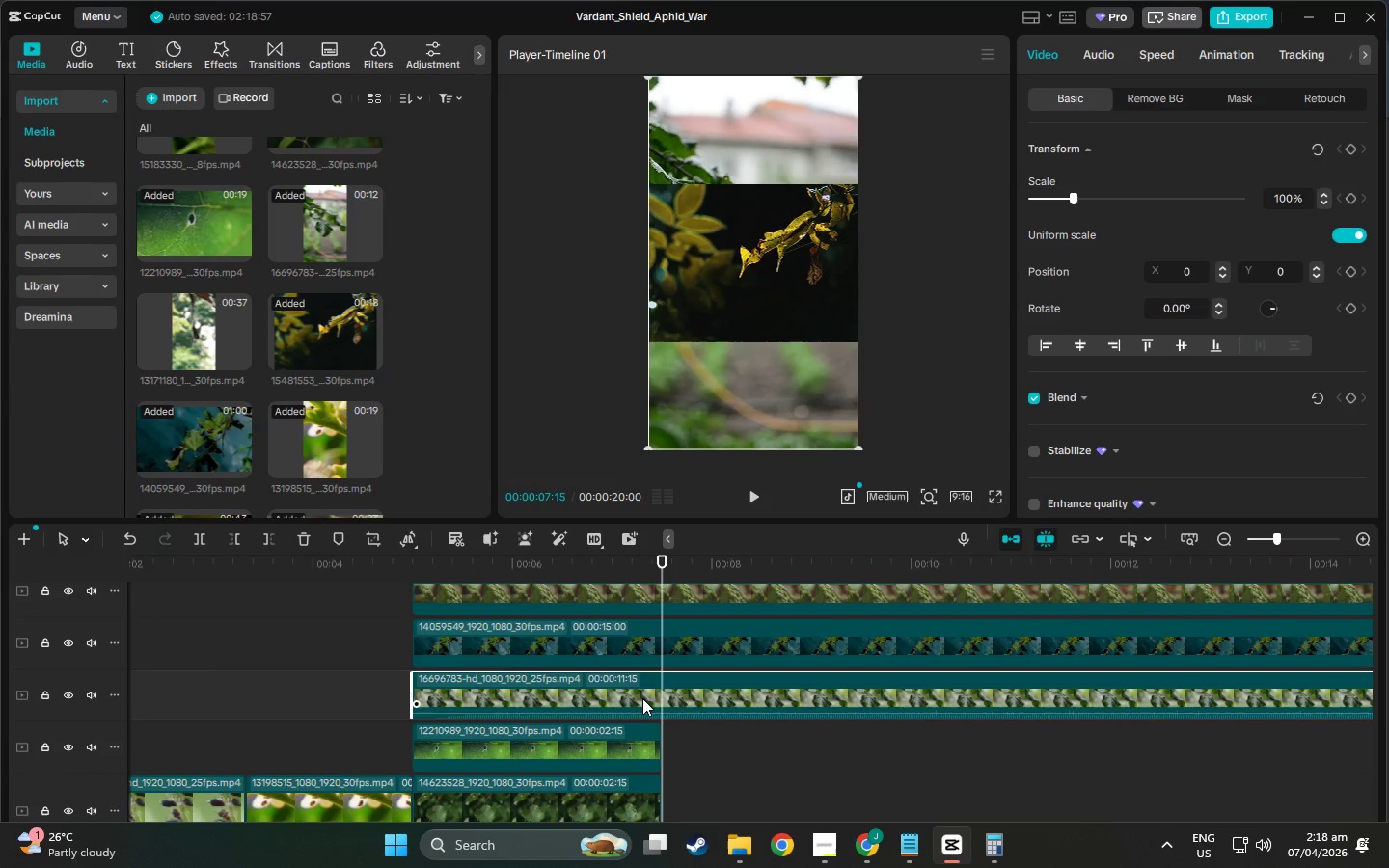 
scroll: coordinate [642, 698], scroll_direction: up, amount: 2.0
 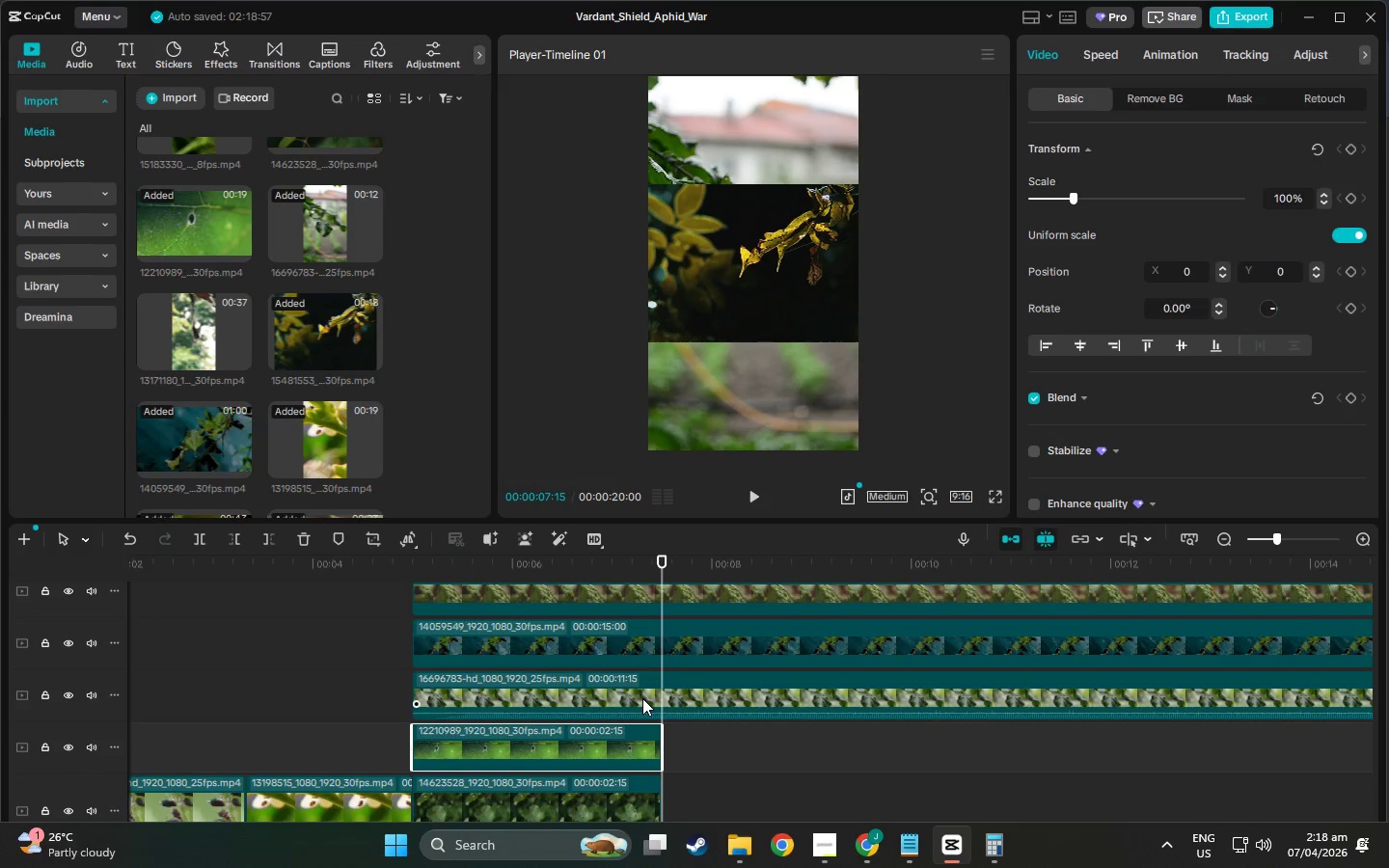 
key(W)
 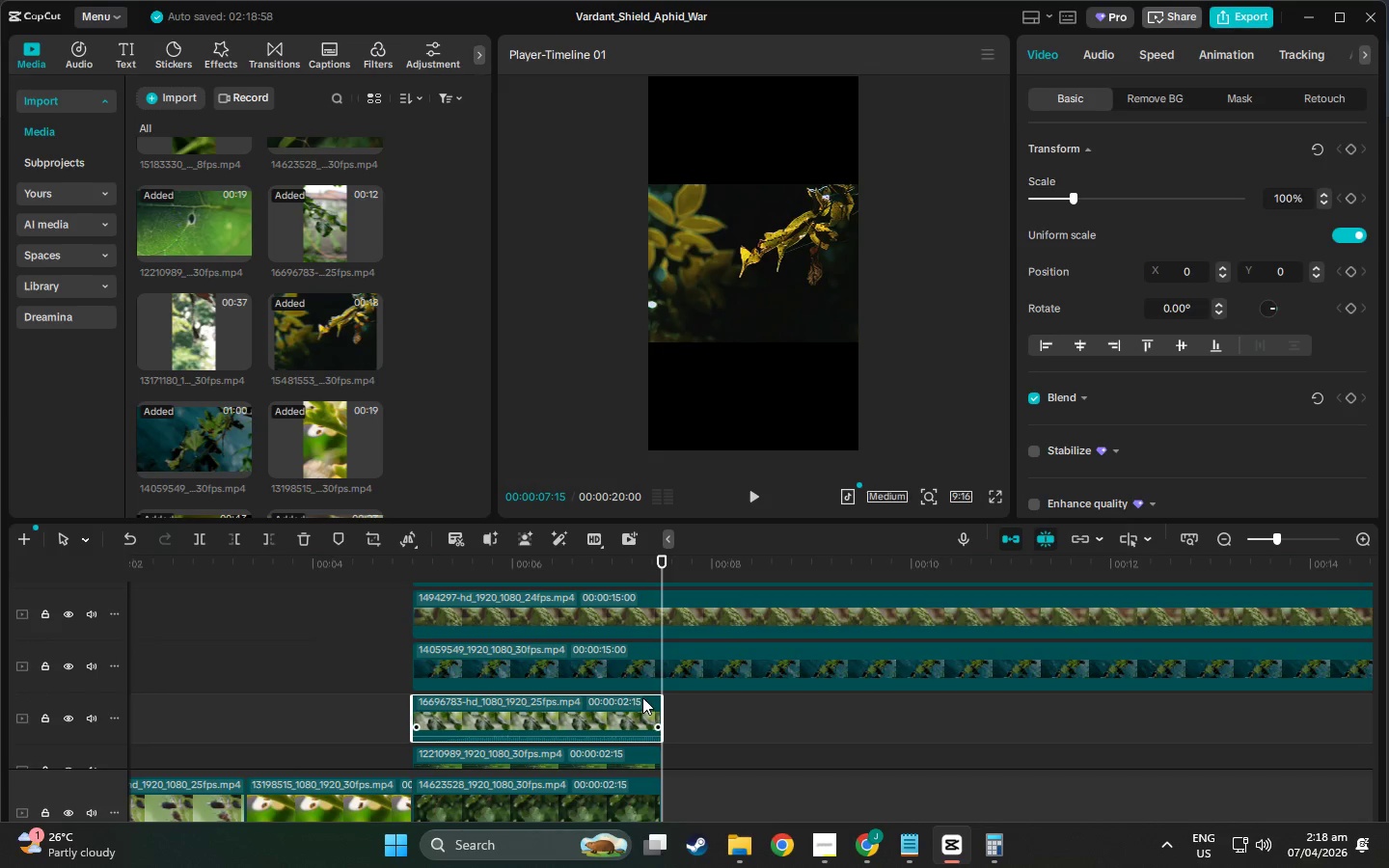 
left_click([638, 656])
 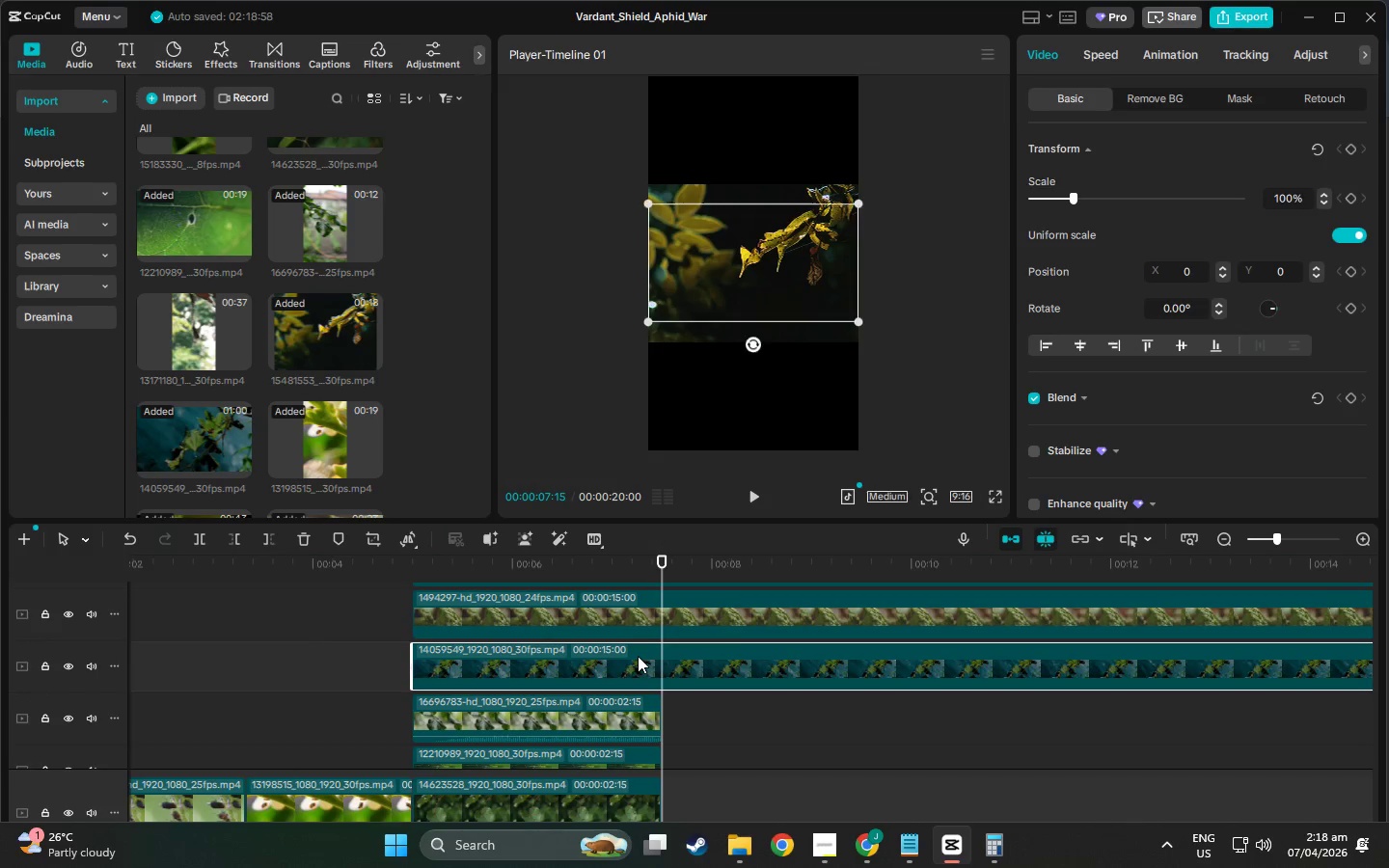 
key(W)
 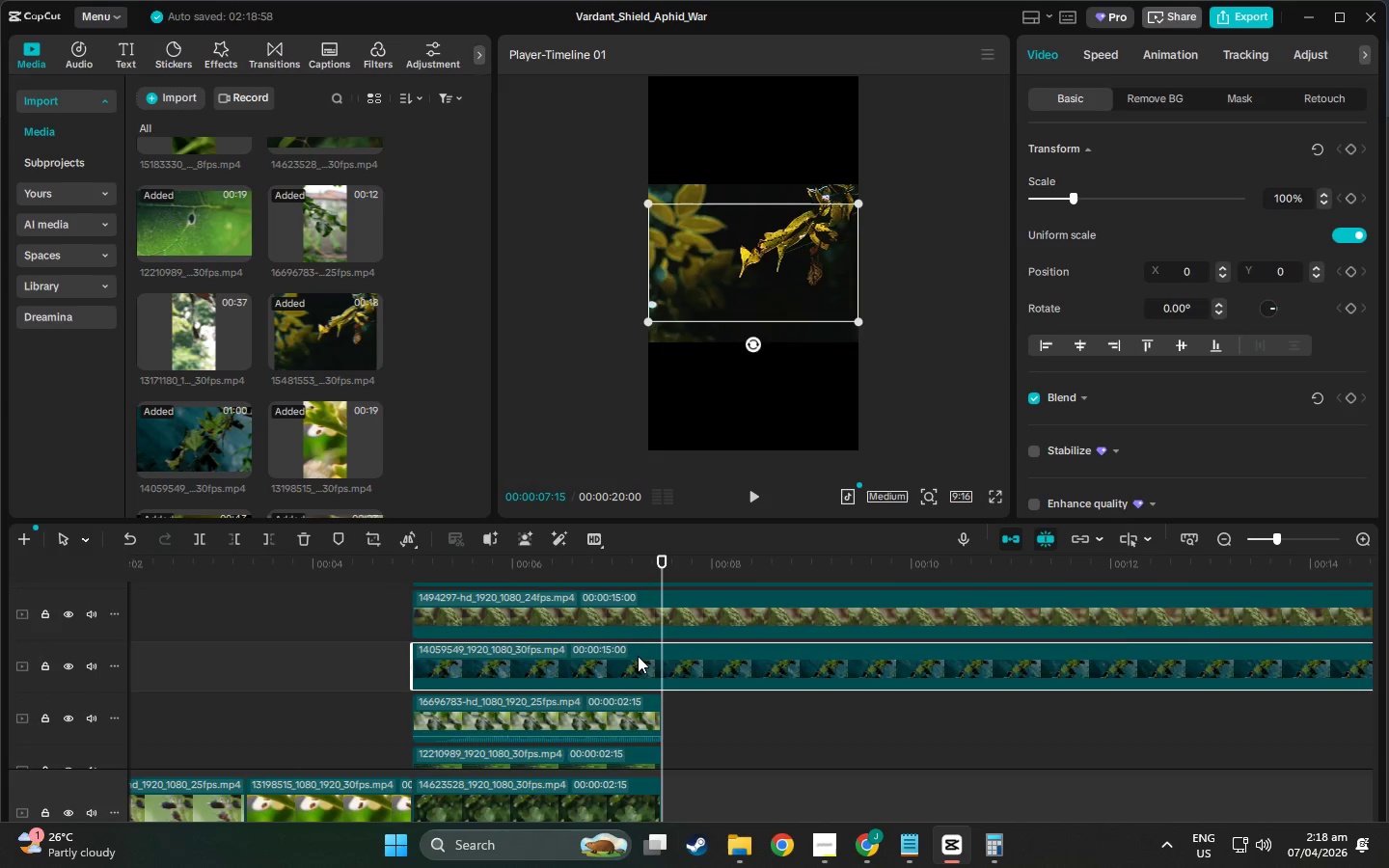 
left_click([638, 656])
 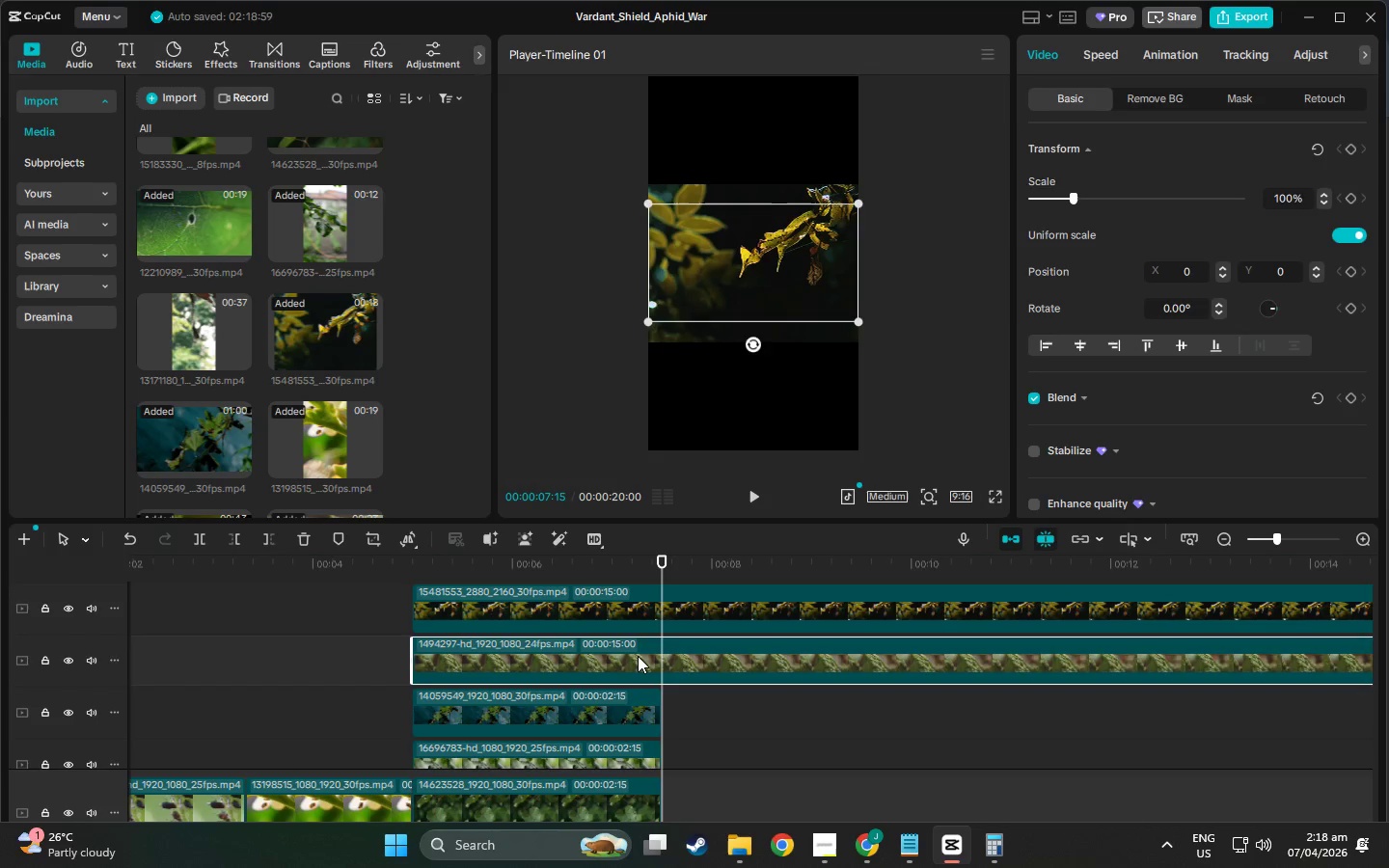 
scroll: coordinate [638, 656], scroll_direction: up, amount: 2.0
 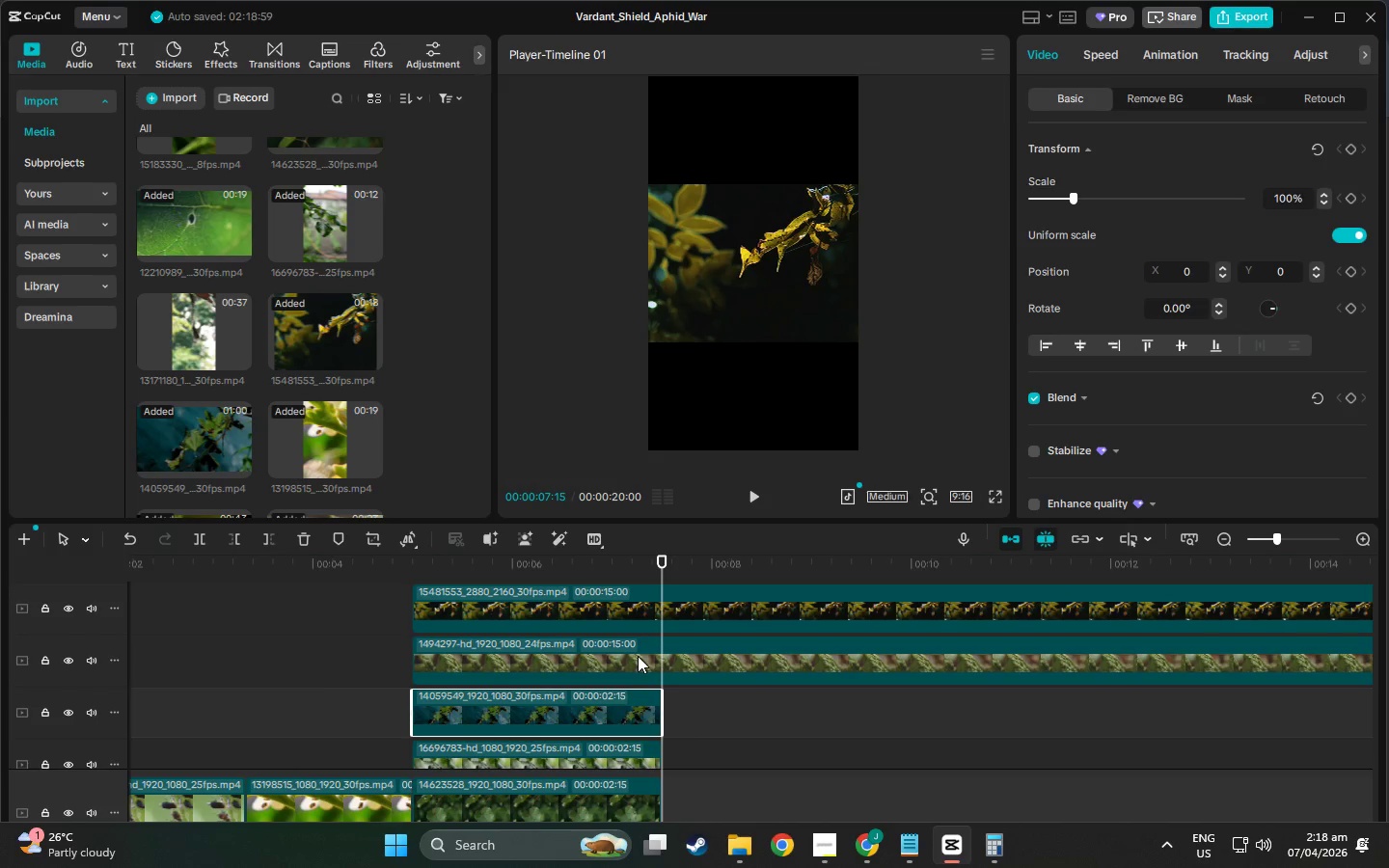 
key(W)
 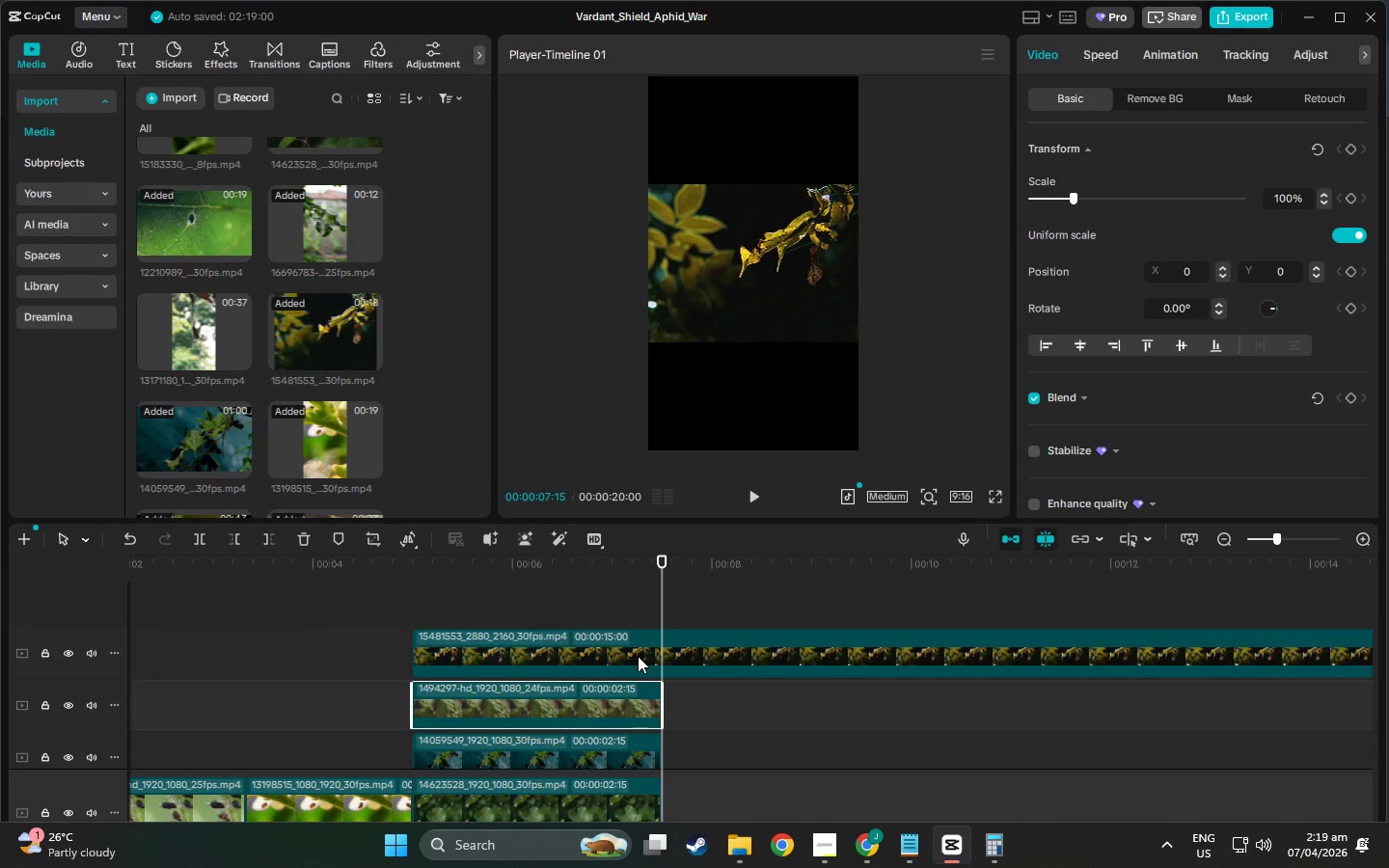 
left_click([638, 656])
 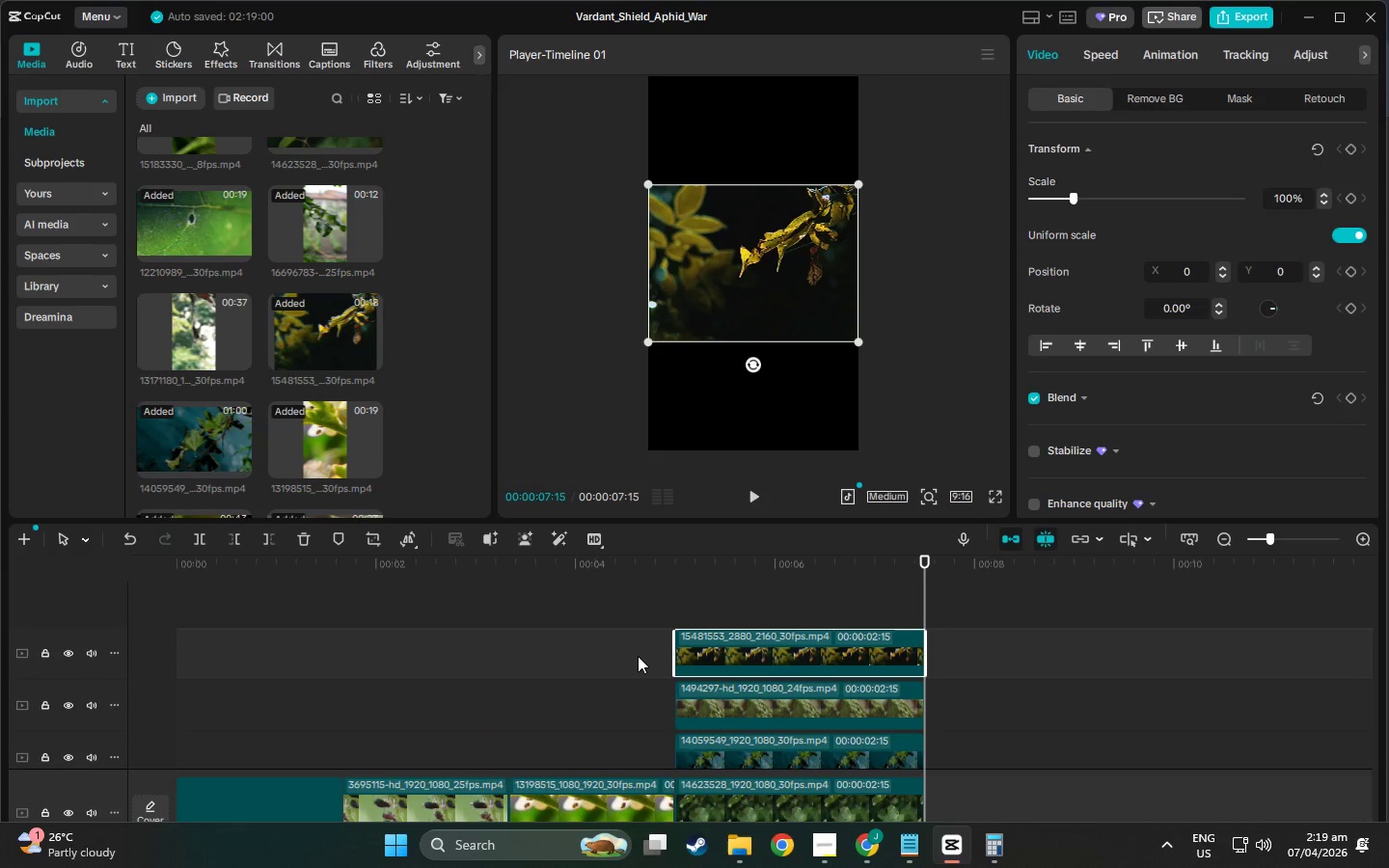 
key(W)
 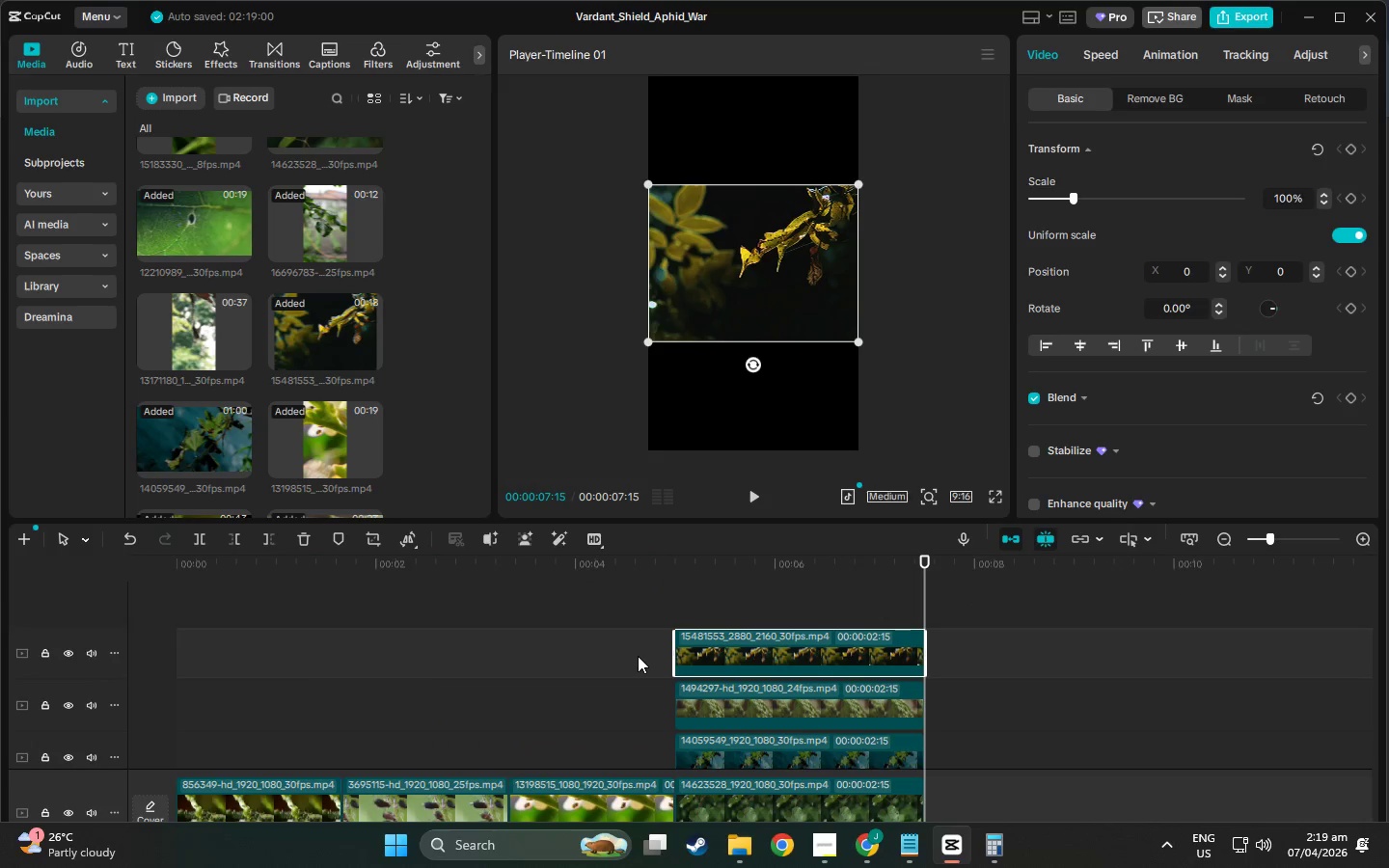 
scroll: coordinate [693, 678], scroll_direction: down, amount: 10.0
 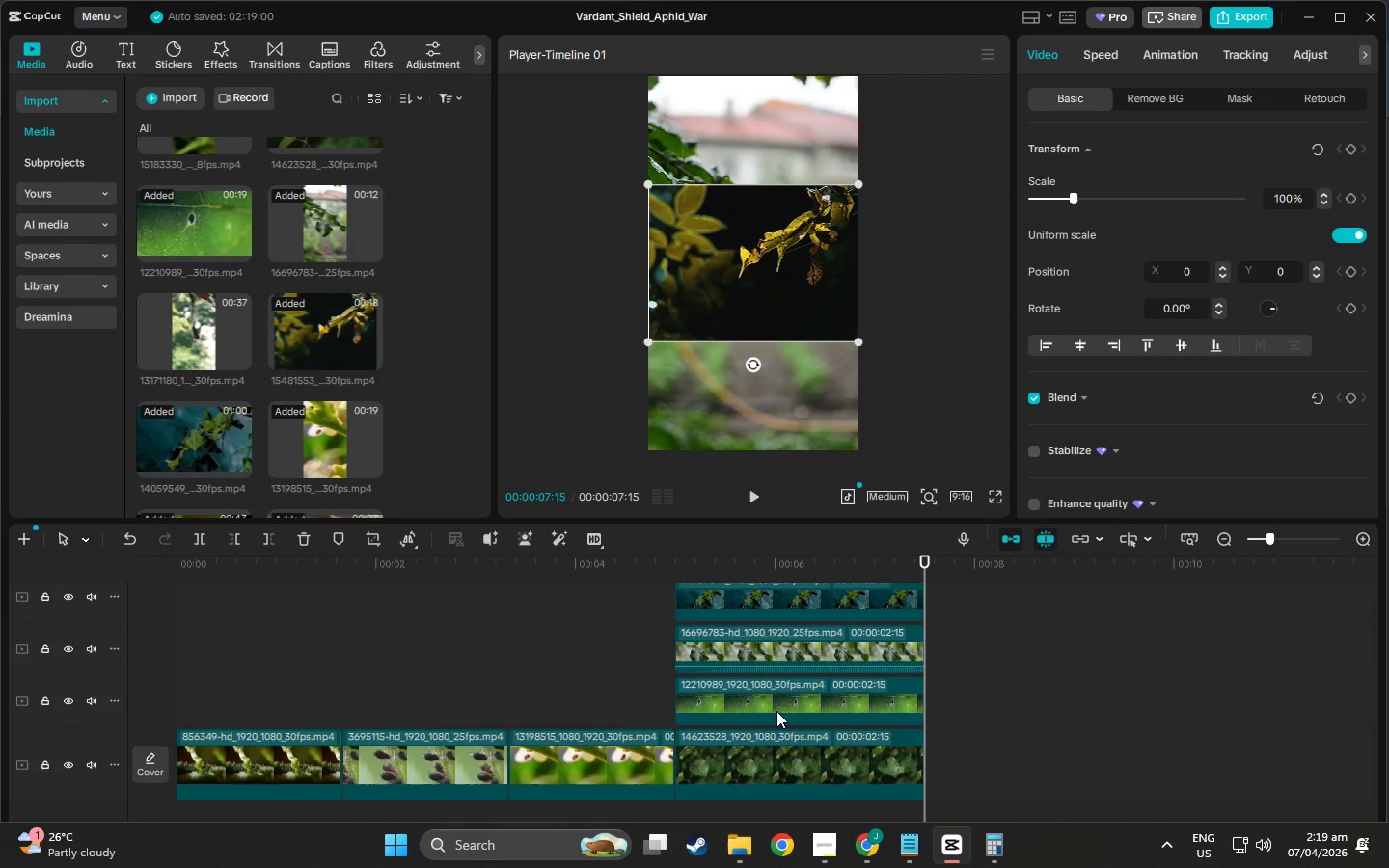 
left_click_drag(start_coordinate=[772, 702], to_coordinate=[1022, 758])
 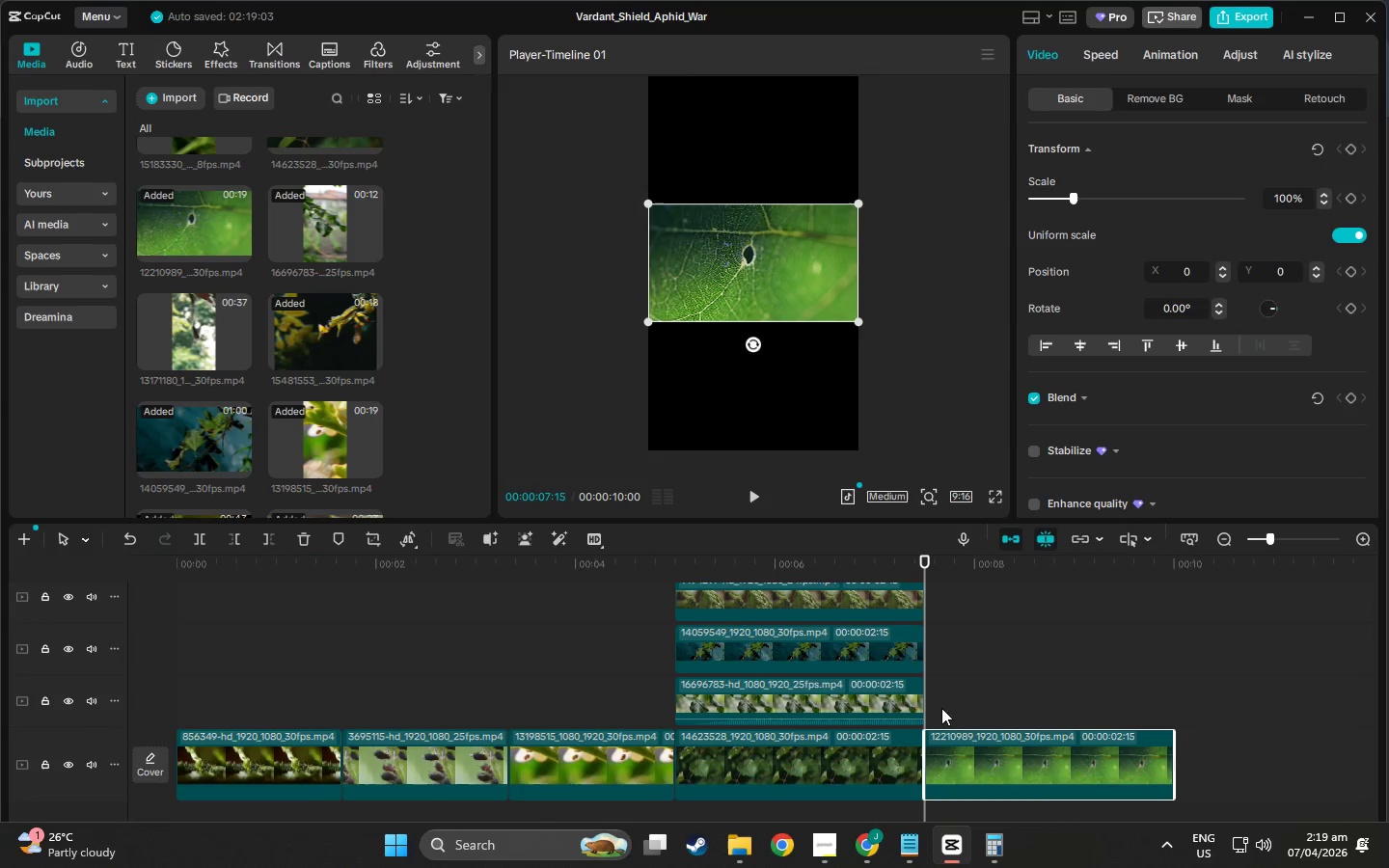 
scroll: coordinate [932, 705], scroll_direction: up, amount: 2.0
 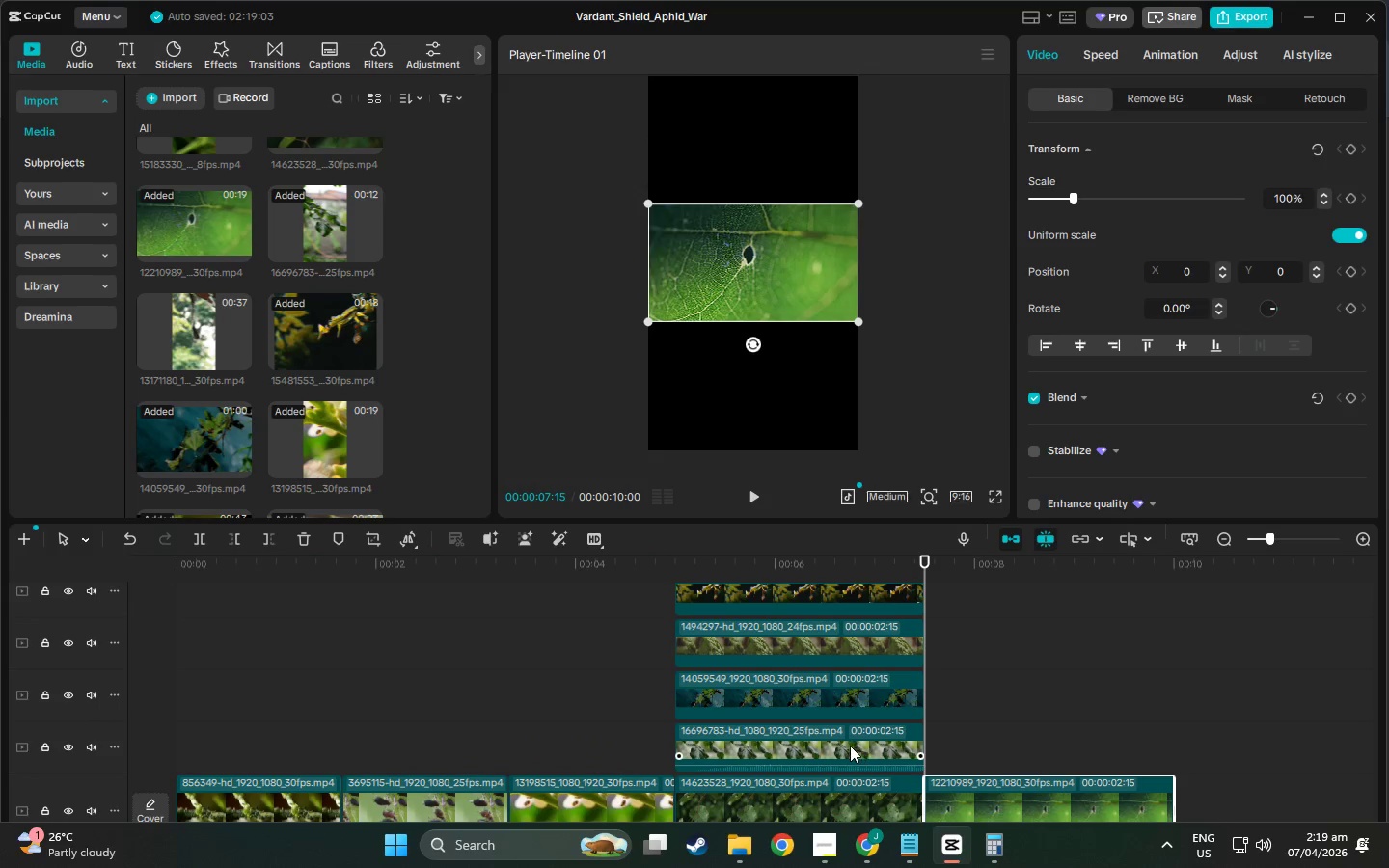 
left_click_drag(start_coordinate=[828, 714], to_coordinate=[1205, 815])
 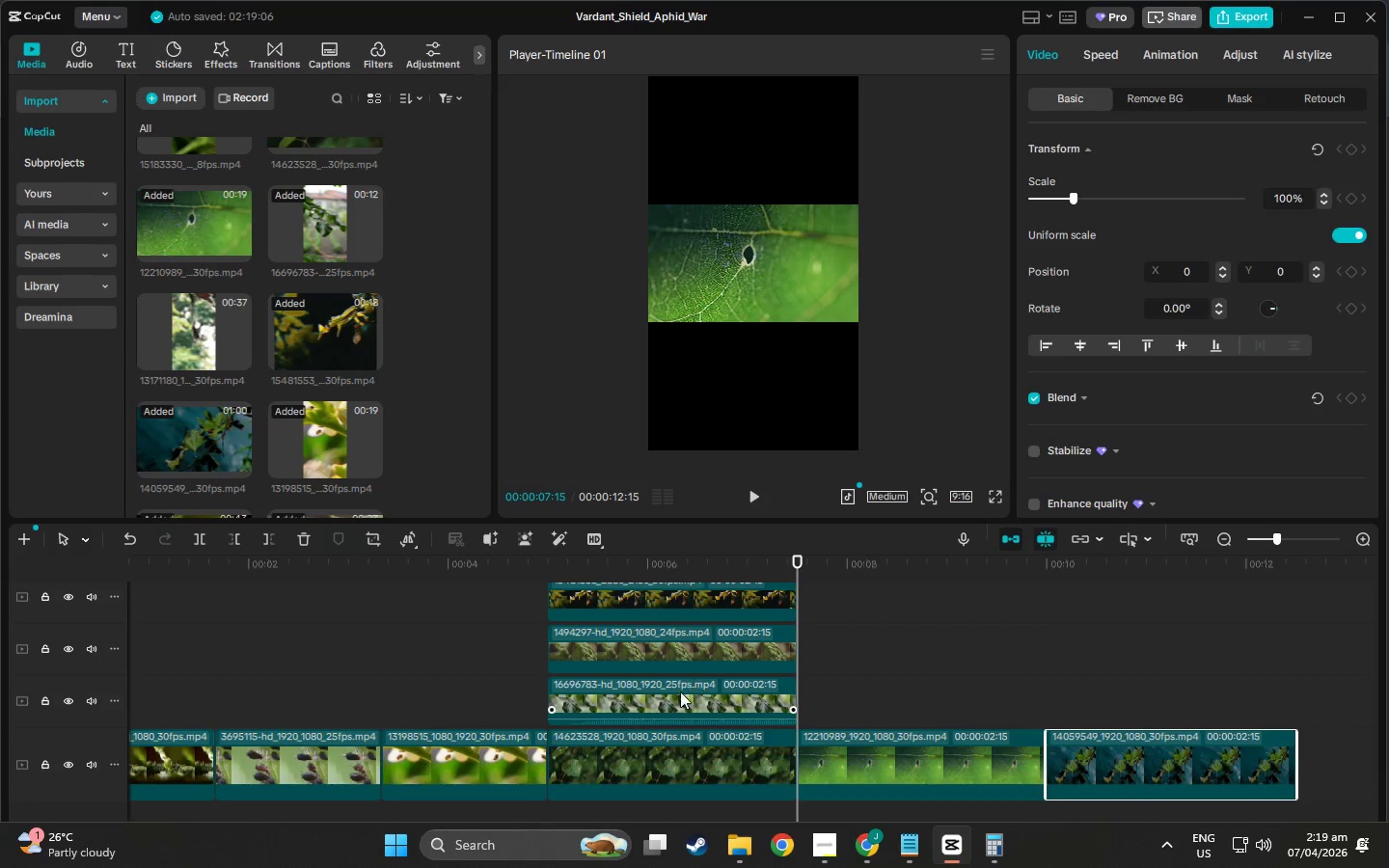 
left_click_drag(start_coordinate=[680, 703], to_coordinate=[1265, 780])
 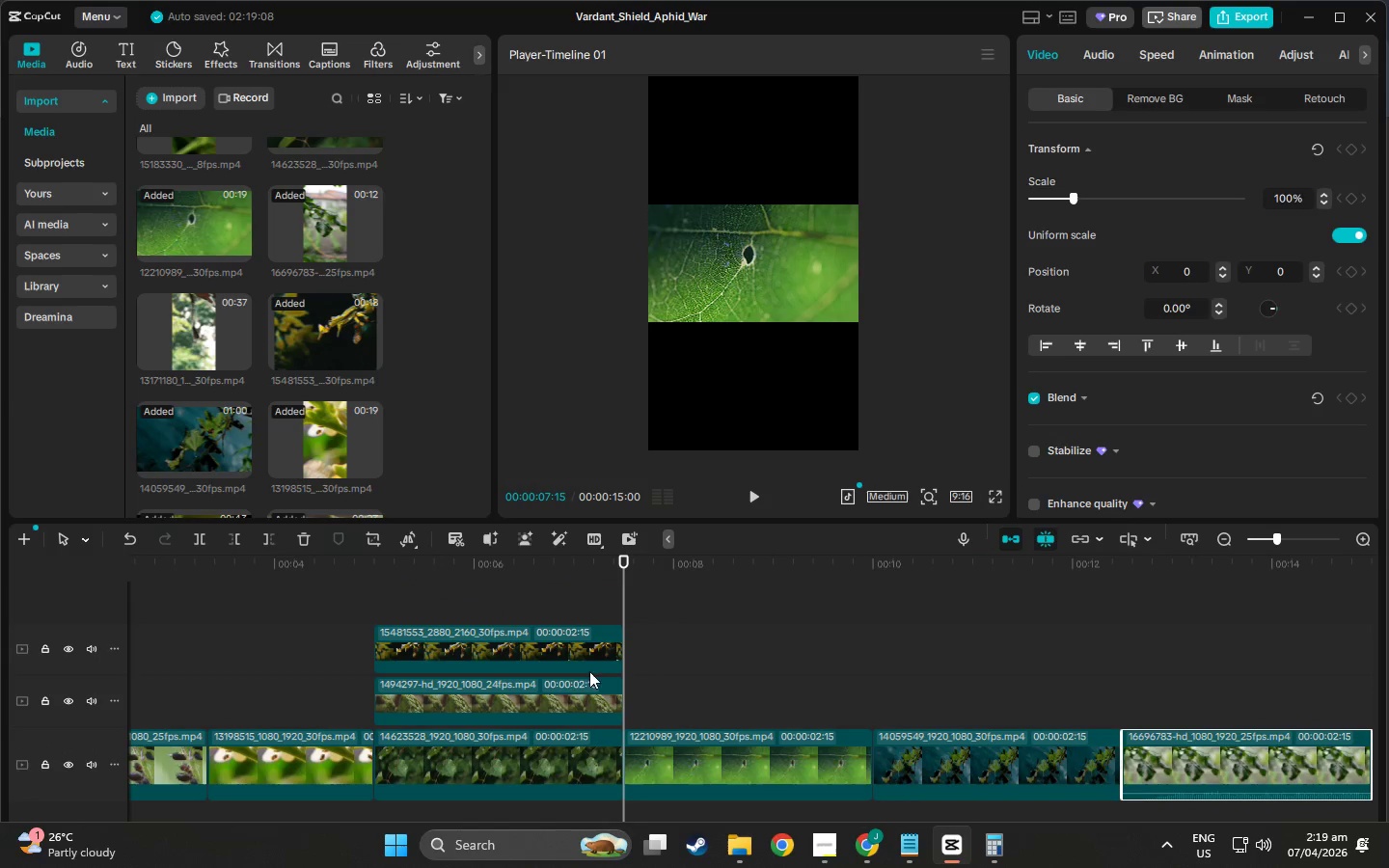 
left_click_drag(start_coordinate=[548, 697], to_coordinate=[1270, 764])
 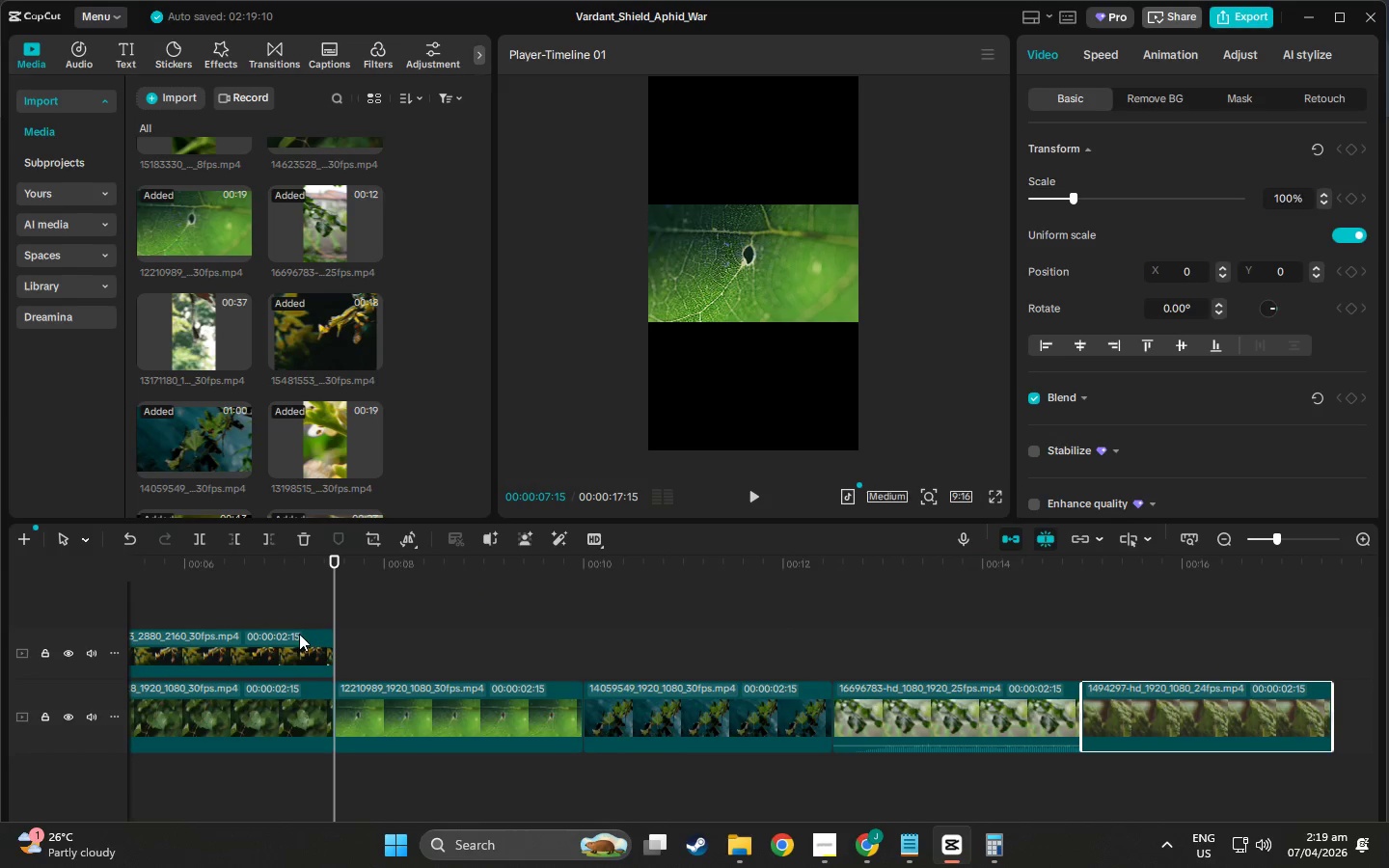 
left_click_drag(start_coordinate=[287, 645], to_coordinate=[1307, 713])
 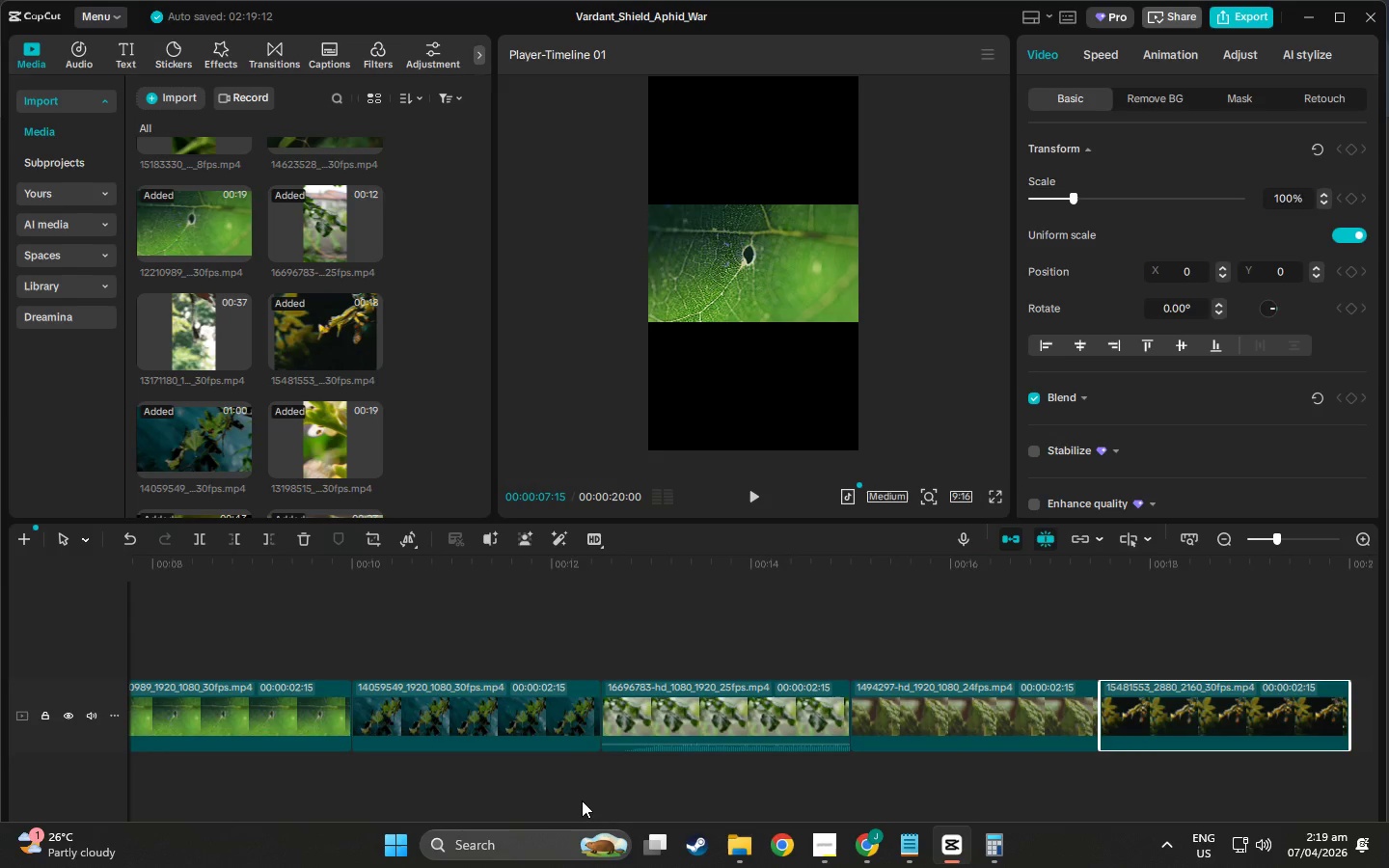 
scroll: coordinate [558, 732], scroll_direction: down, amount: 6.0
 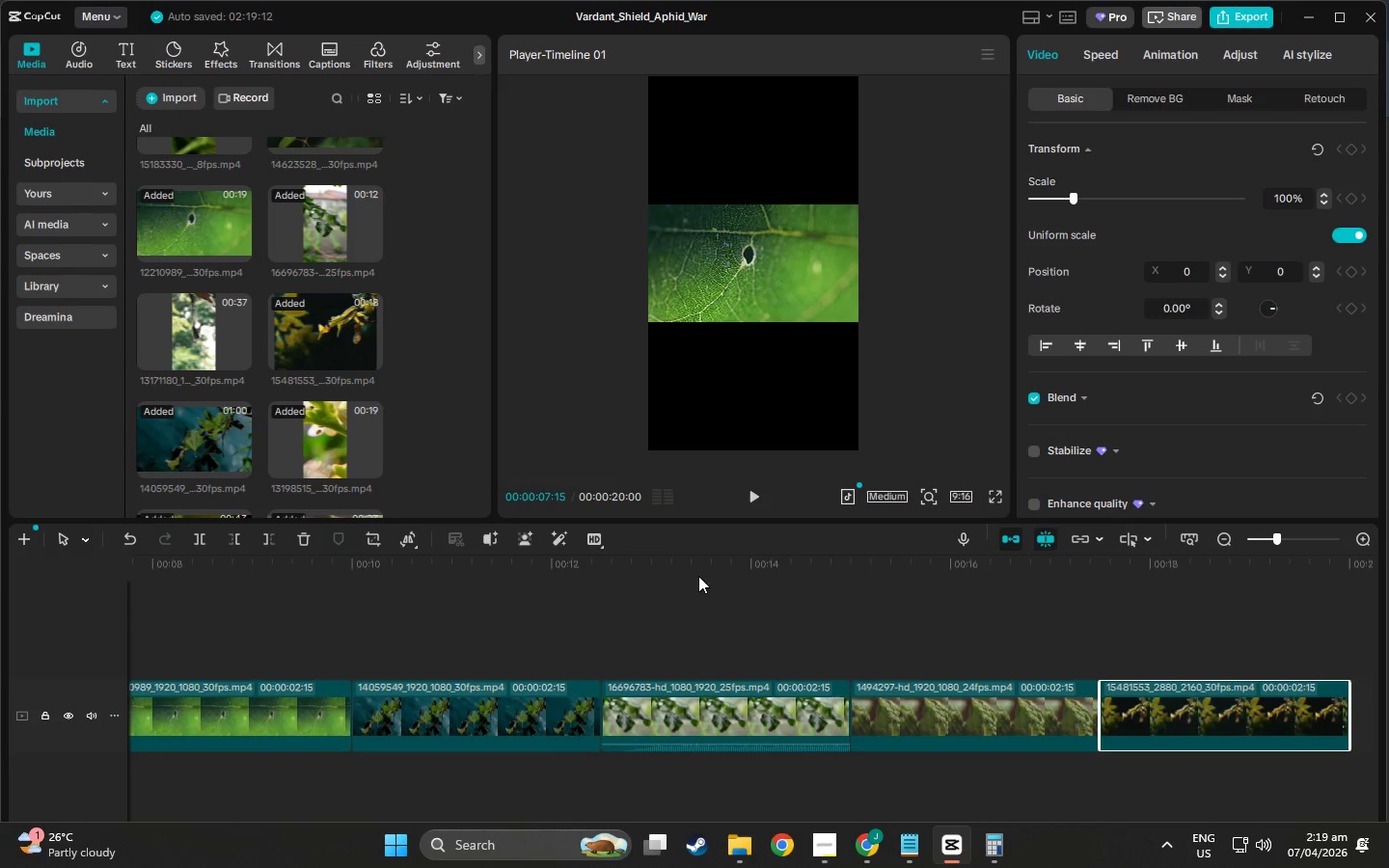 
left_click_drag(start_coordinate=[698, 575], to_coordinate=[1174, 572])
 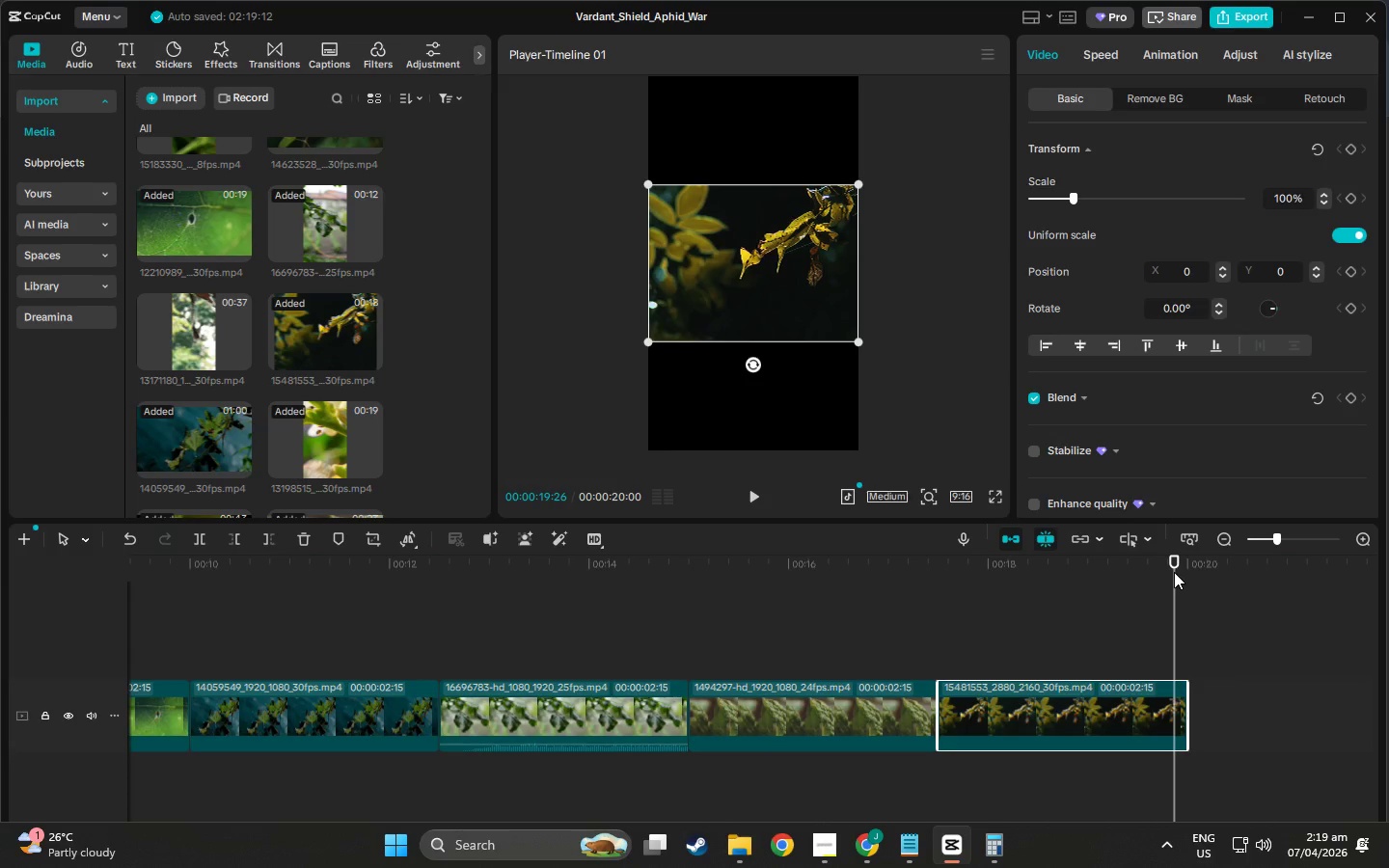 
left_click_drag(start_coordinate=[1174, 572], to_coordinate=[1193, 572])
 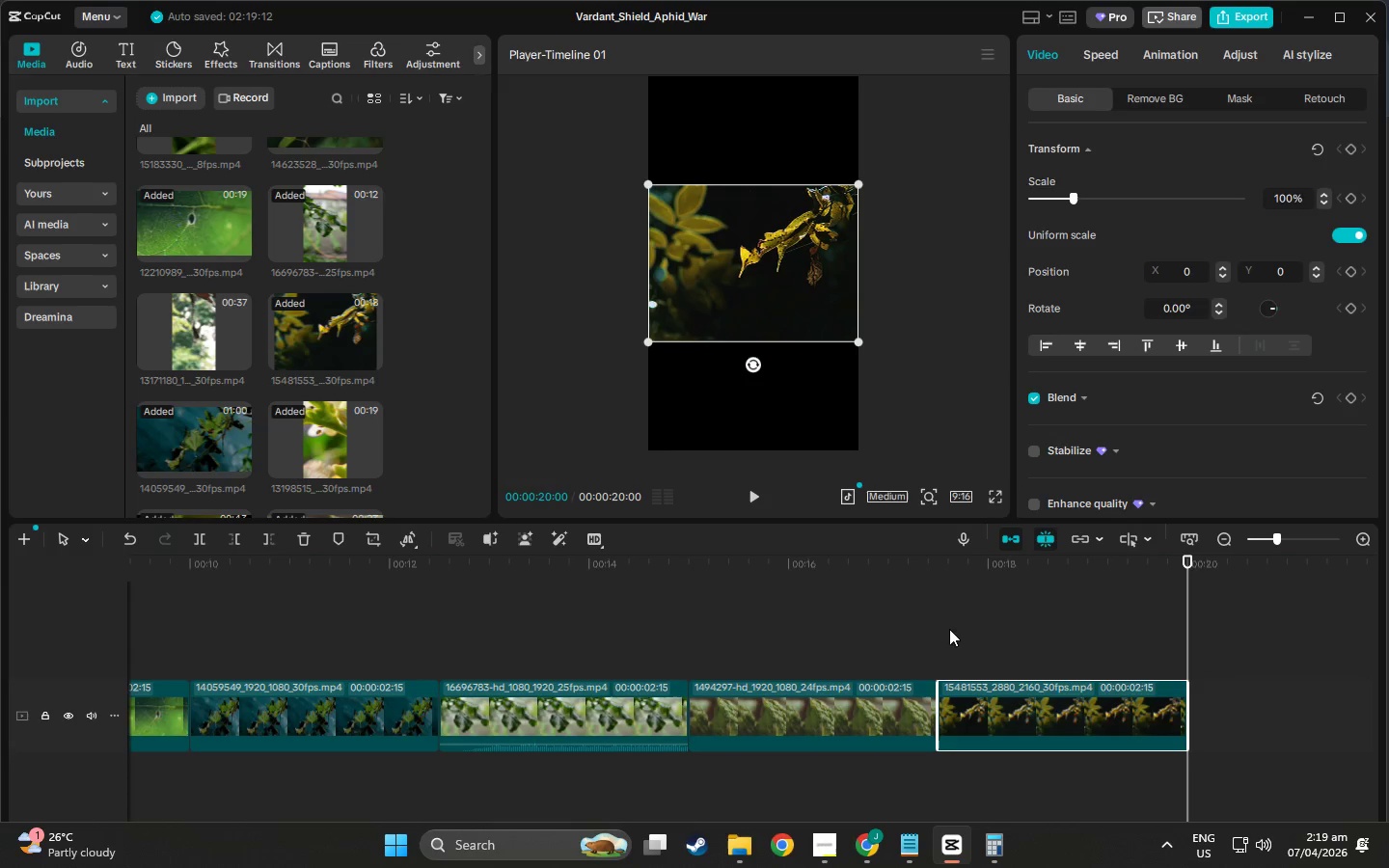 
scroll: coordinate [266, 388], scroll_direction: up, amount: 24.0
 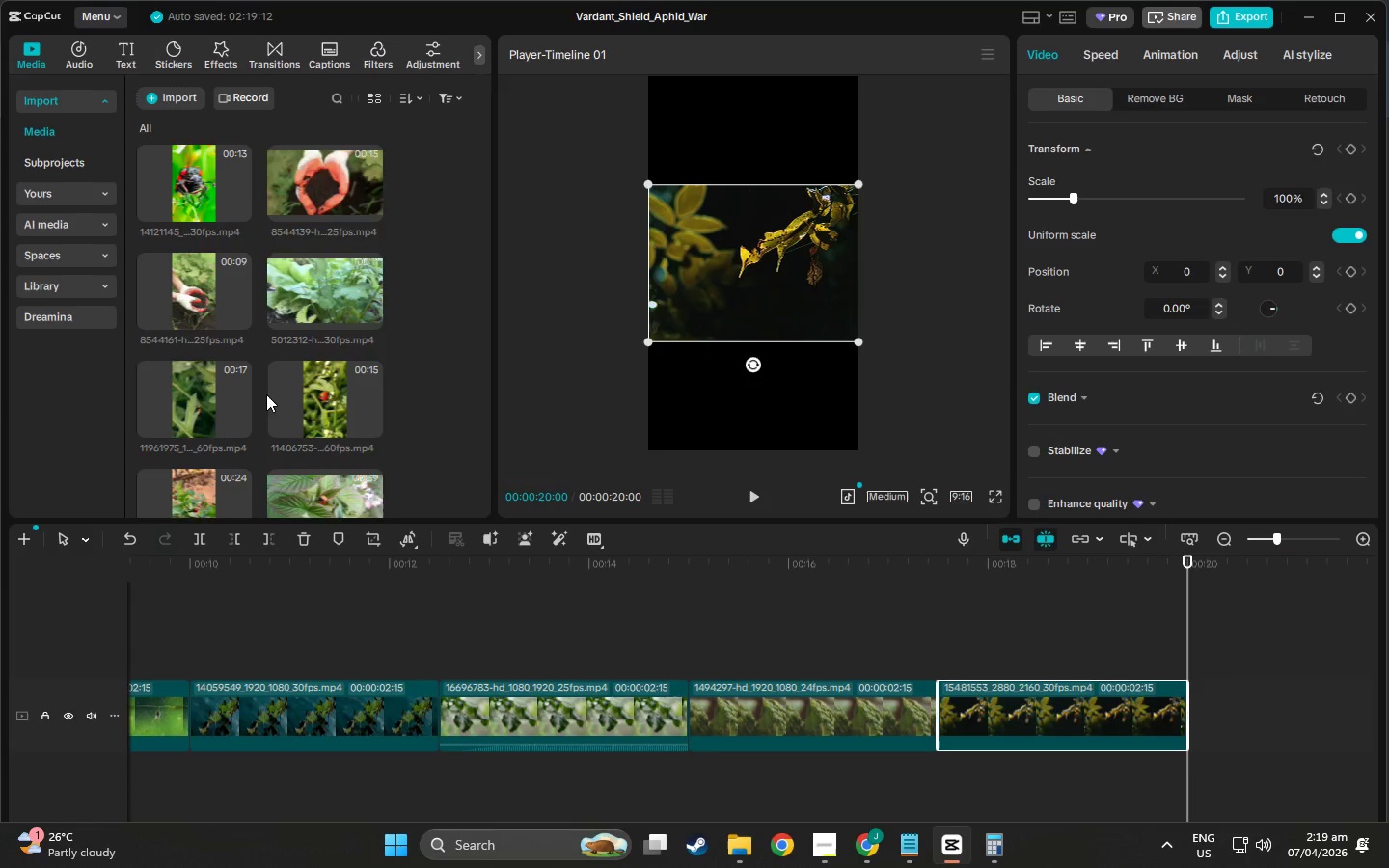 
scroll: coordinate [358, 418], scroll_direction: down, amount: 3.0
 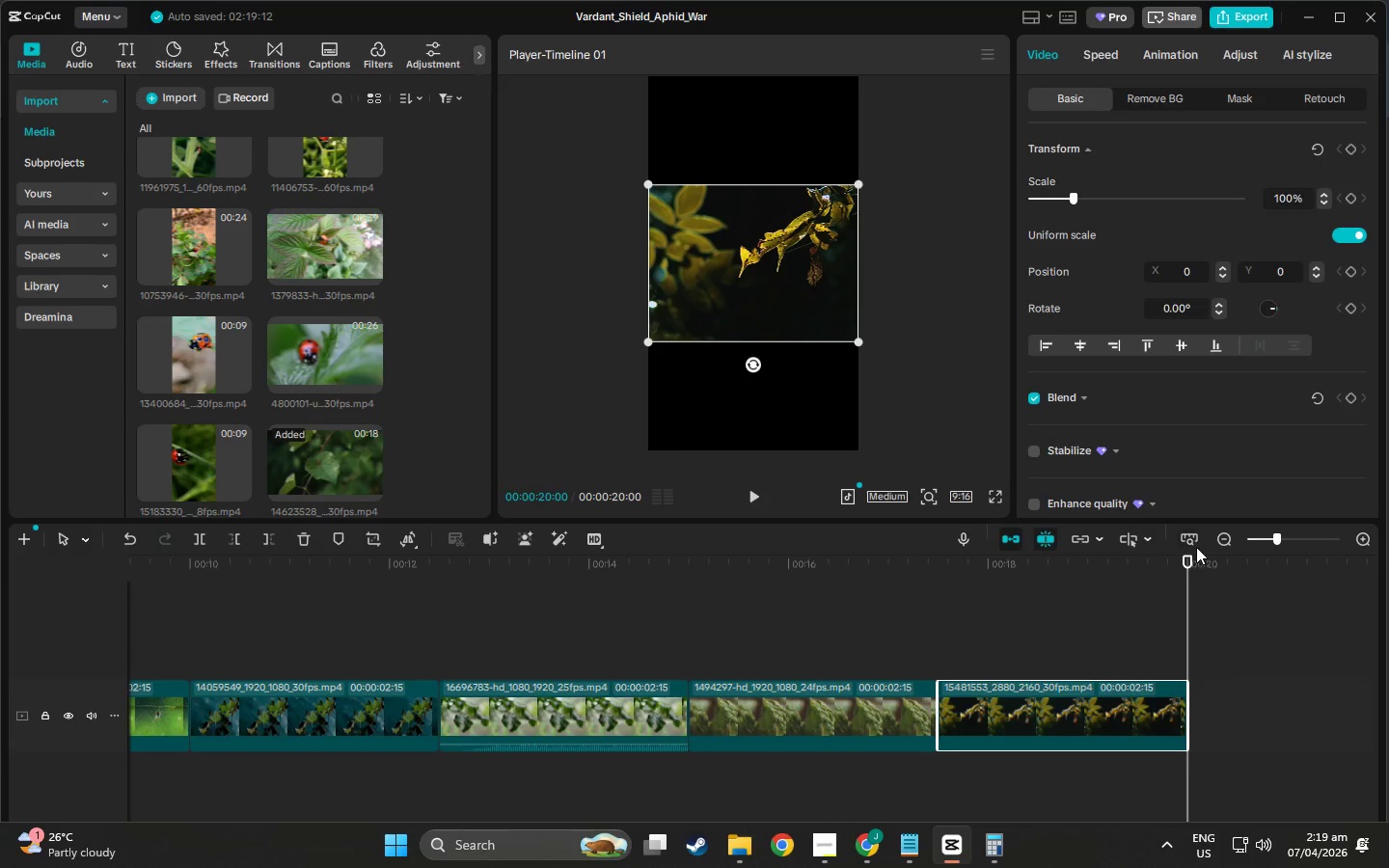 
left_click_drag(start_coordinate=[1189, 564], to_coordinate=[1278, 571])
 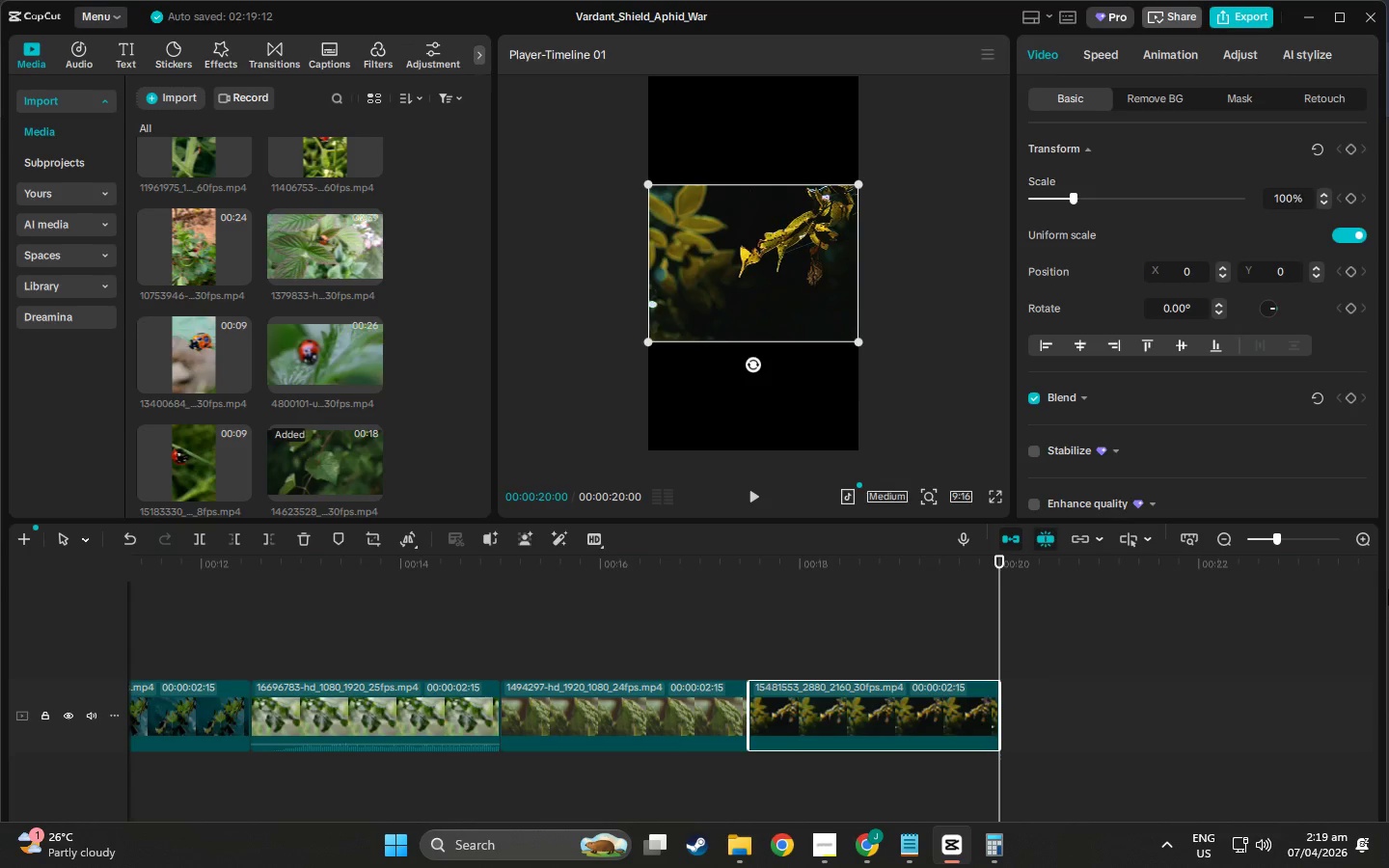 
left_click_drag(start_coordinate=[1388, 588], to_coordinate=[1381, 562])
 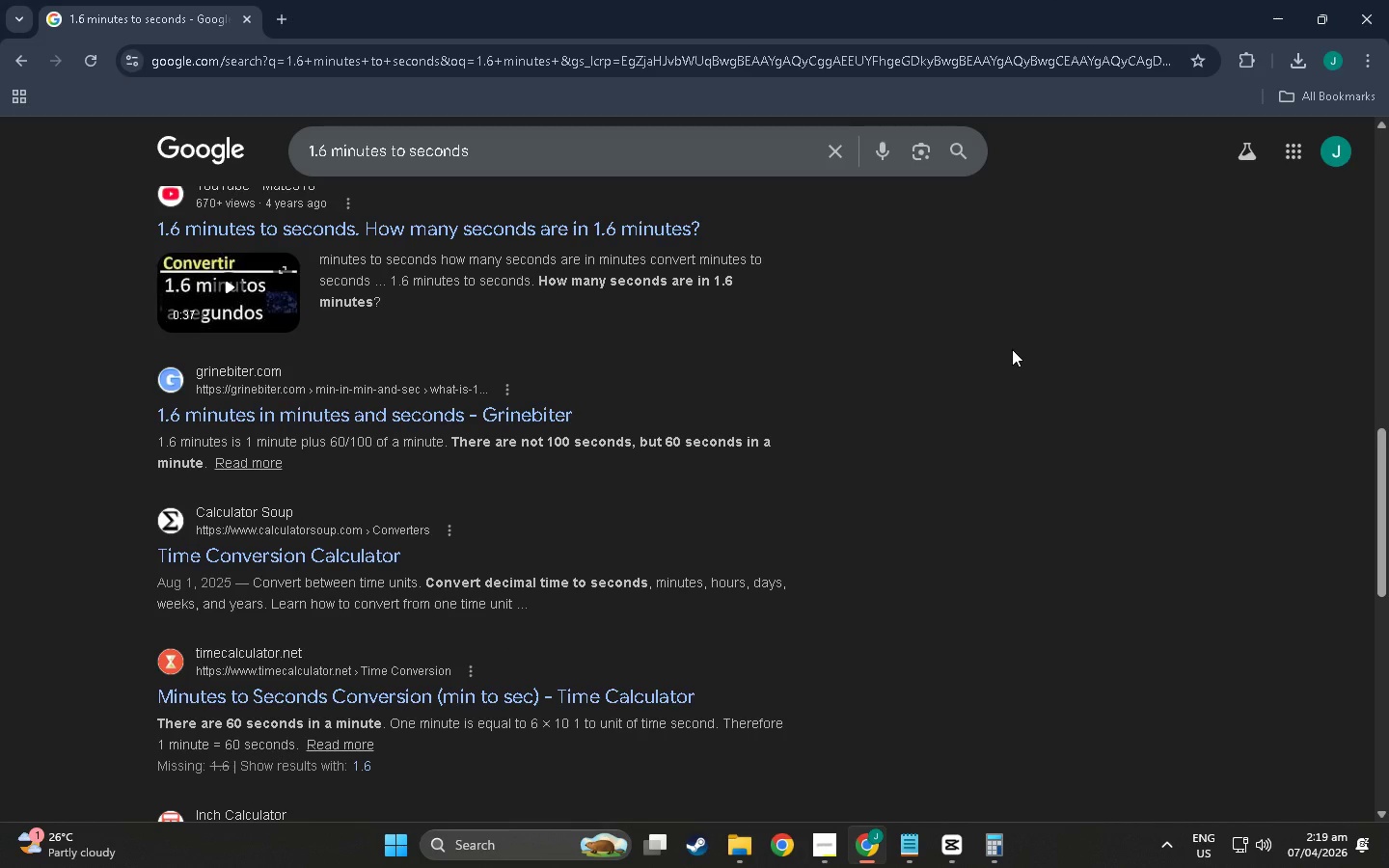 
key(Alt+Tab)
 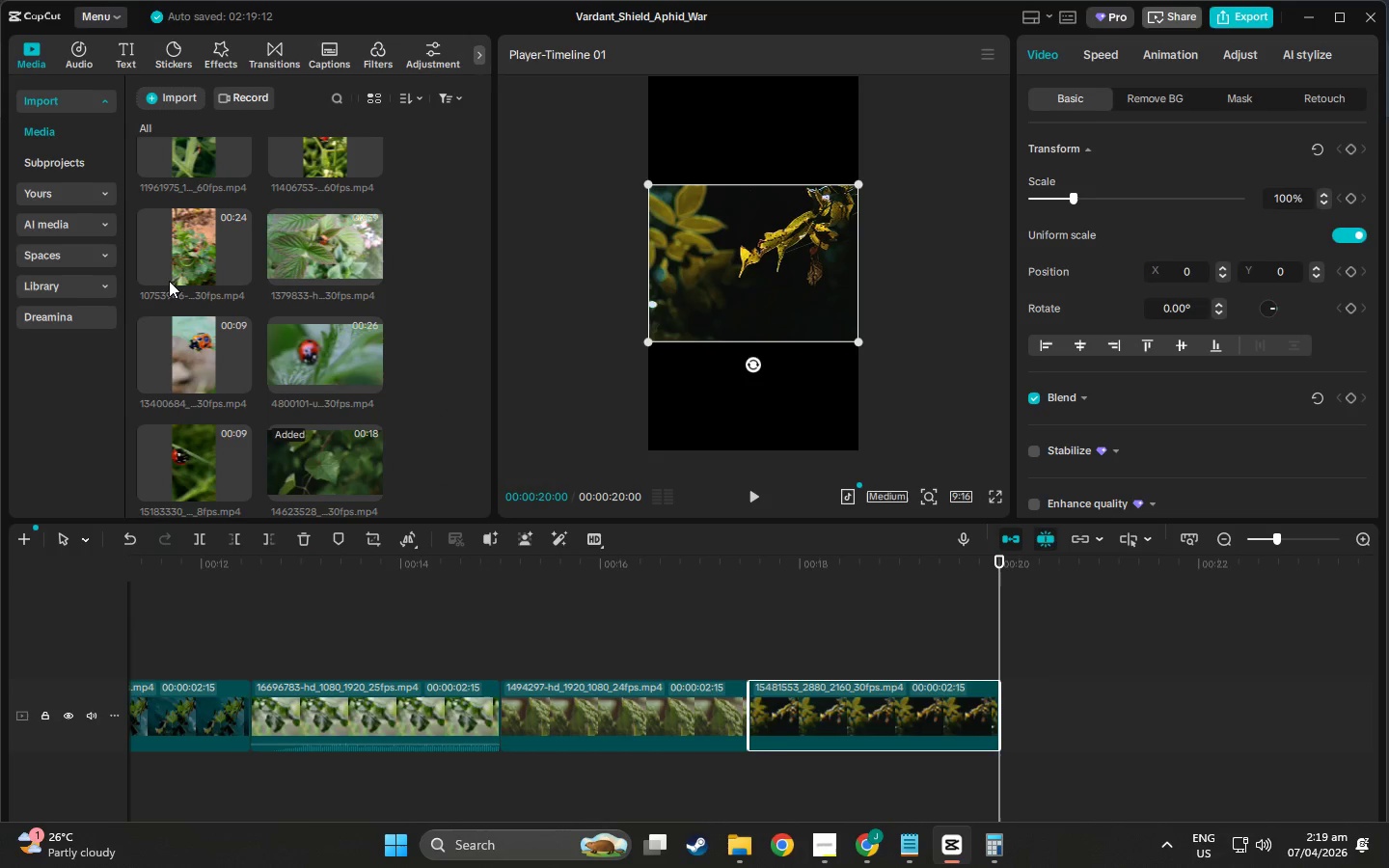 
scroll: coordinate [161, 342], scroll_direction: up, amount: 2.0
 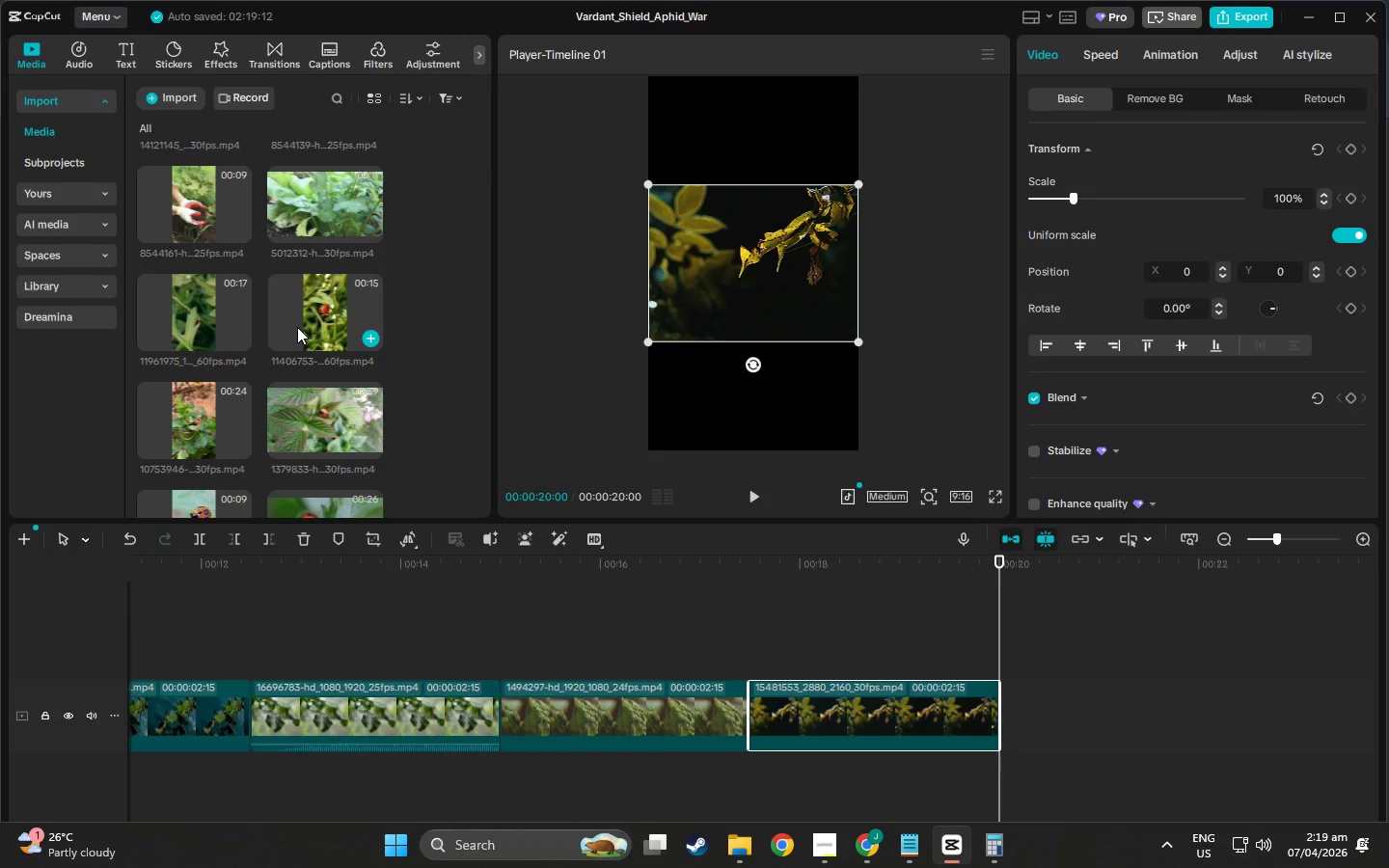 
left_click([297, 327])
 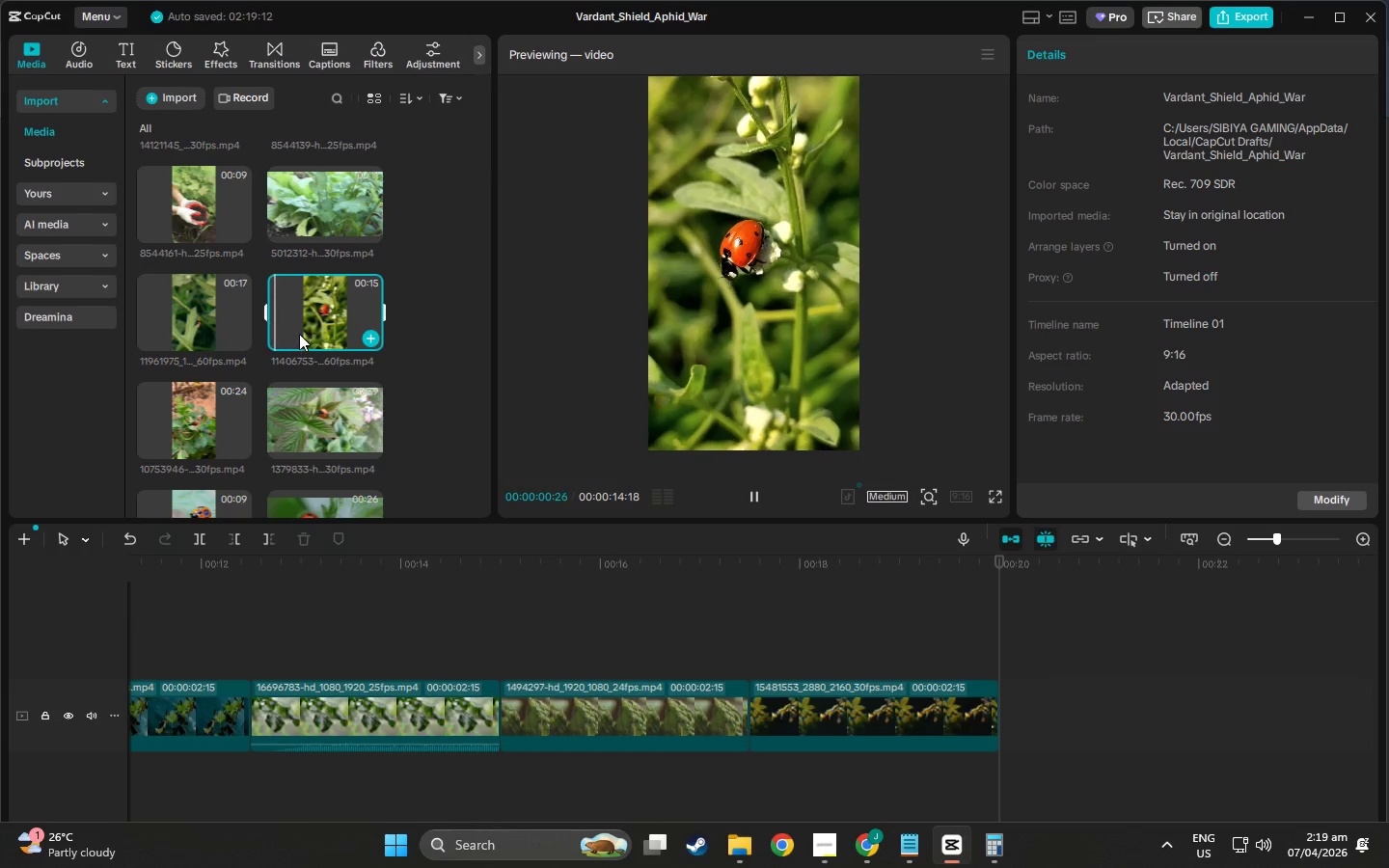 
left_click([296, 312])
 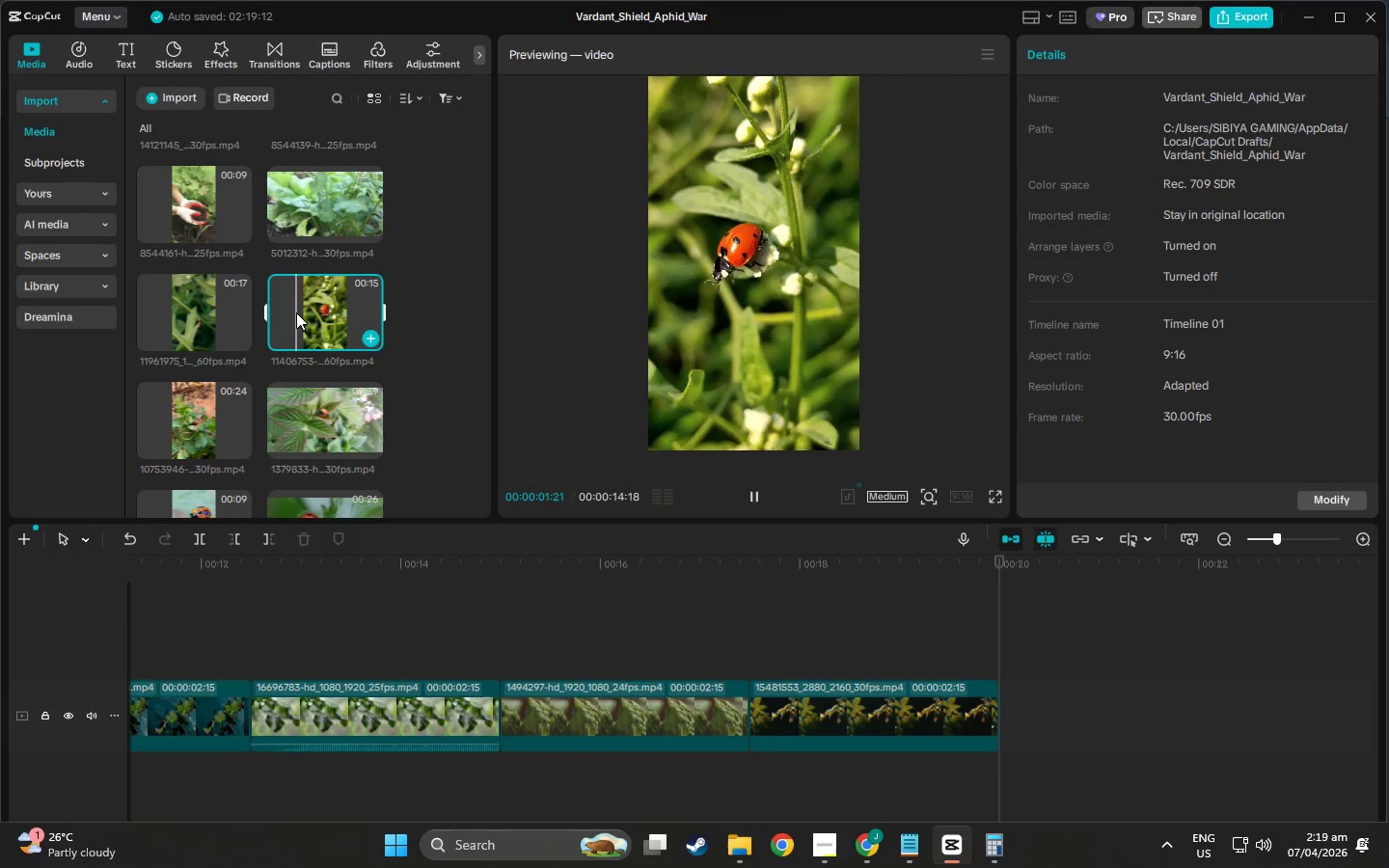 
scroll: coordinate [313, 374], scroll_direction: up, amount: 7.0
 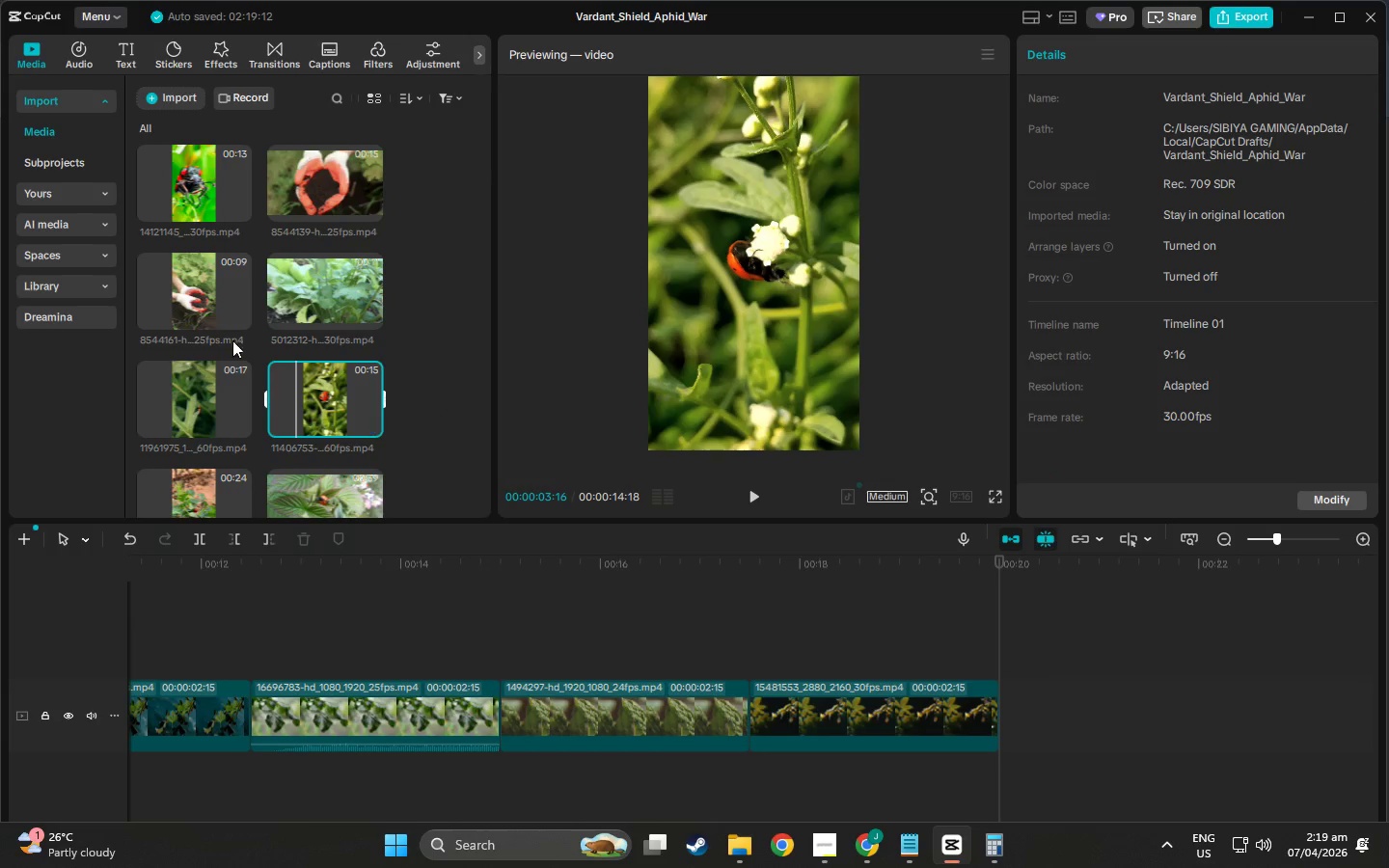 
left_click_drag(start_coordinate=[321, 392], to_coordinate=[1006, 701])
 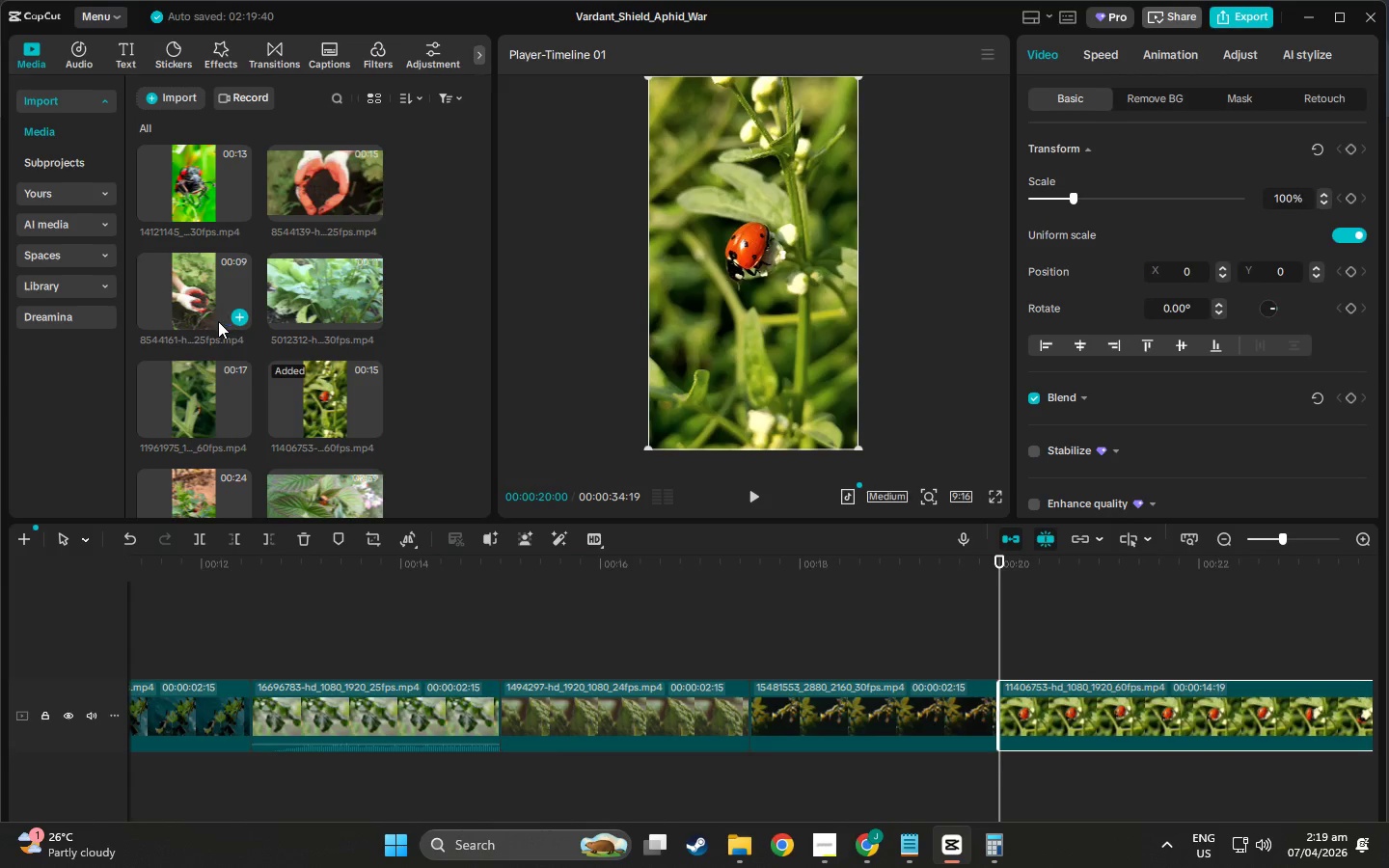 
left_click_drag(start_coordinate=[187, 401], to_coordinate=[997, 652])
 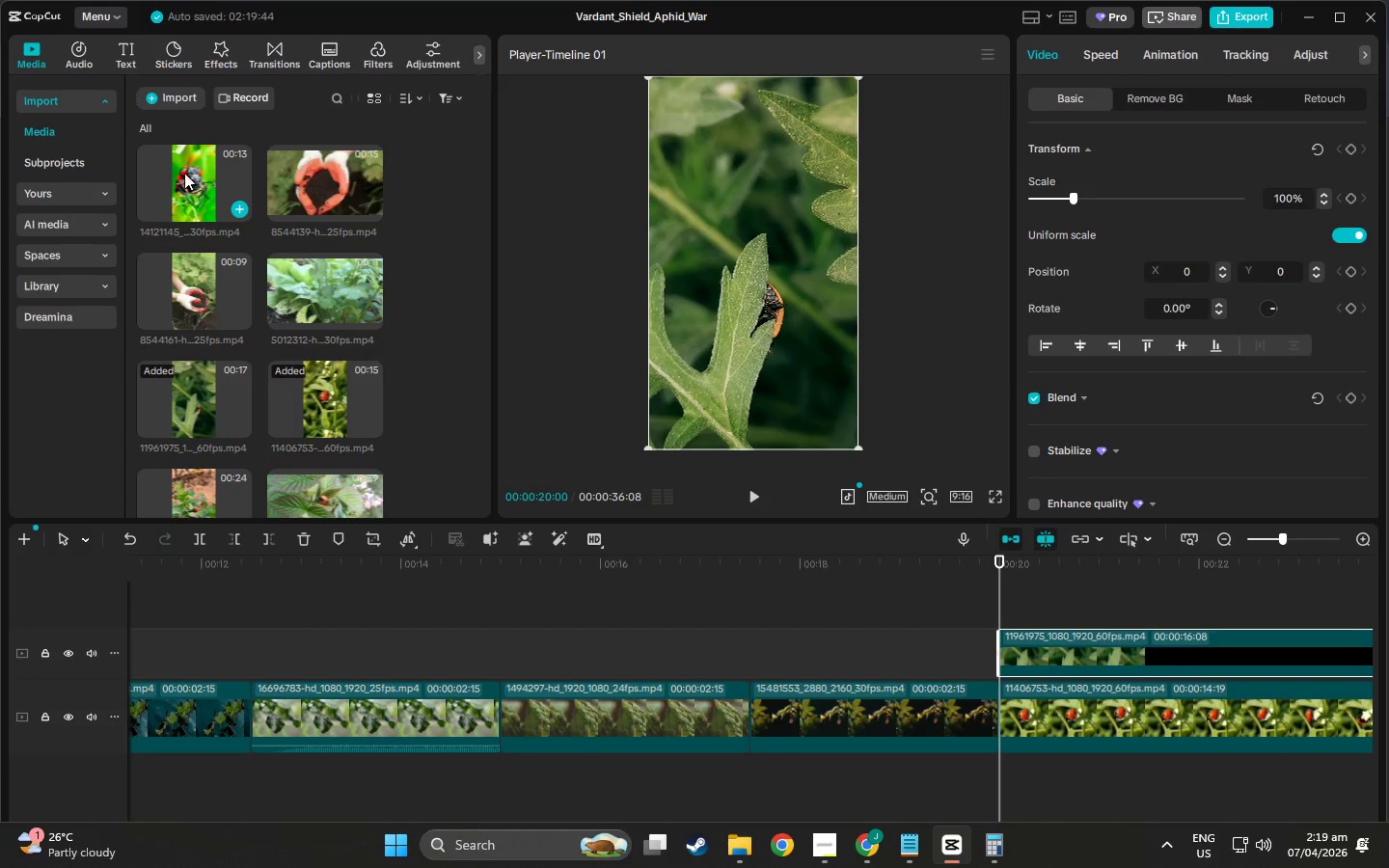 
left_click_drag(start_coordinate=[170, 170], to_coordinate=[998, 606])
 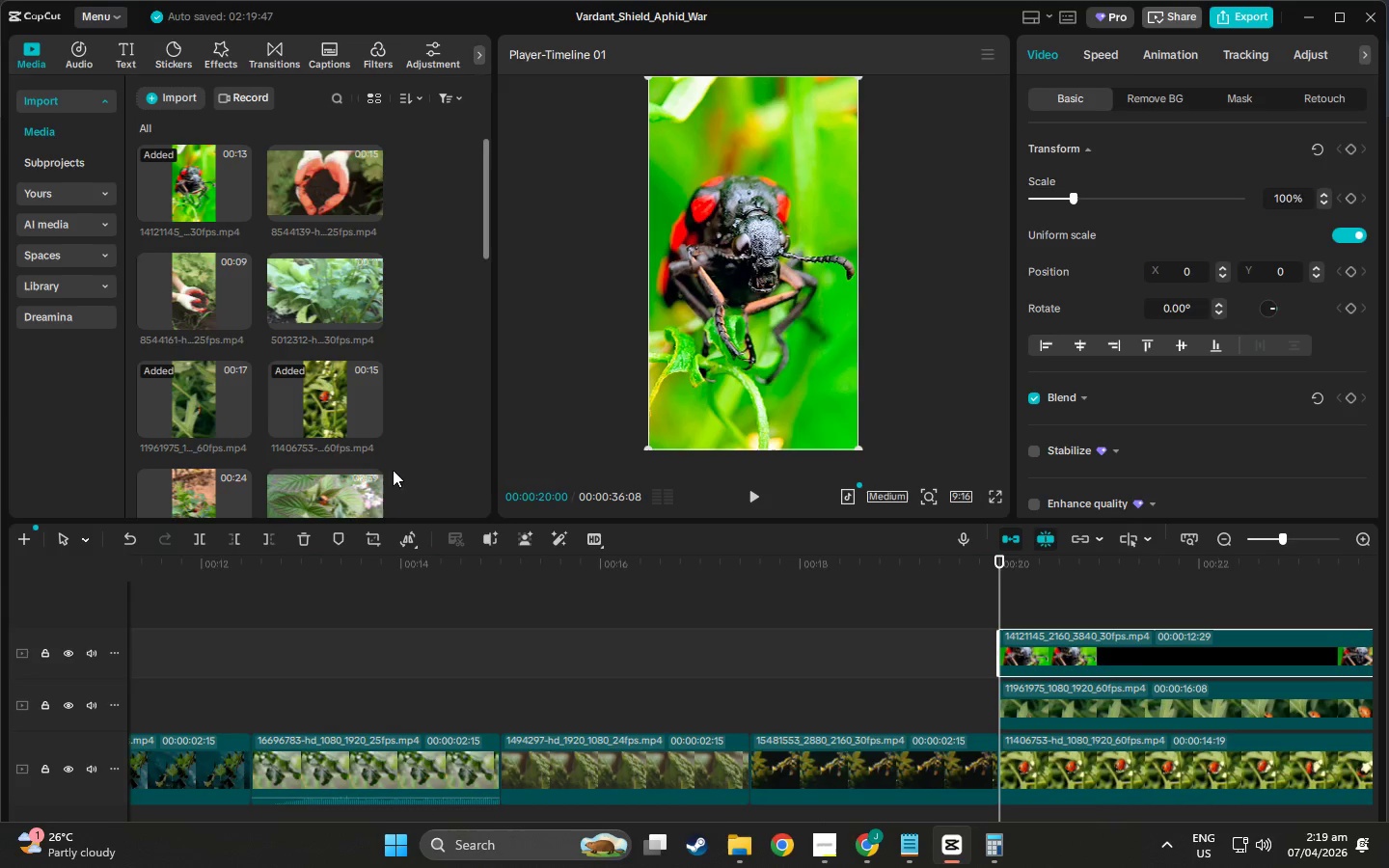 
scroll: coordinate [272, 392], scroll_direction: down, amount: 3.0
 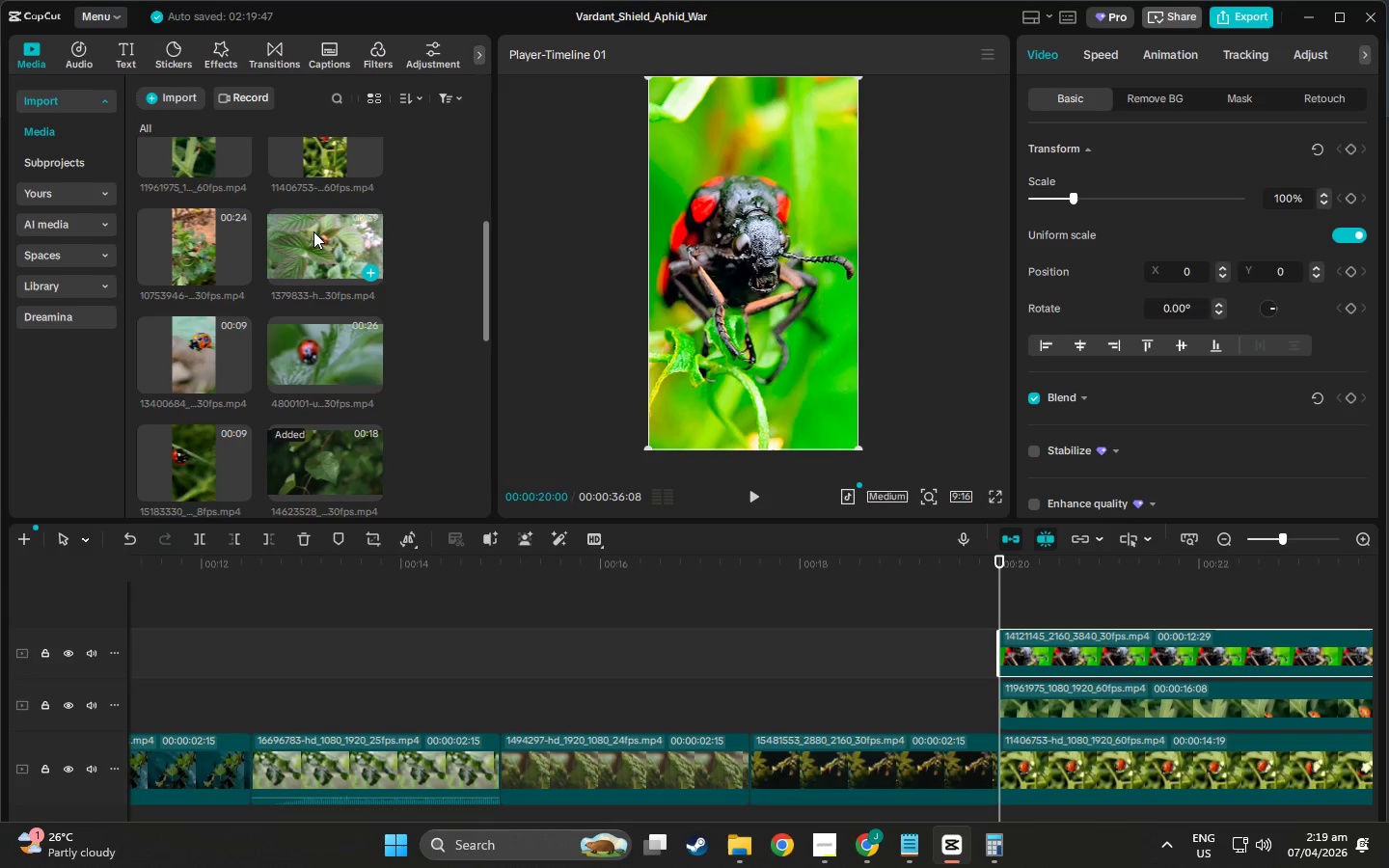 
scroll: coordinate [310, 268], scroll_direction: up, amount: 2.0
 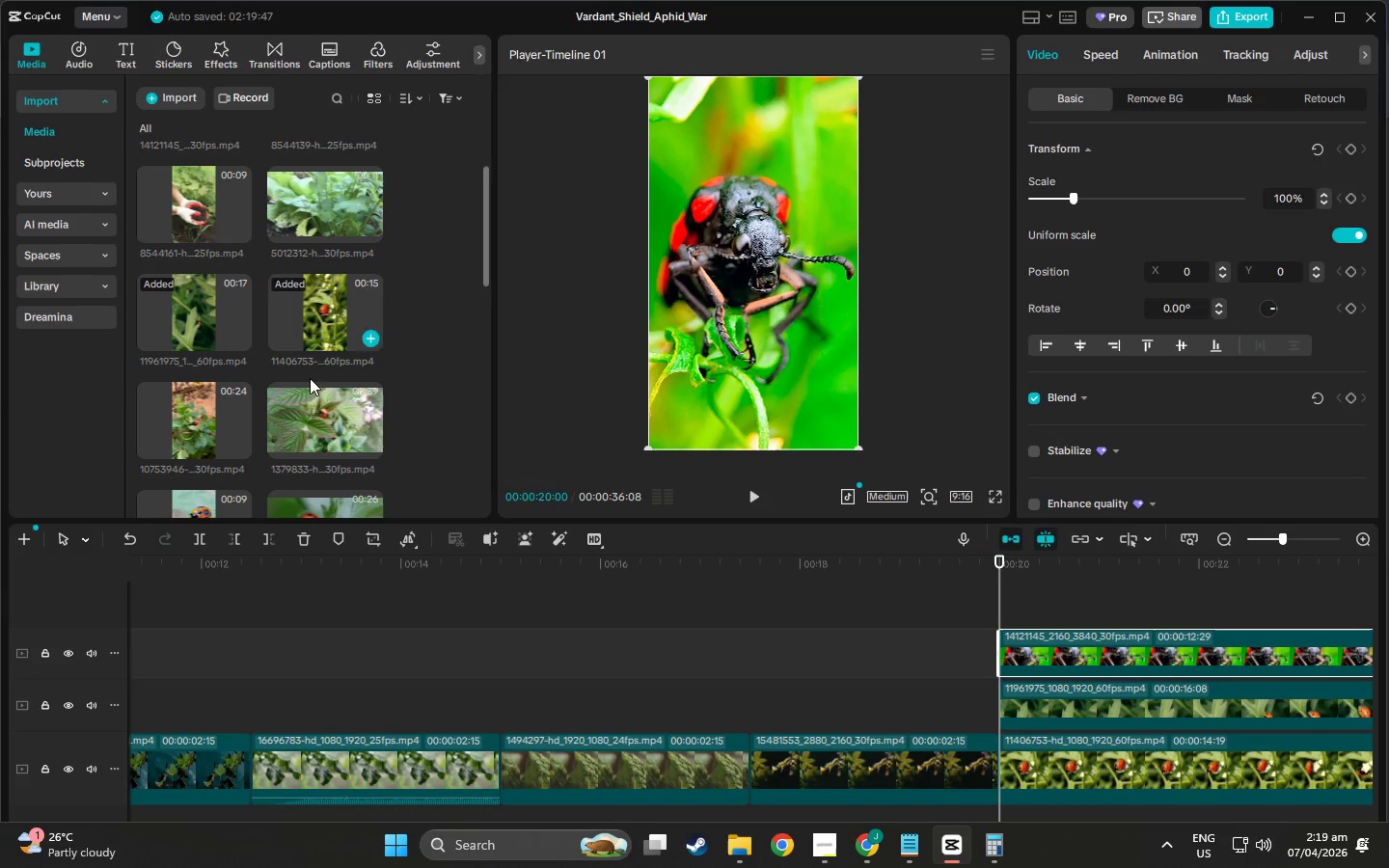 
left_click_drag(start_coordinate=[309, 406], to_coordinate=[995, 593])
 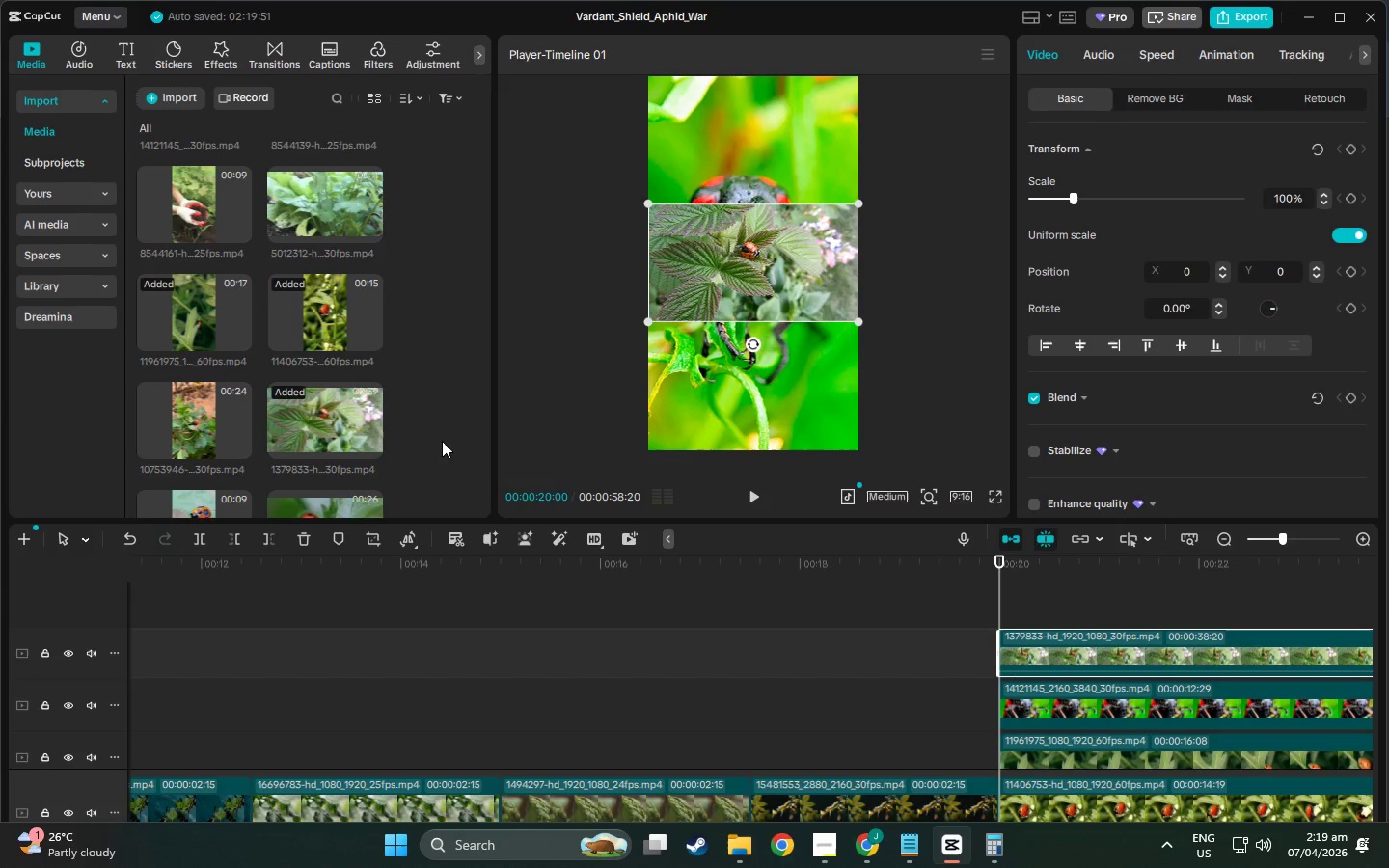 
scroll: coordinate [368, 424], scroll_direction: up, amount: 1.0
 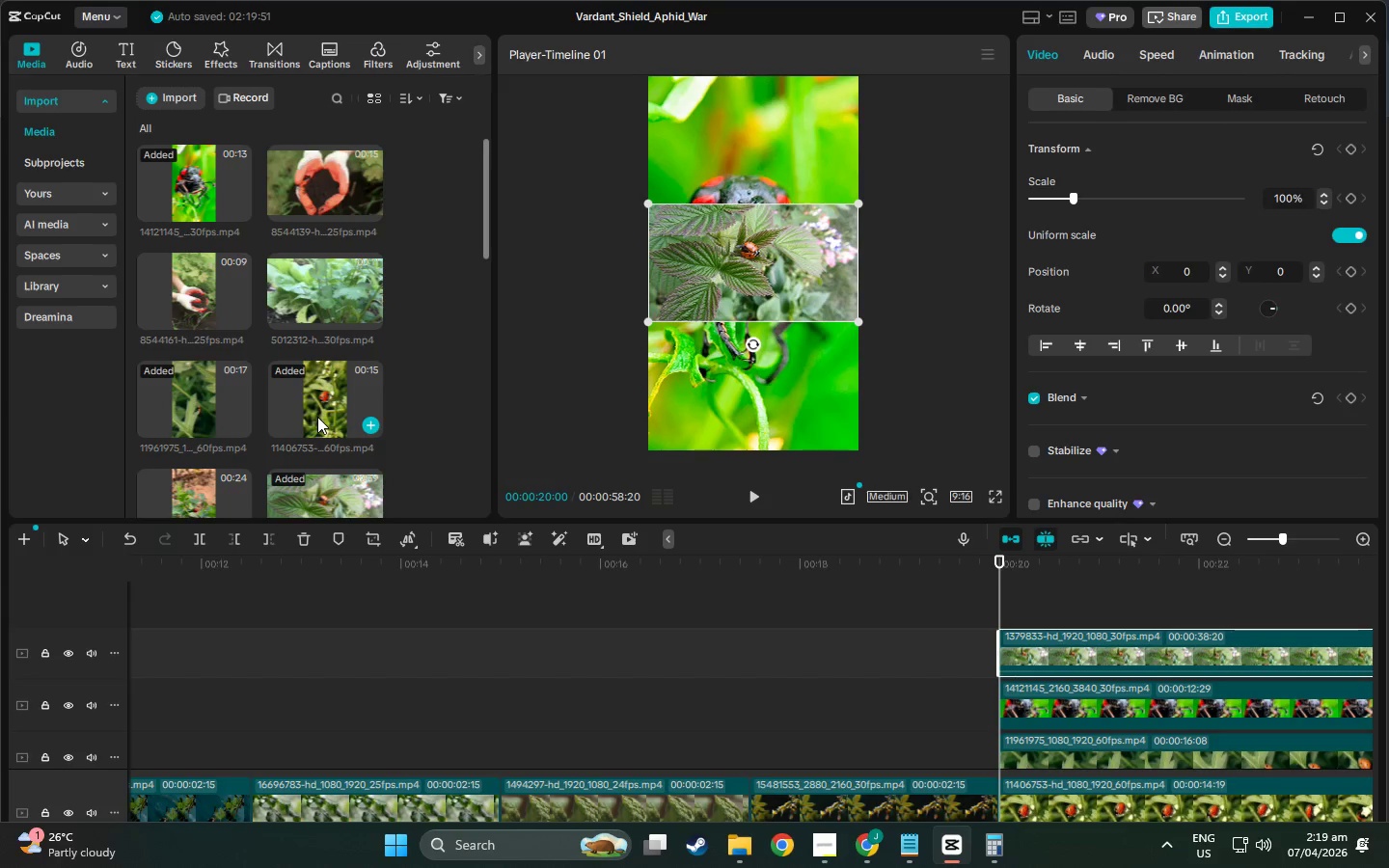 
scroll: coordinate [259, 410], scroll_direction: down, amount: 3.0
 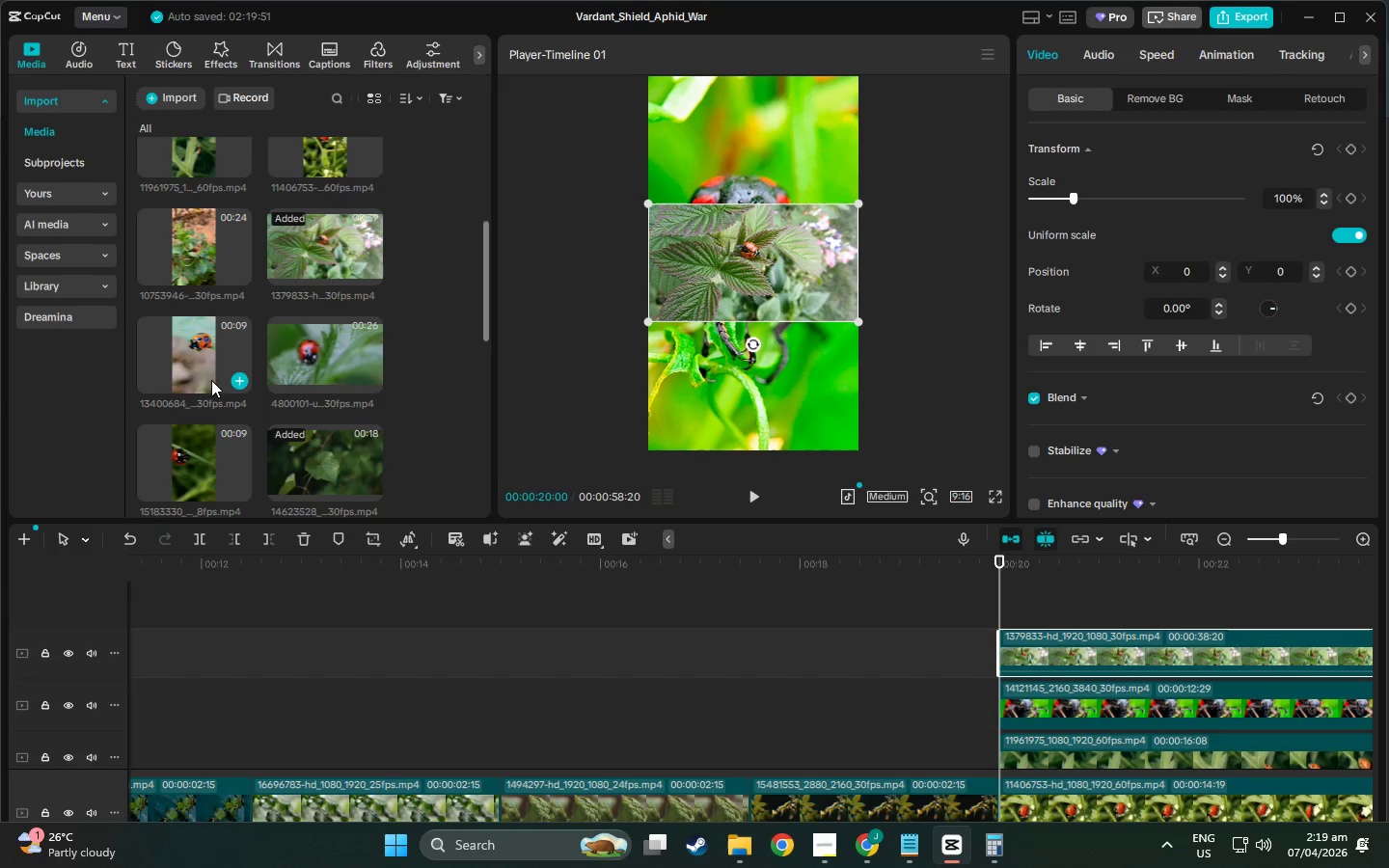 
left_click_drag(start_coordinate=[194, 370], to_coordinate=[1004, 607])
 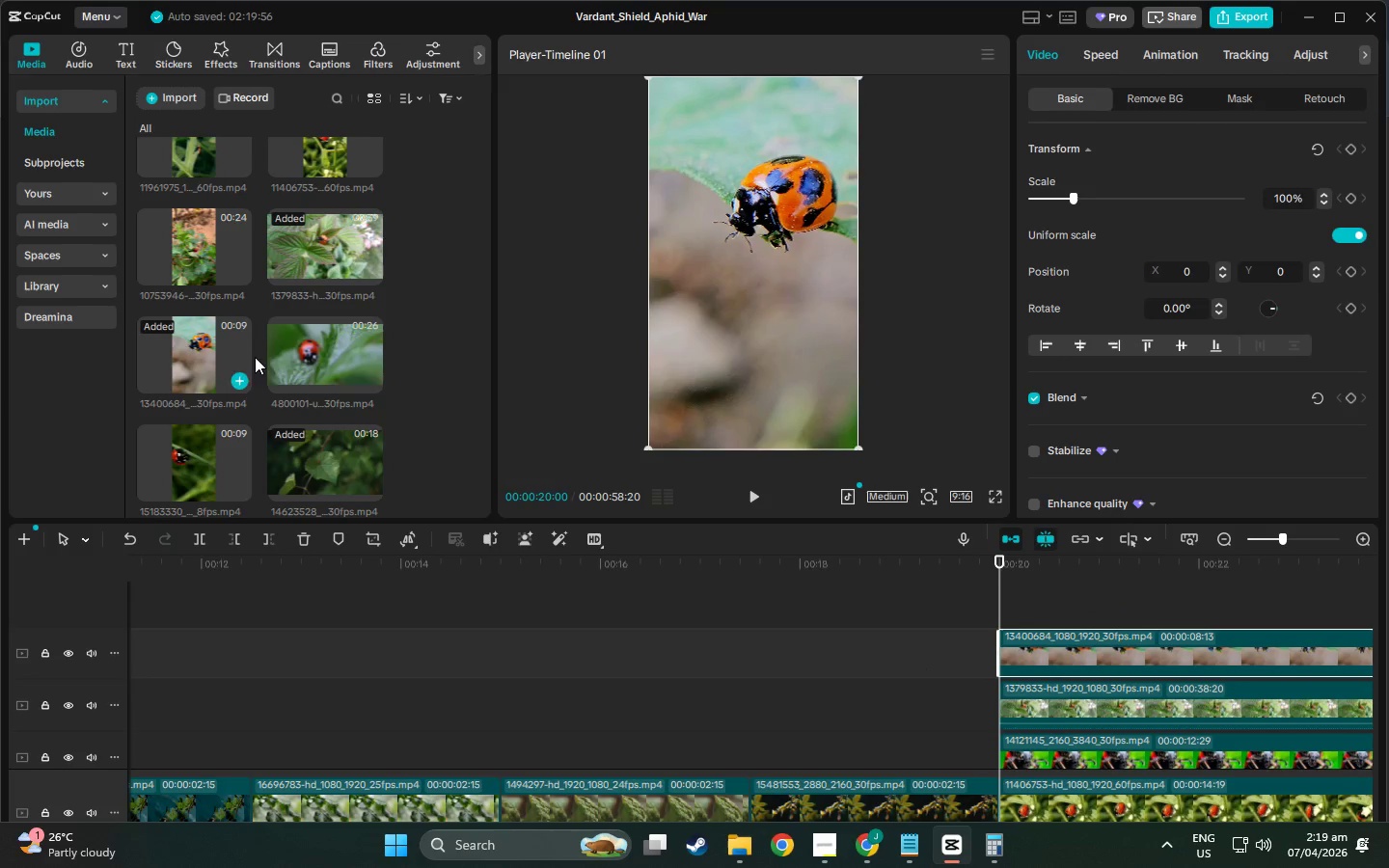 
left_click_drag(start_coordinate=[286, 351], to_coordinate=[998, 606])
 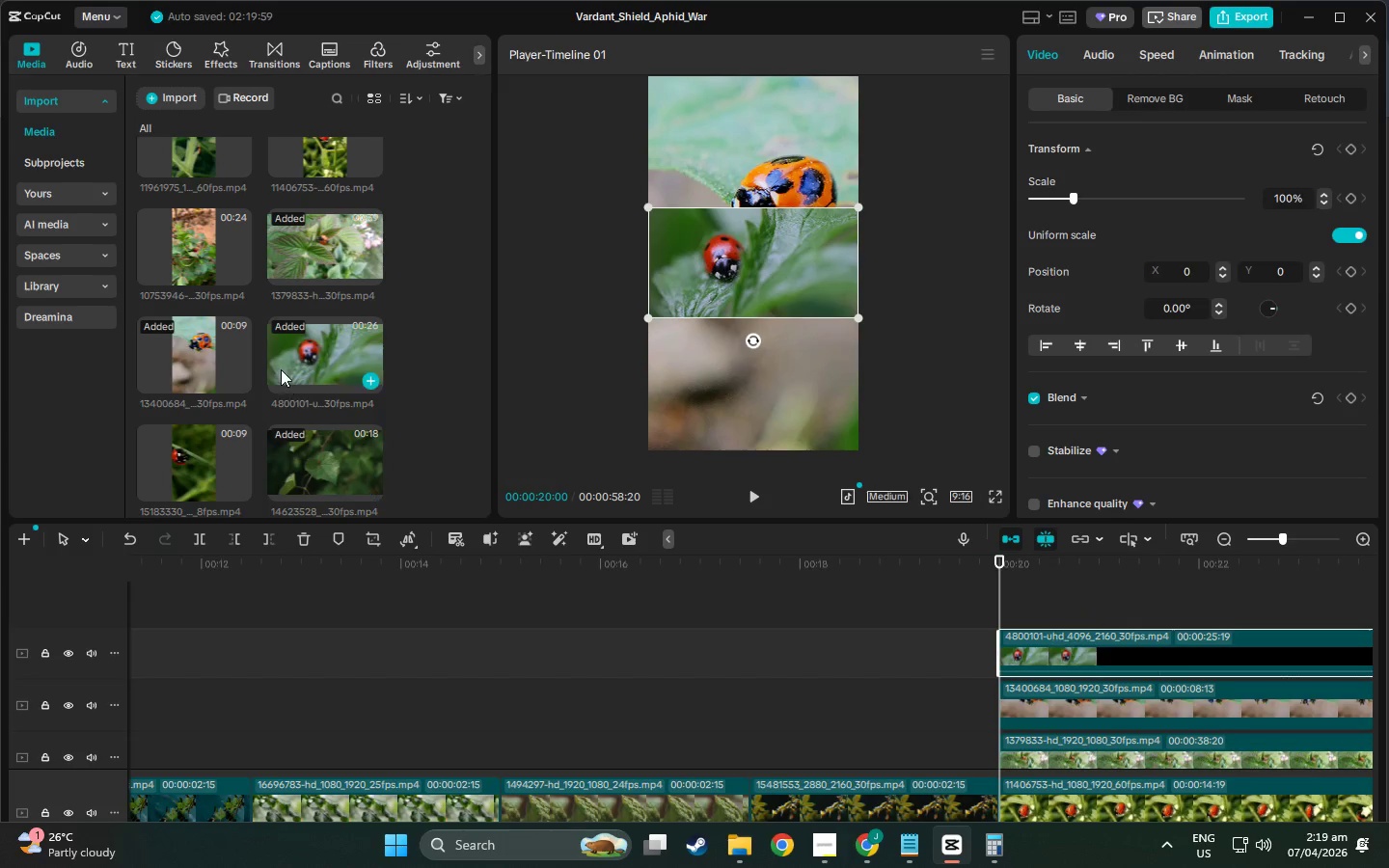 
scroll: coordinate [220, 405], scroll_direction: down, amount: 2.0
 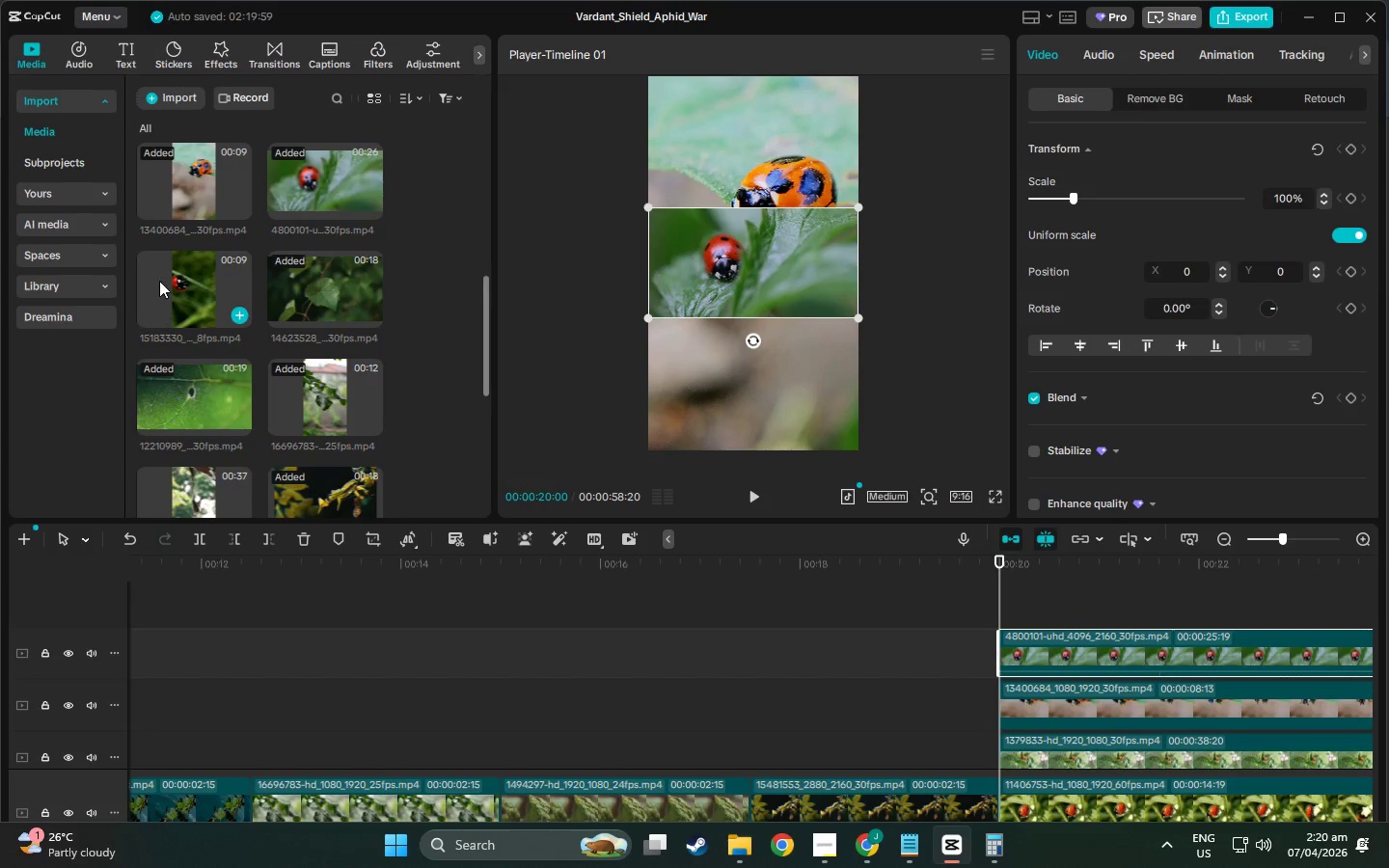 
left_click_drag(start_coordinate=[160, 276], to_coordinate=[999, 599])
 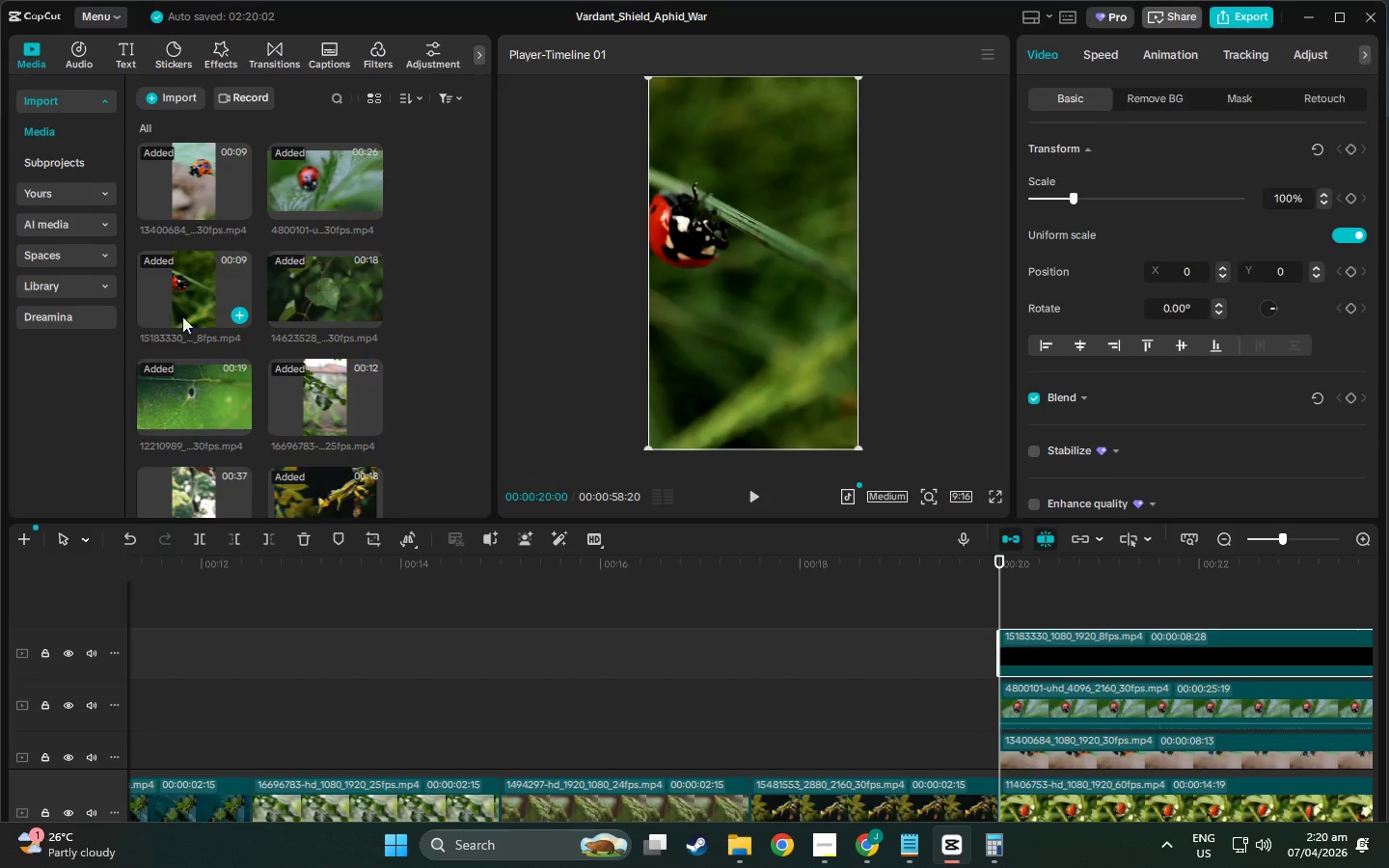 
scroll: coordinate [1072, 654], scroll_direction: down, amount: 20.0
 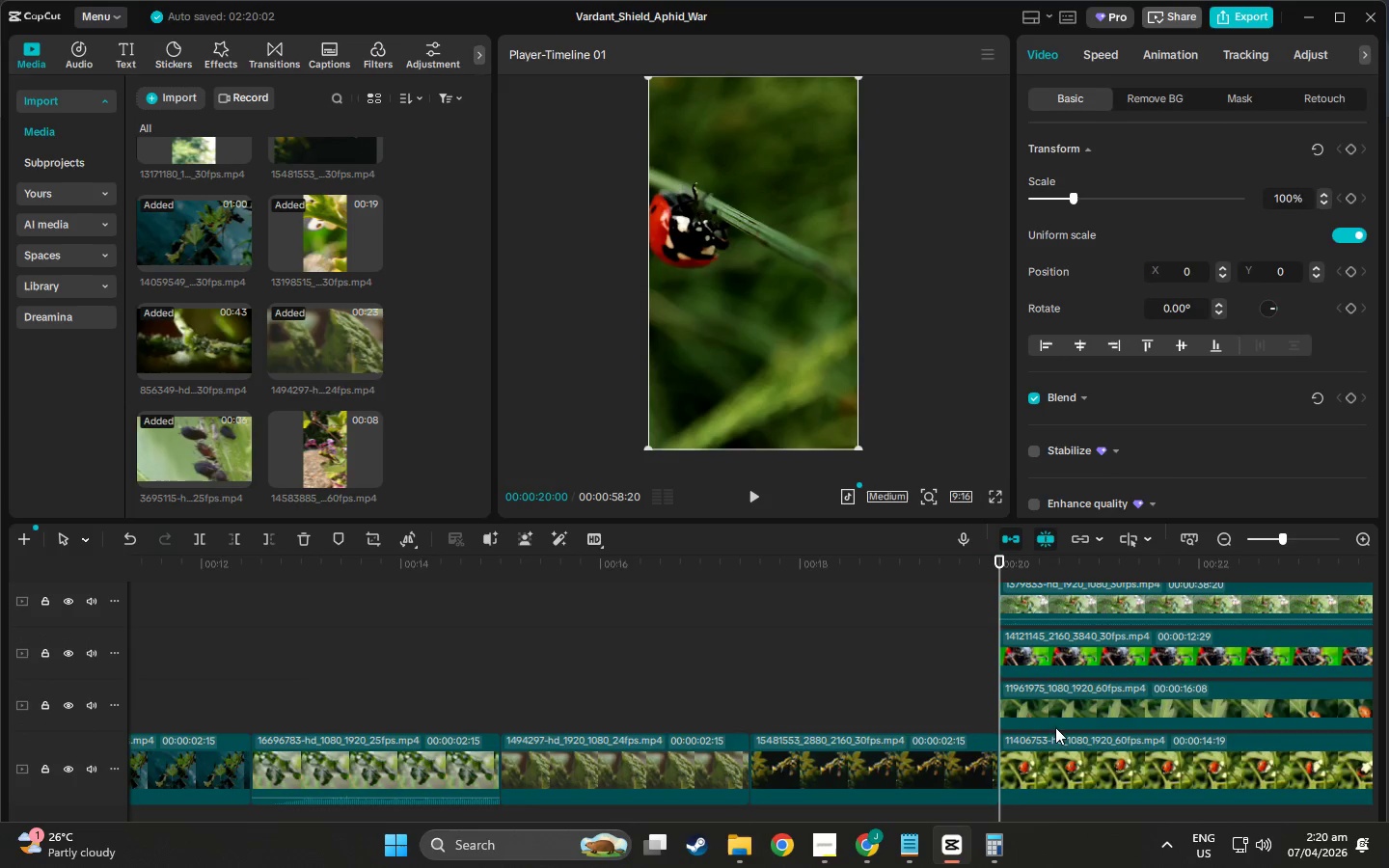 
scroll: coordinate [1032, 630], scroll_direction: up, amount: 6.0
 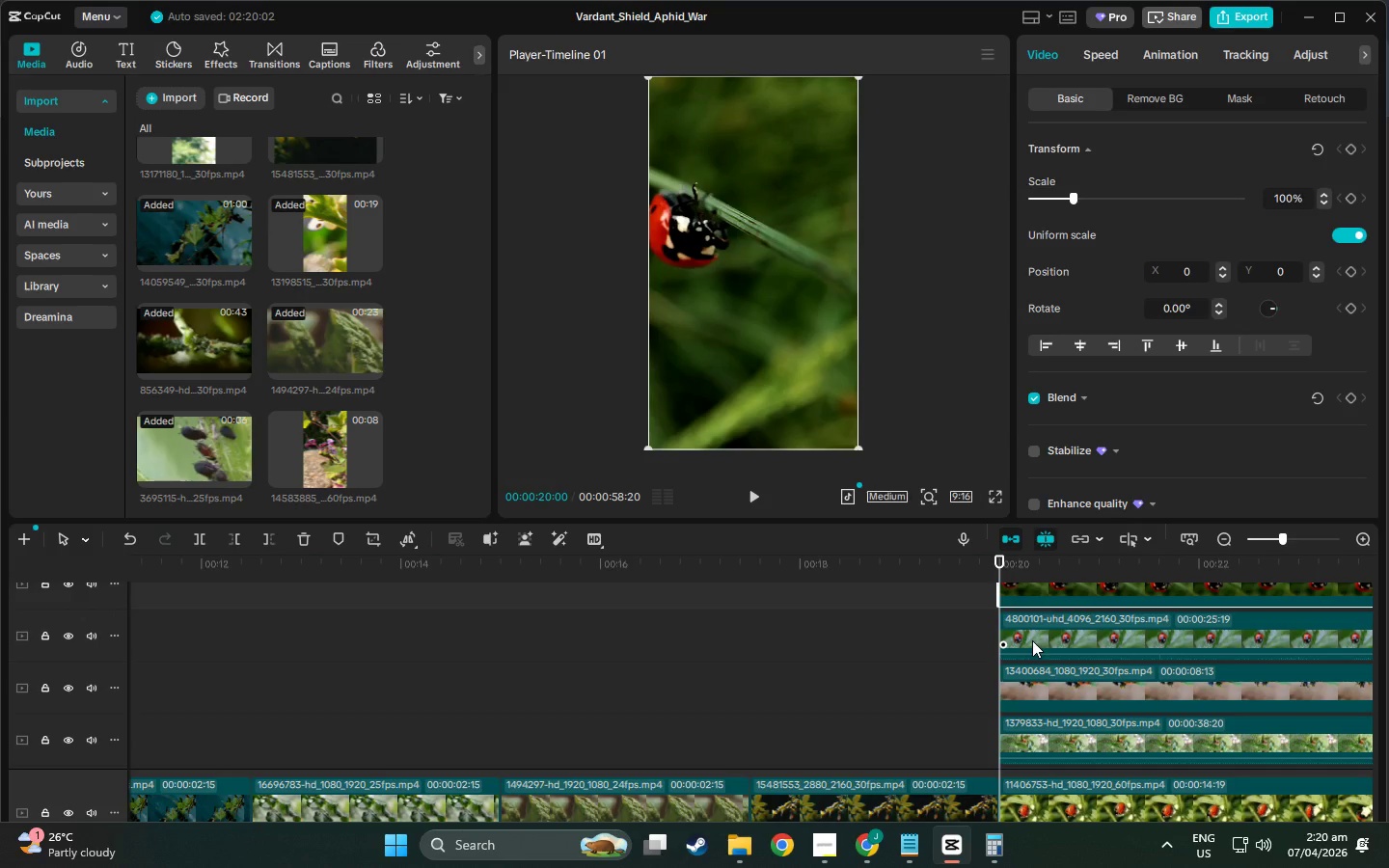 
scroll: coordinate [1033, 599], scroll_direction: up, amount: 3.0
 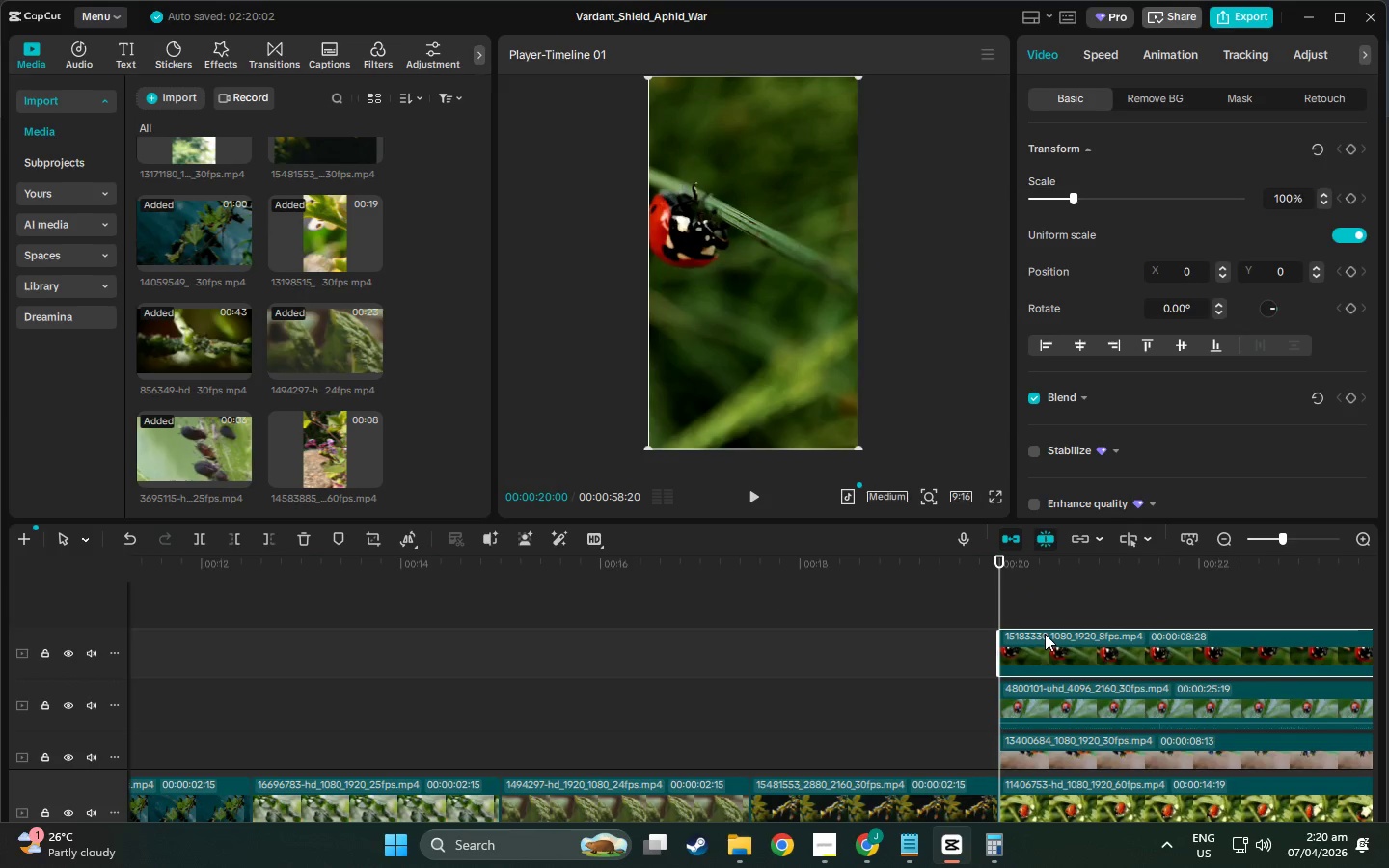 
scroll: coordinate [1052, 643], scroll_direction: down, amount: 8.0
 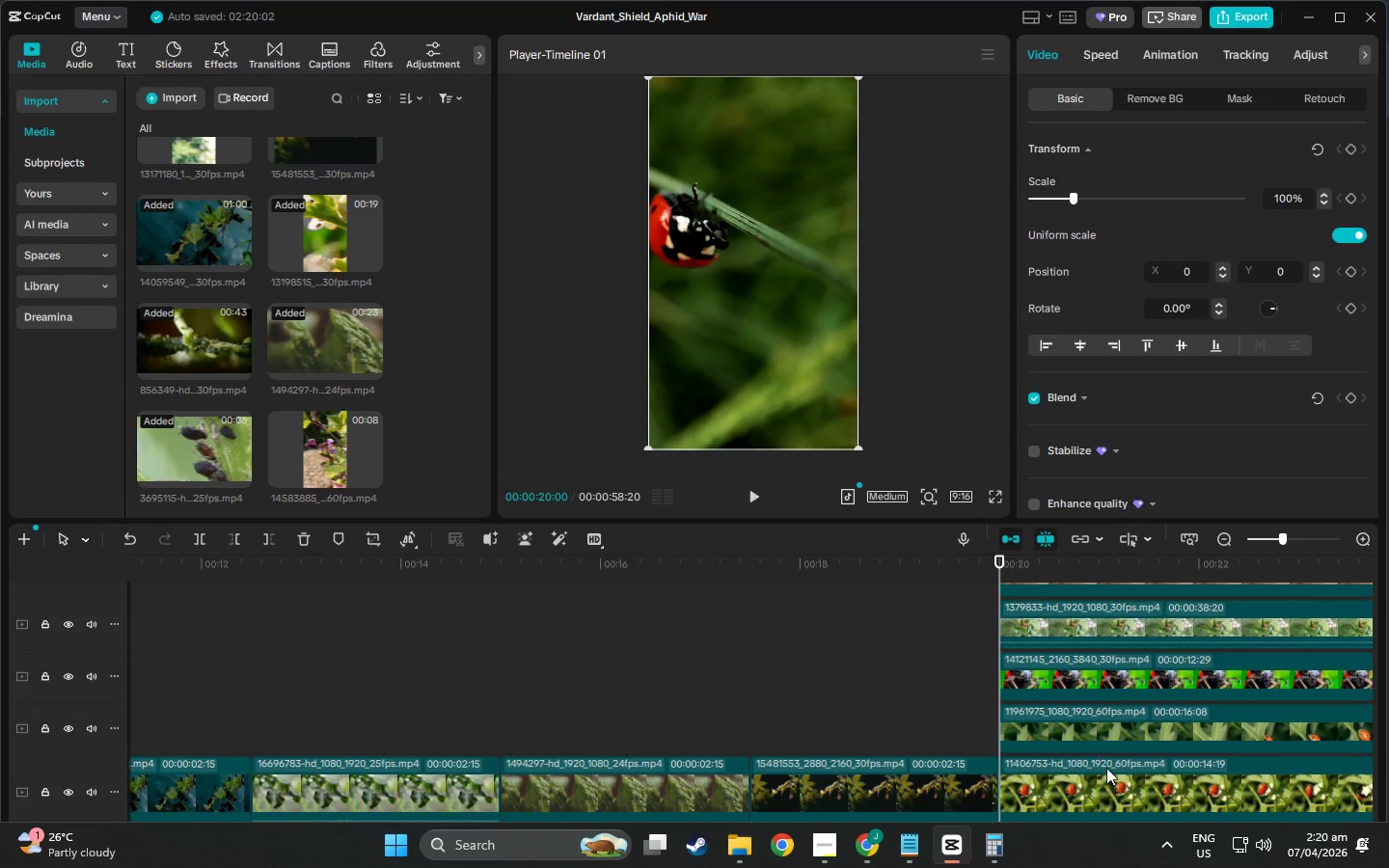 
scroll: coordinate [258, 258], scroll_direction: up, amount: 10.0
 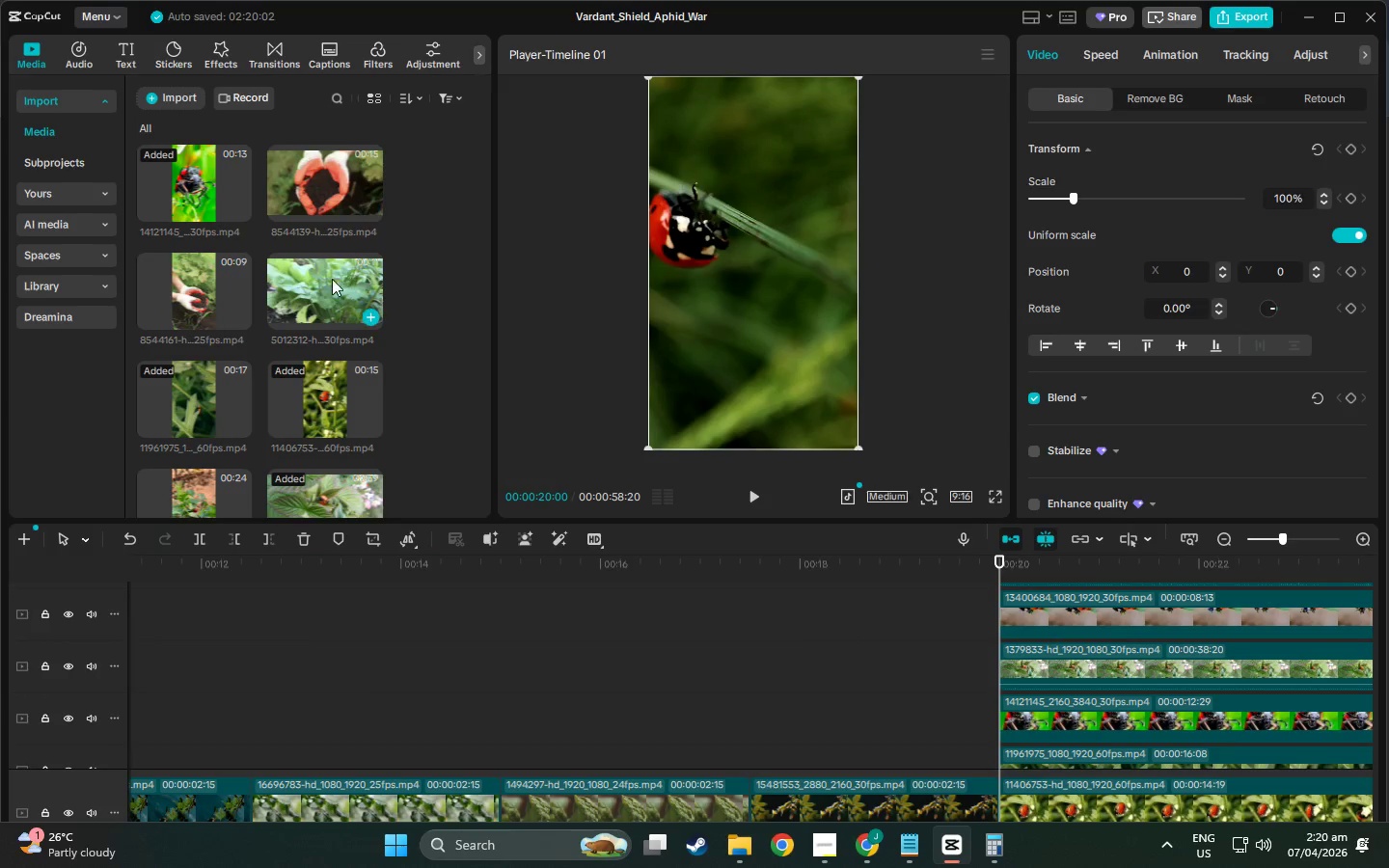 
scroll: coordinate [322, 345], scroll_direction: down, amount: 1.0
 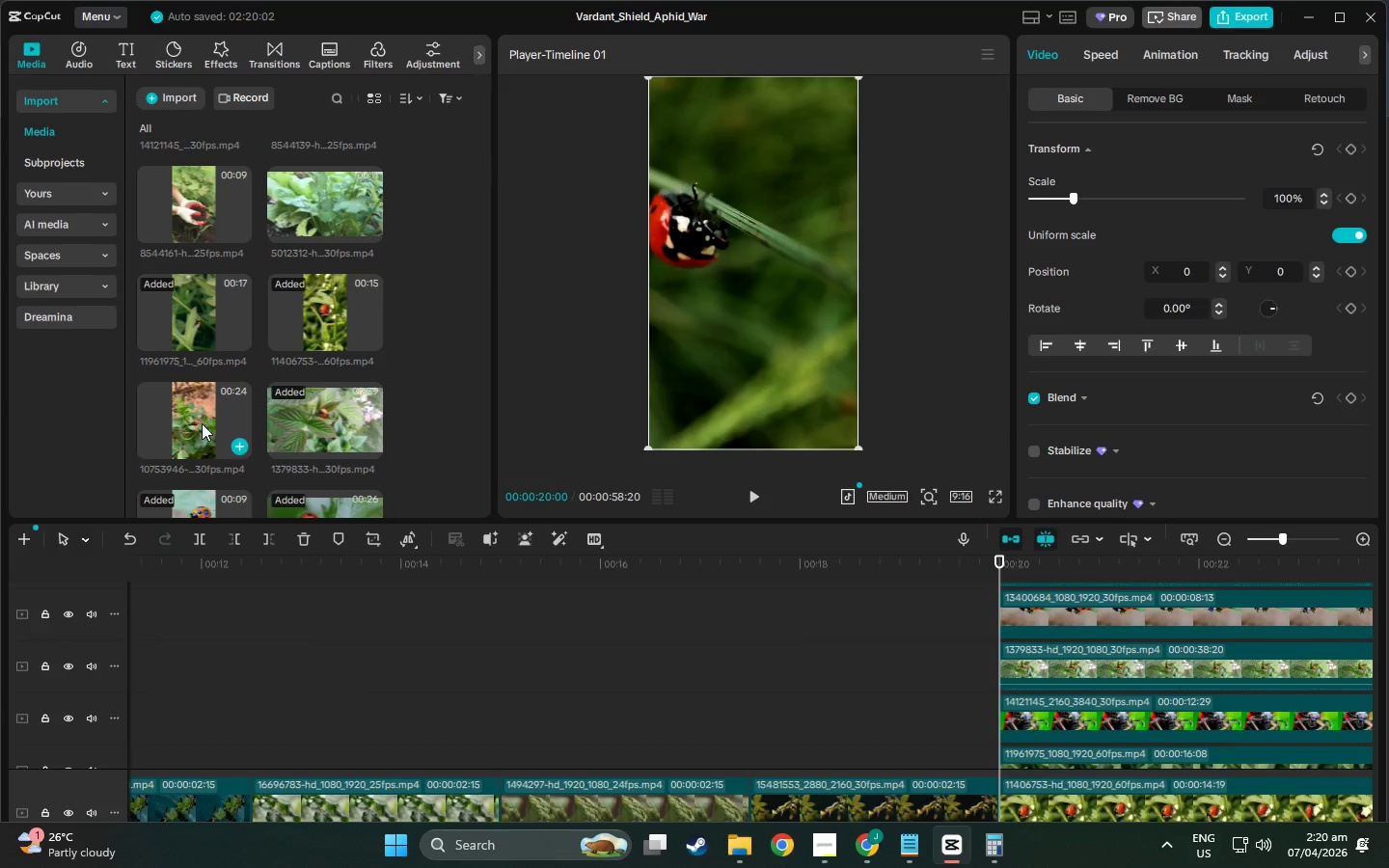 
left_click([200, 424])
 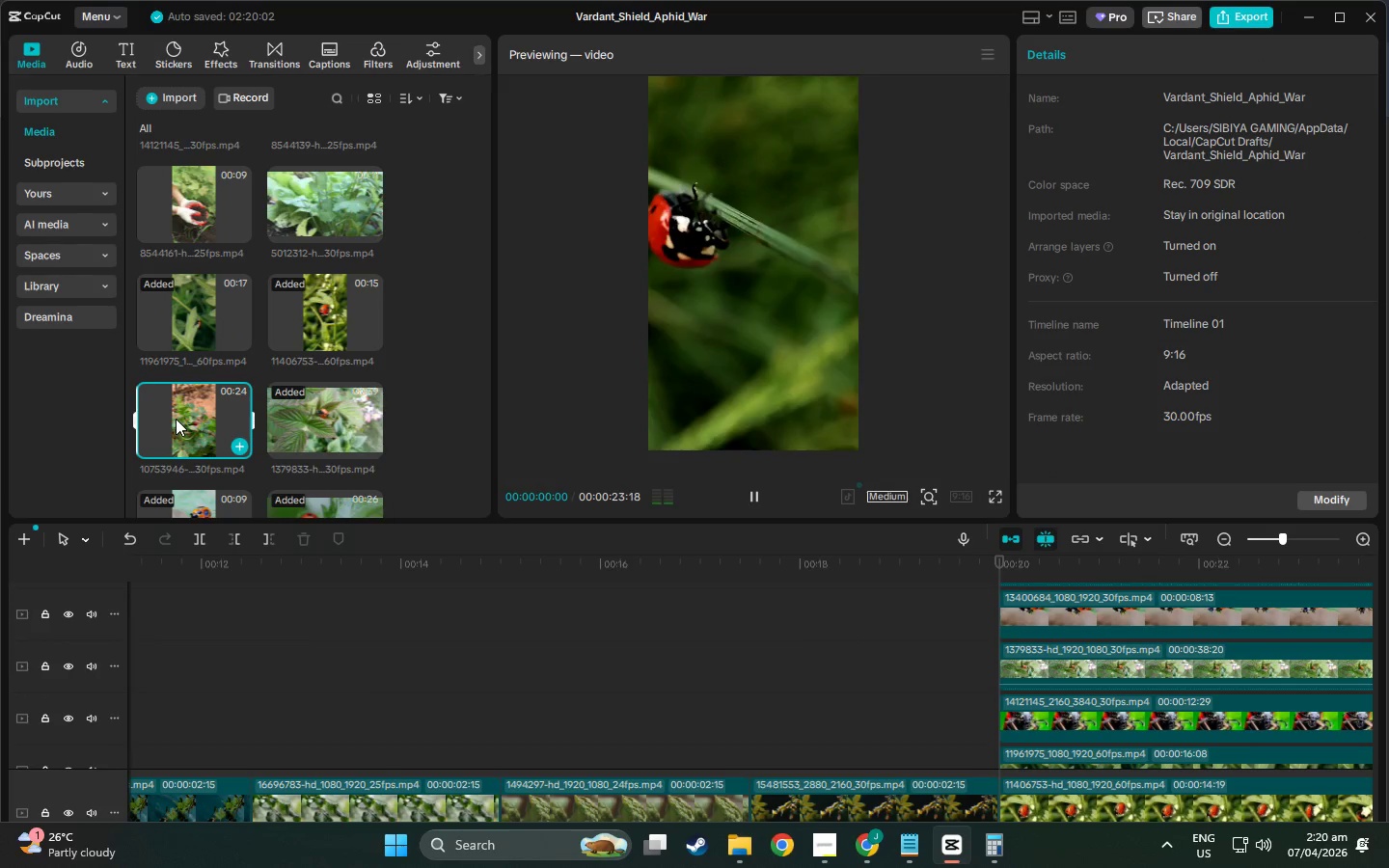 
left_click_drag(start_coordinate=[181, 419], to_coordinate=[987, 605])
 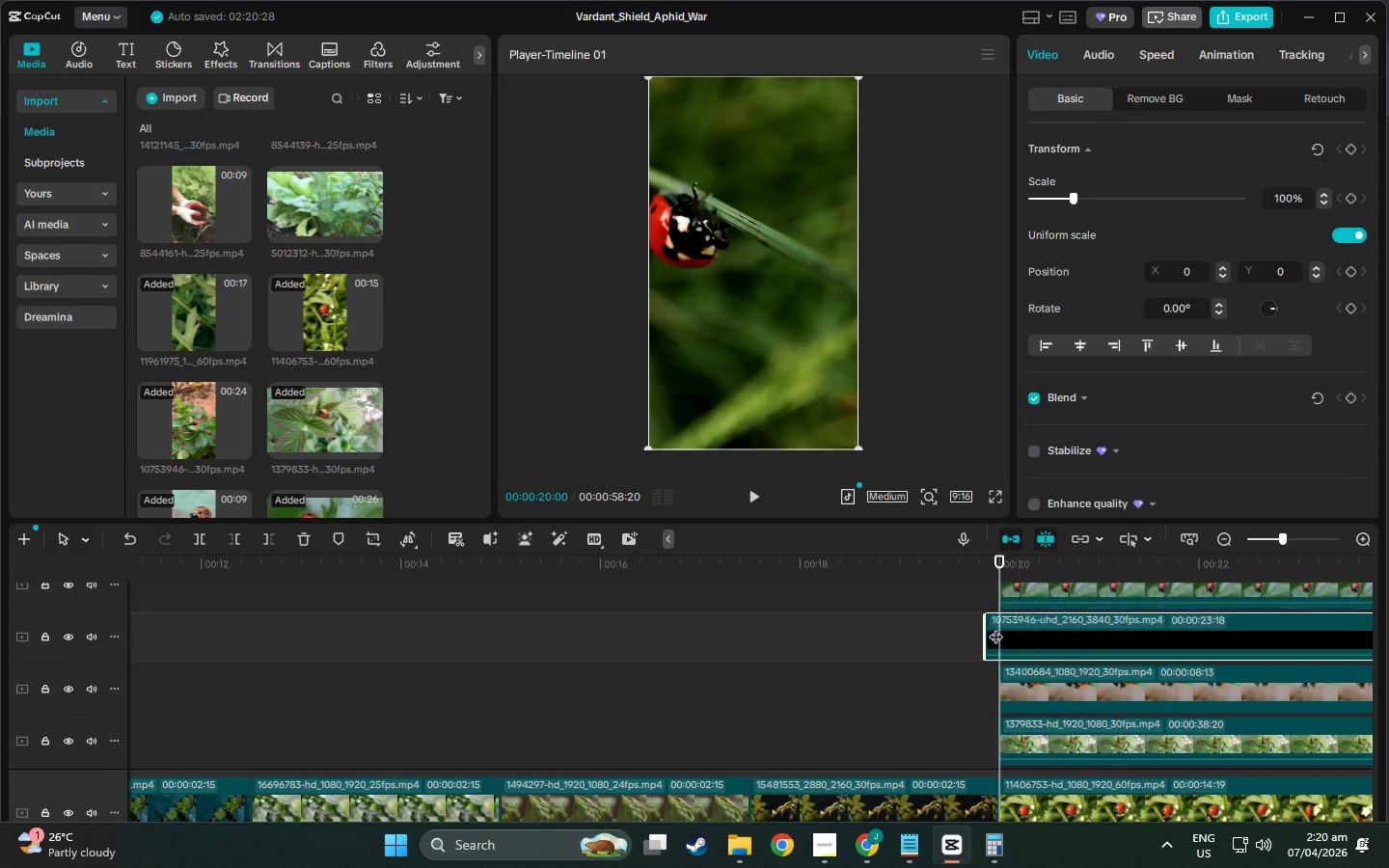 
scroll: coordinate [994, 620], scroll_direction: up, amount: 10.0
 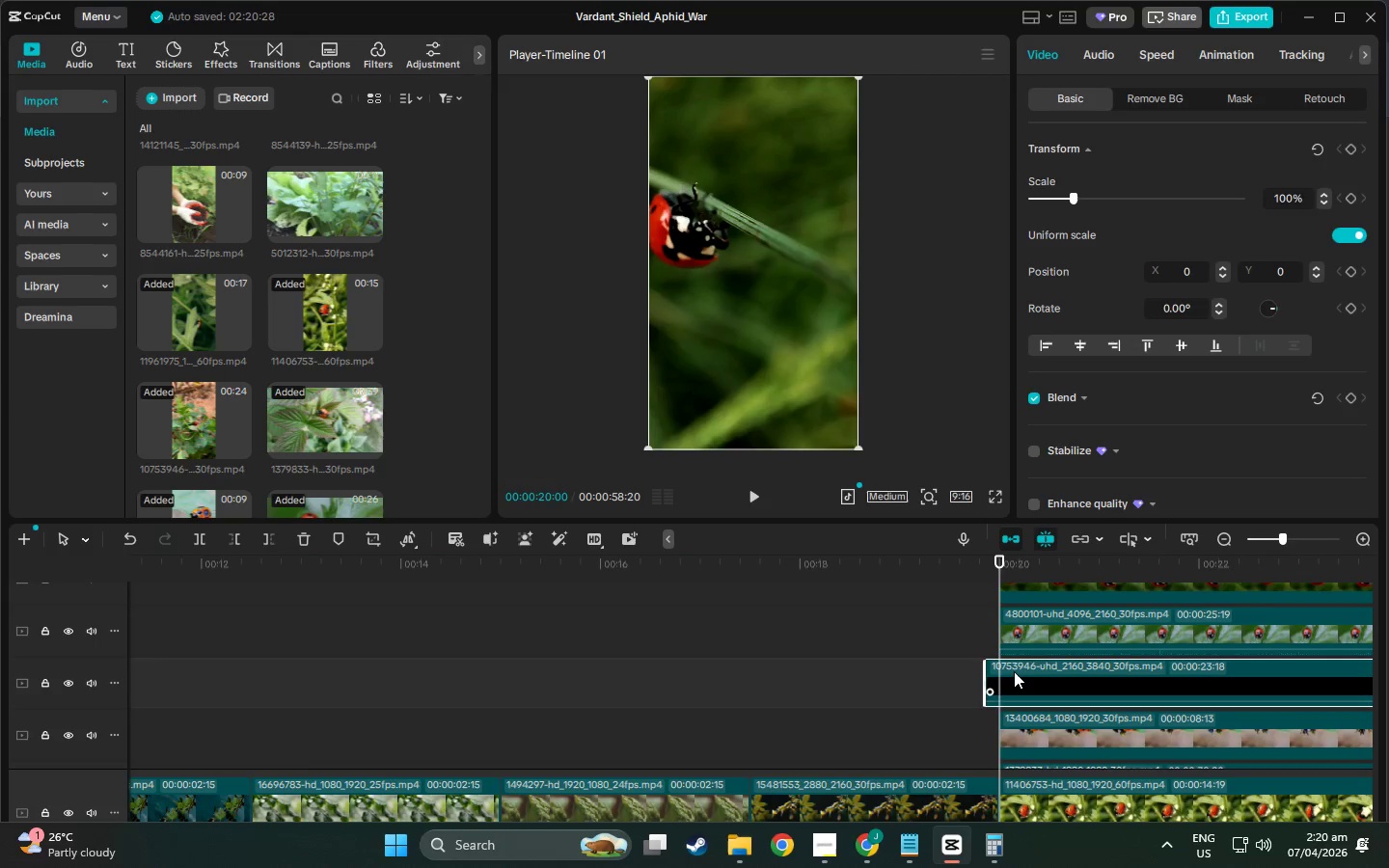 
left_click_drag(start_coordinate=[1017, 671], to_coordinate=[1023, 669])
 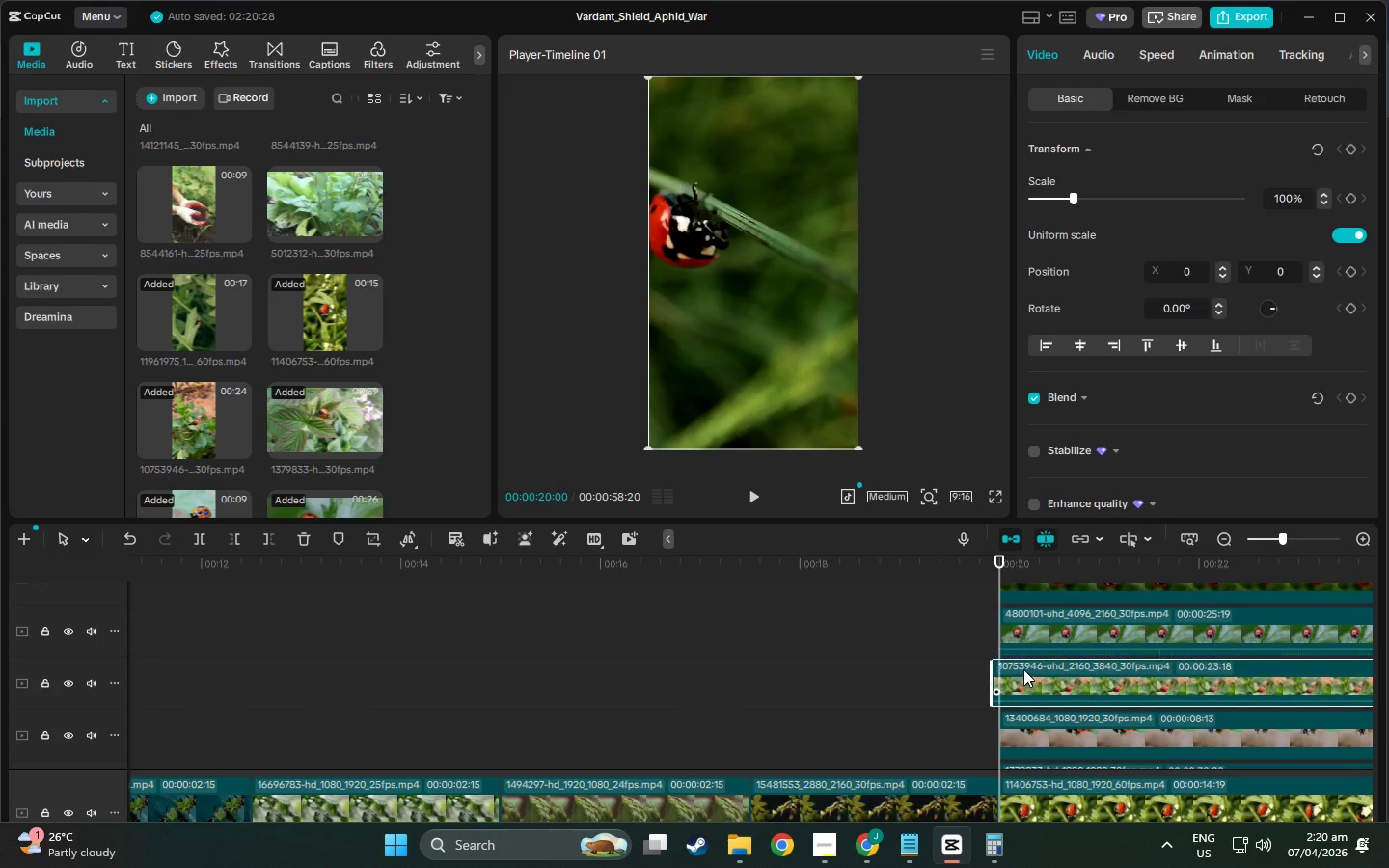 
left_click_drag(start_coordinate=[1023, 669], to_coordinate=[1034, 670])
 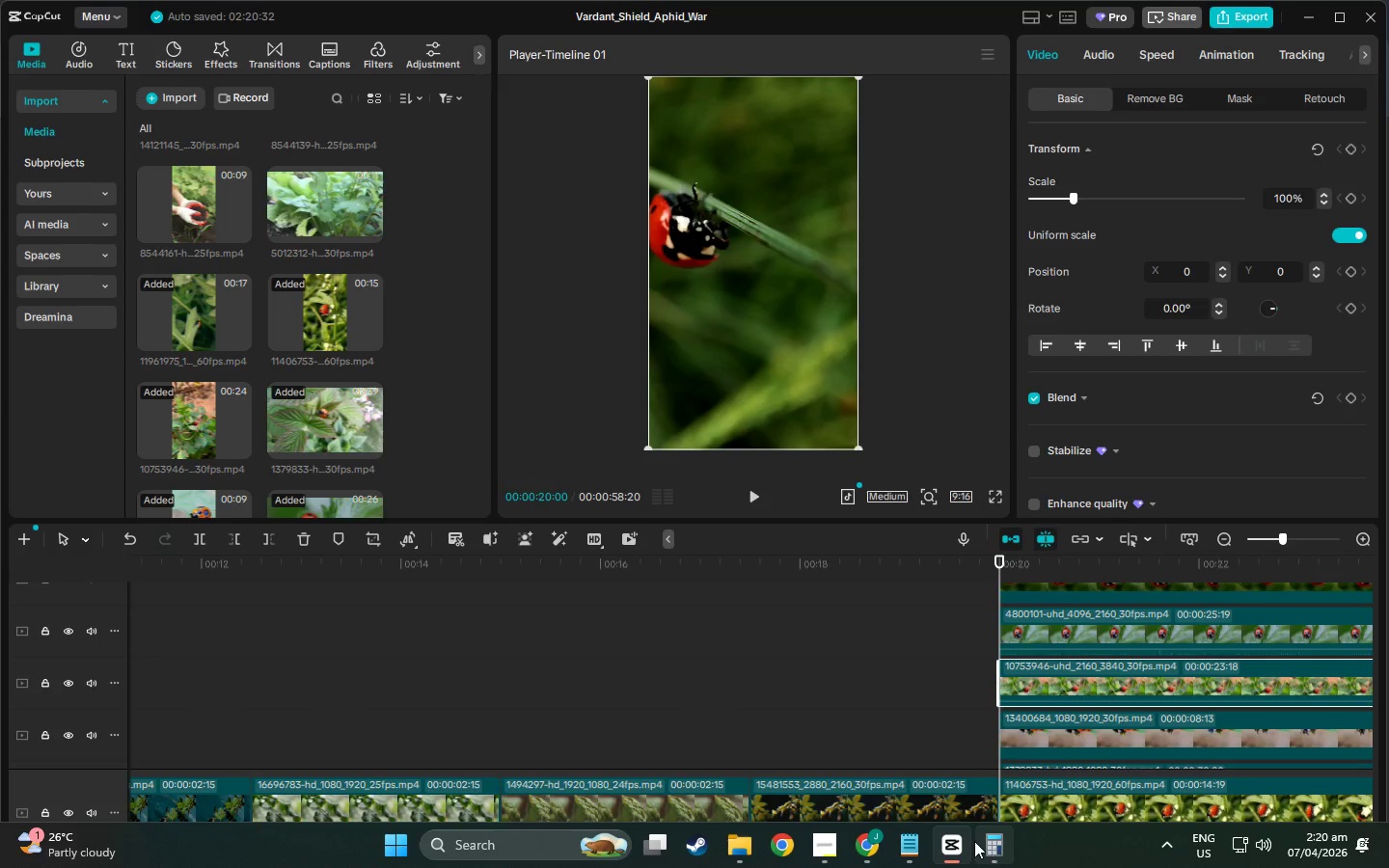 
left_click([992, 846])
 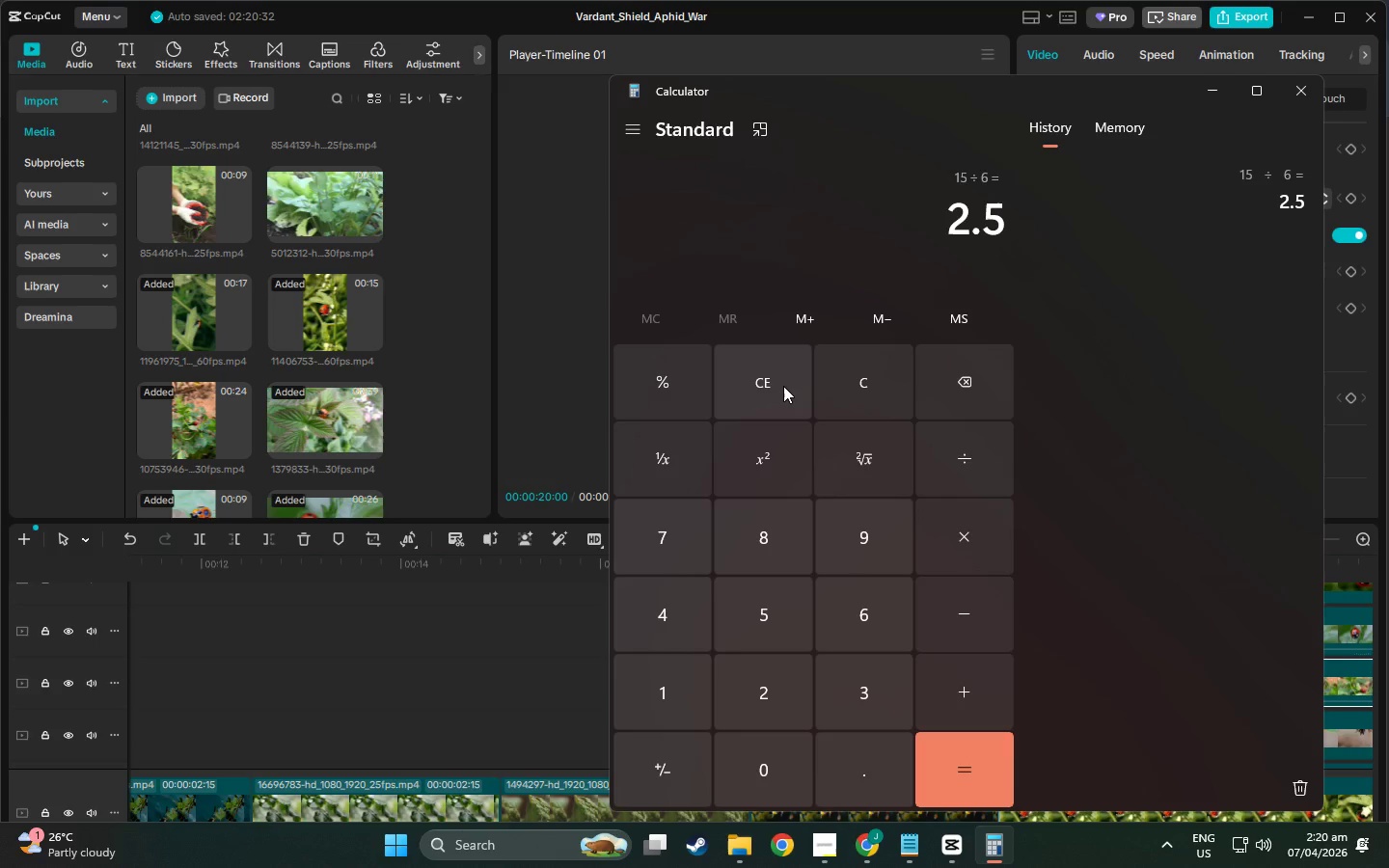 
wait(6.81)
 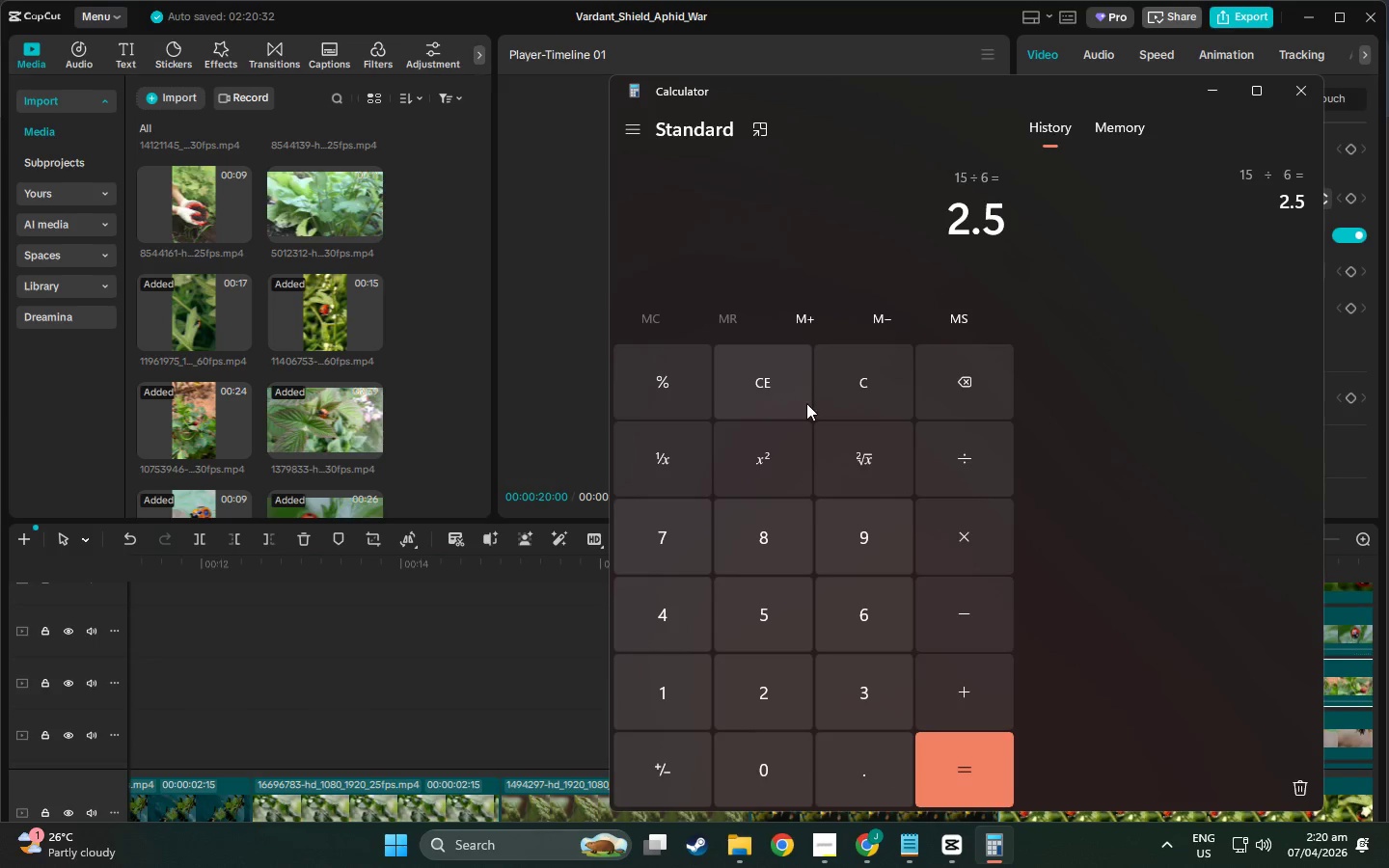 
left_click([839, 407])
 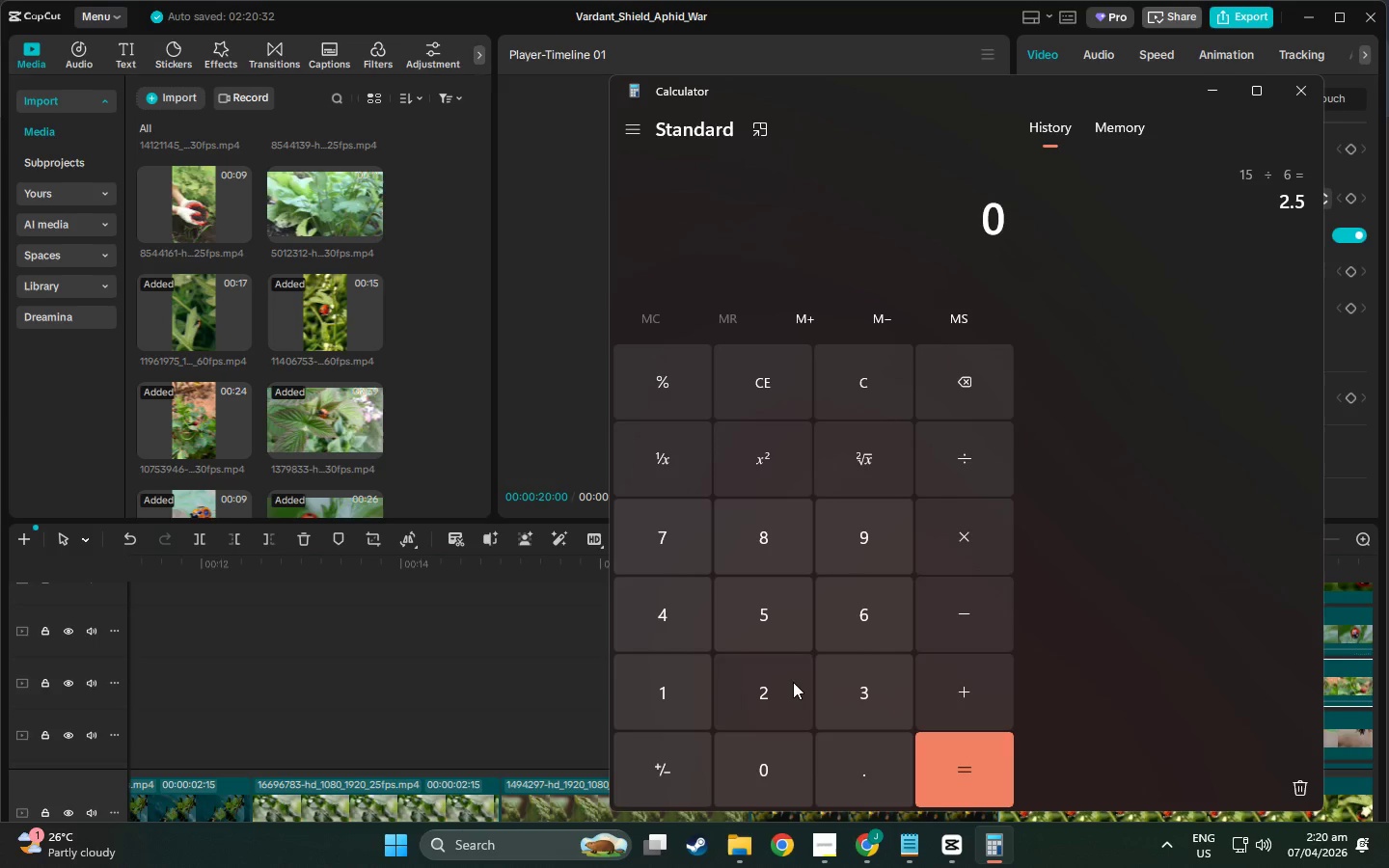 
left_click([793, 690])
 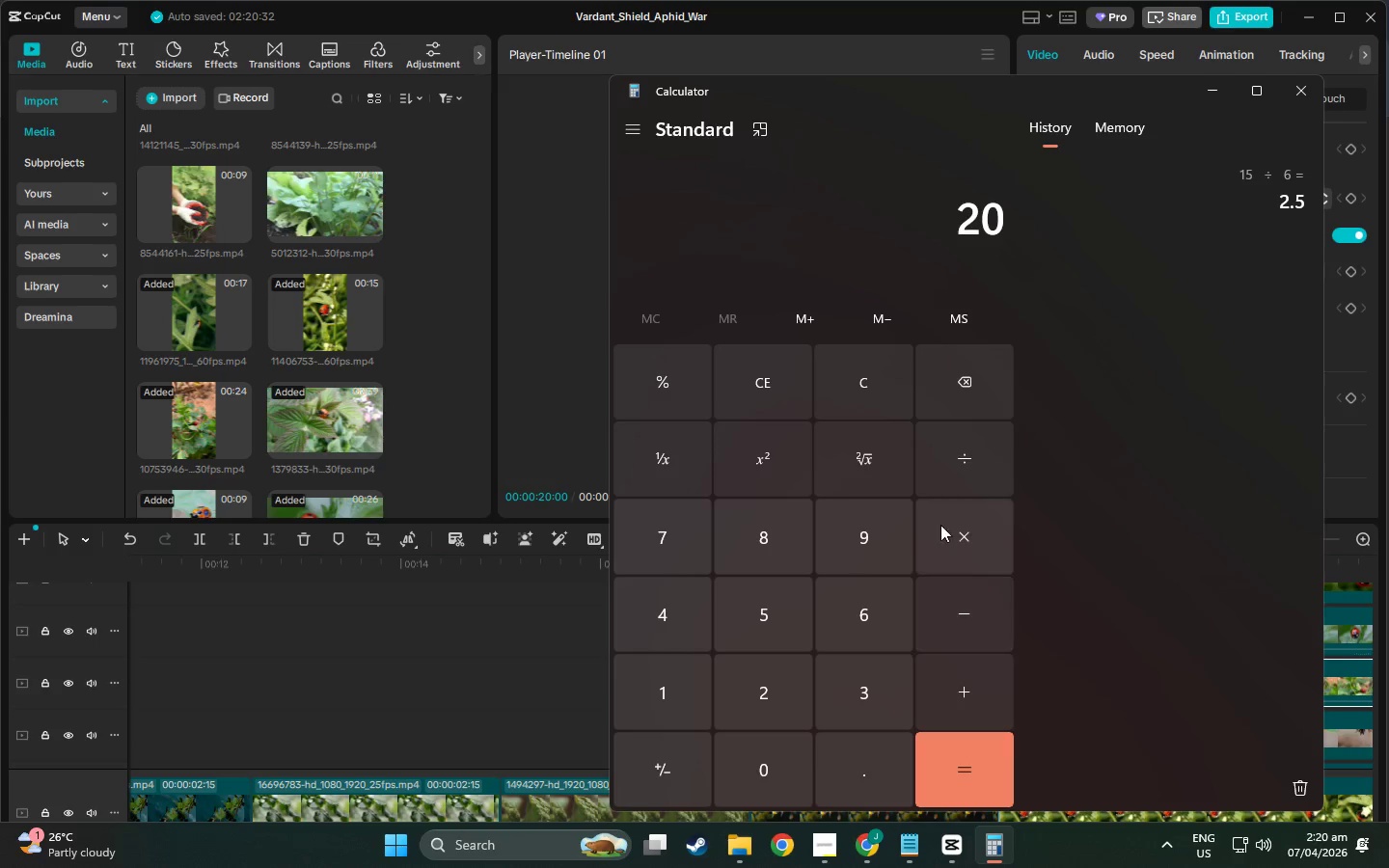 
left_click([957, 450])
 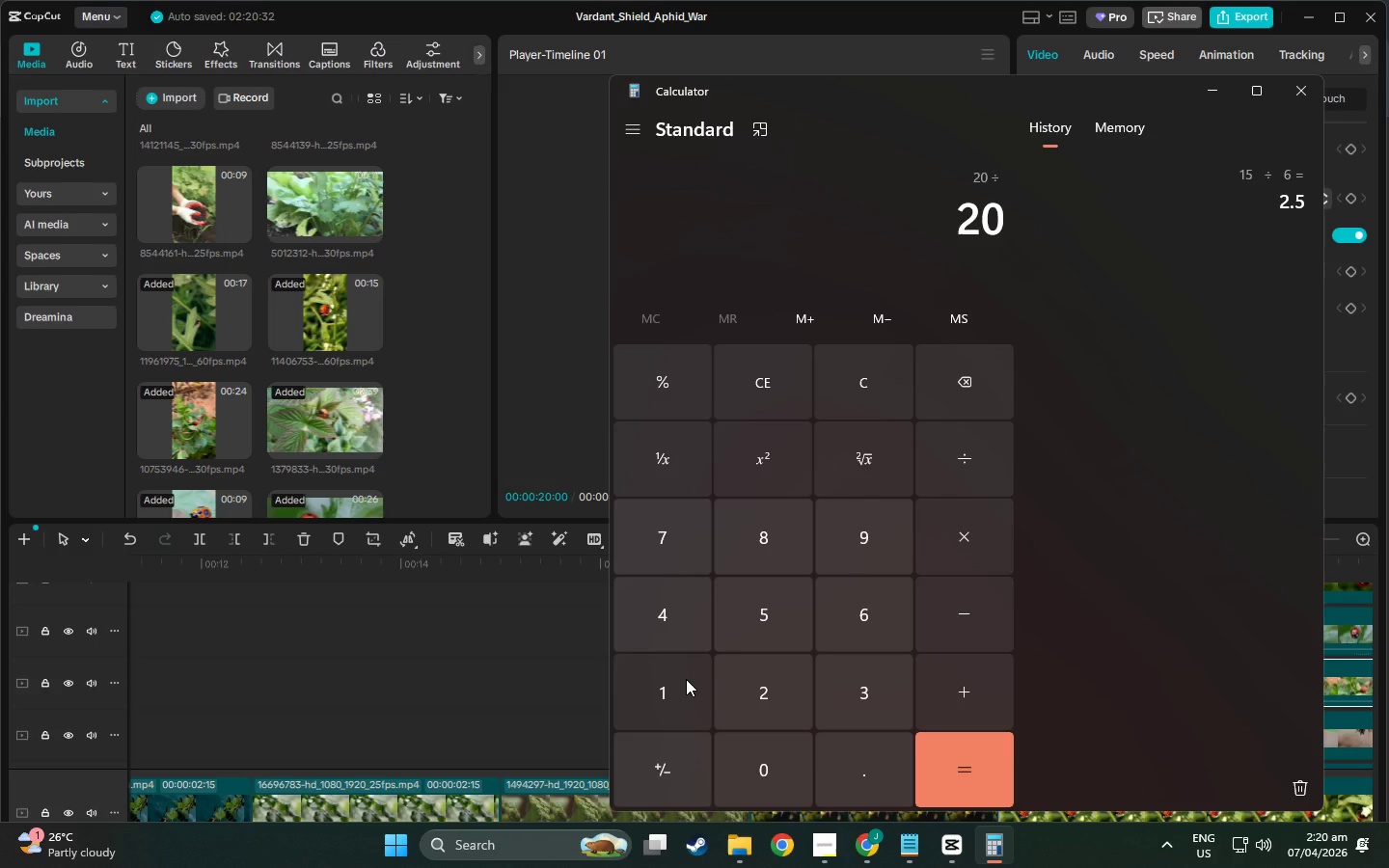 
left_click([686, 679])
 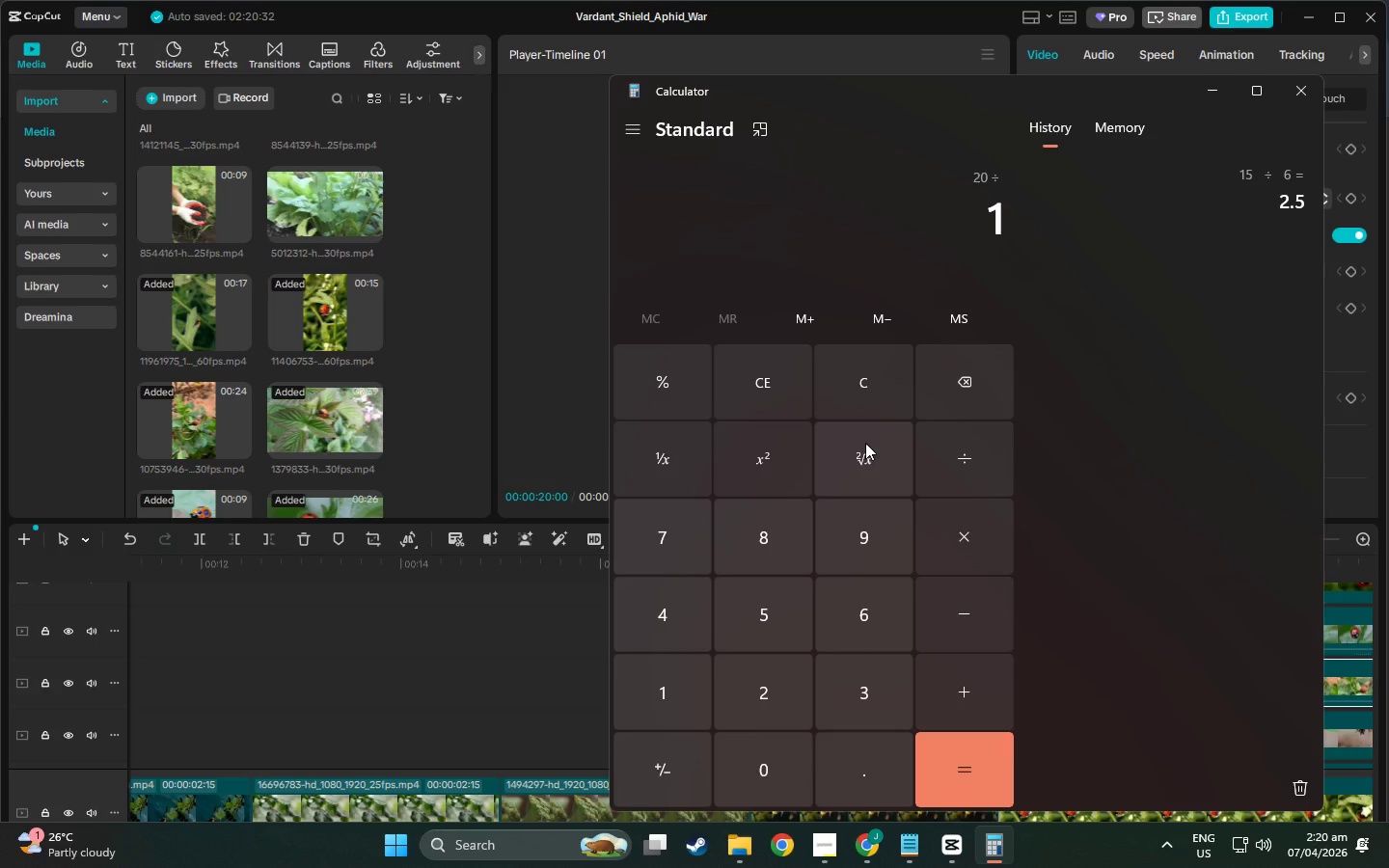 
left_click([870, 411])
 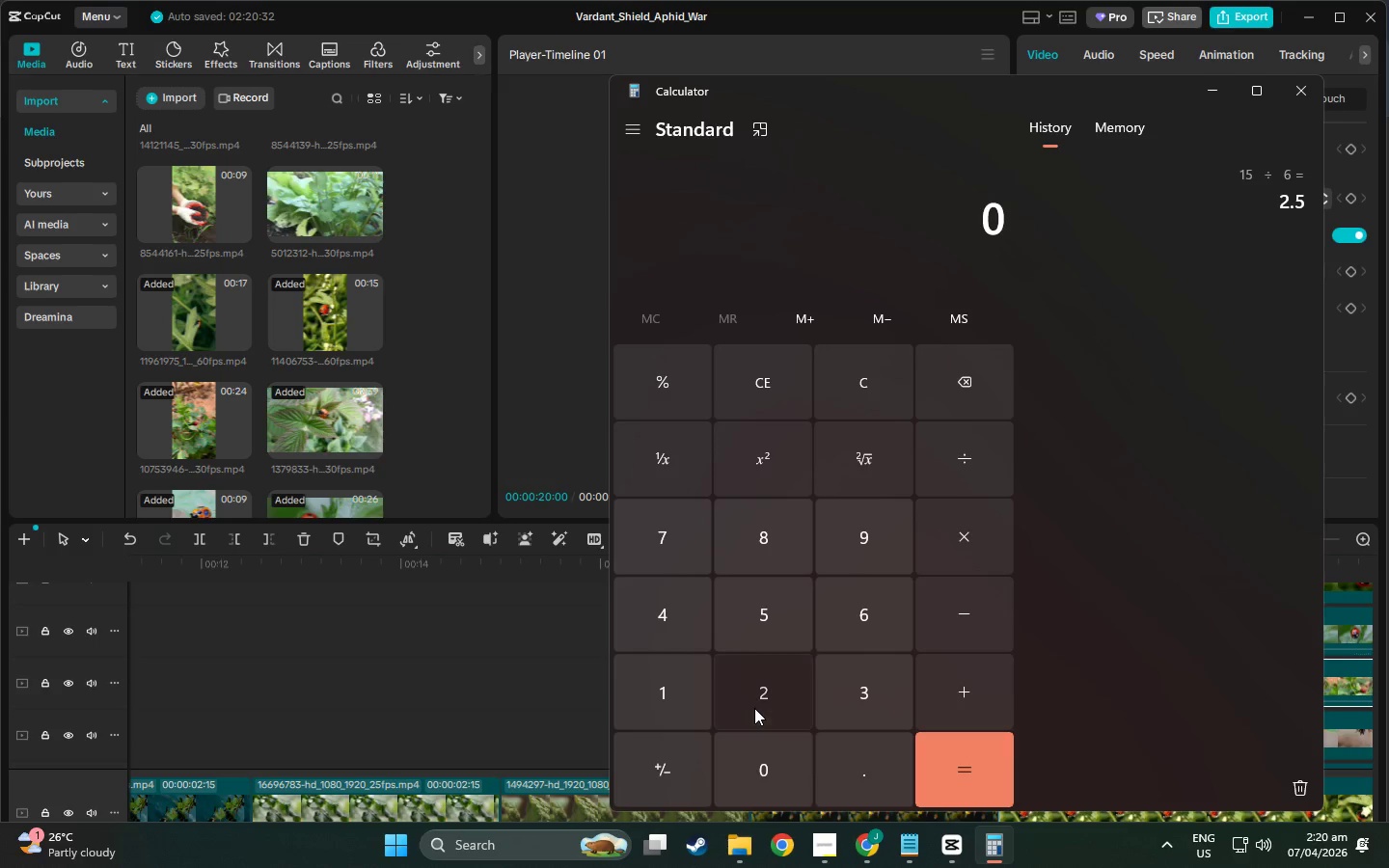 
double_click([765, 774])
 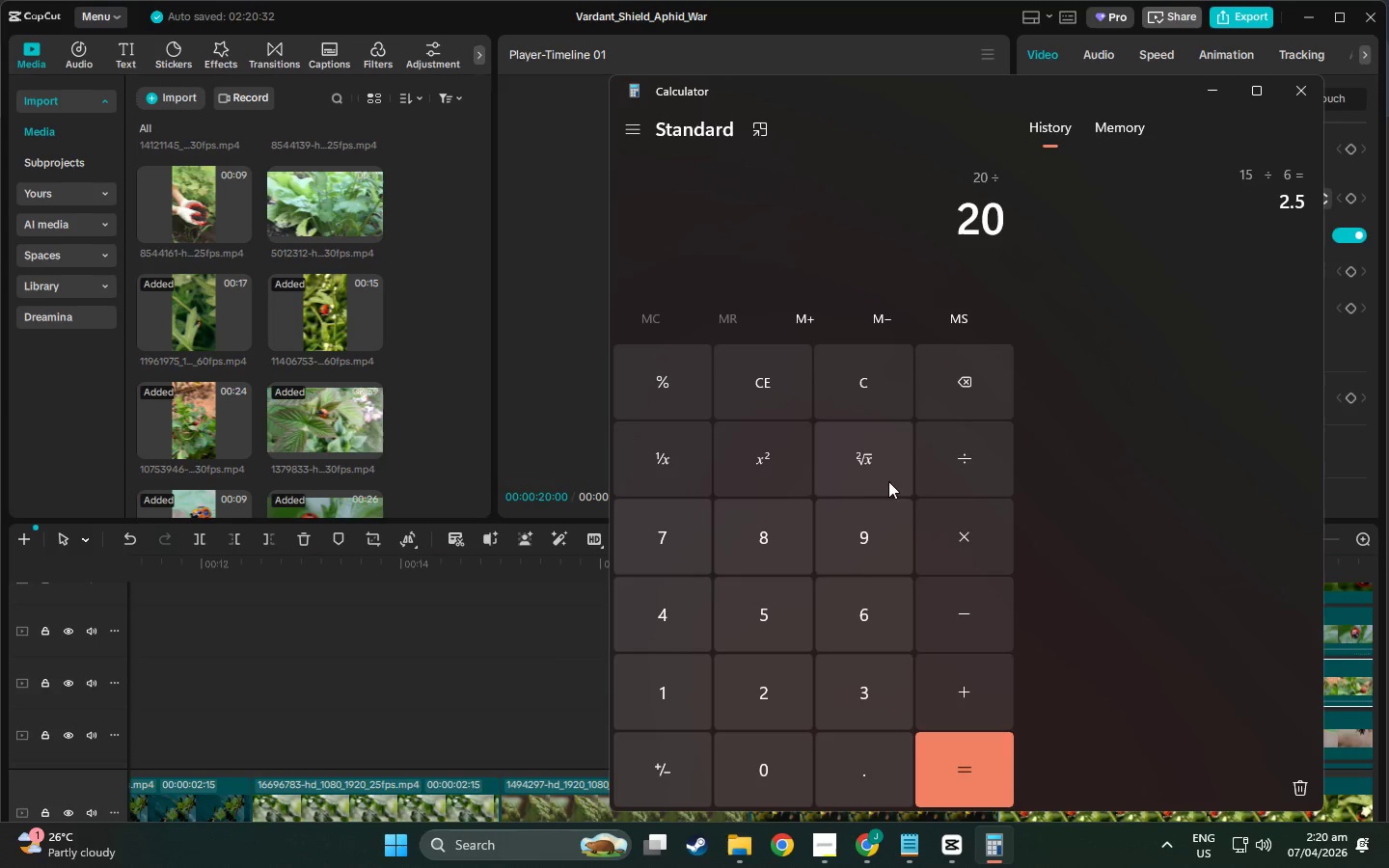 
double_click([752, 537])
 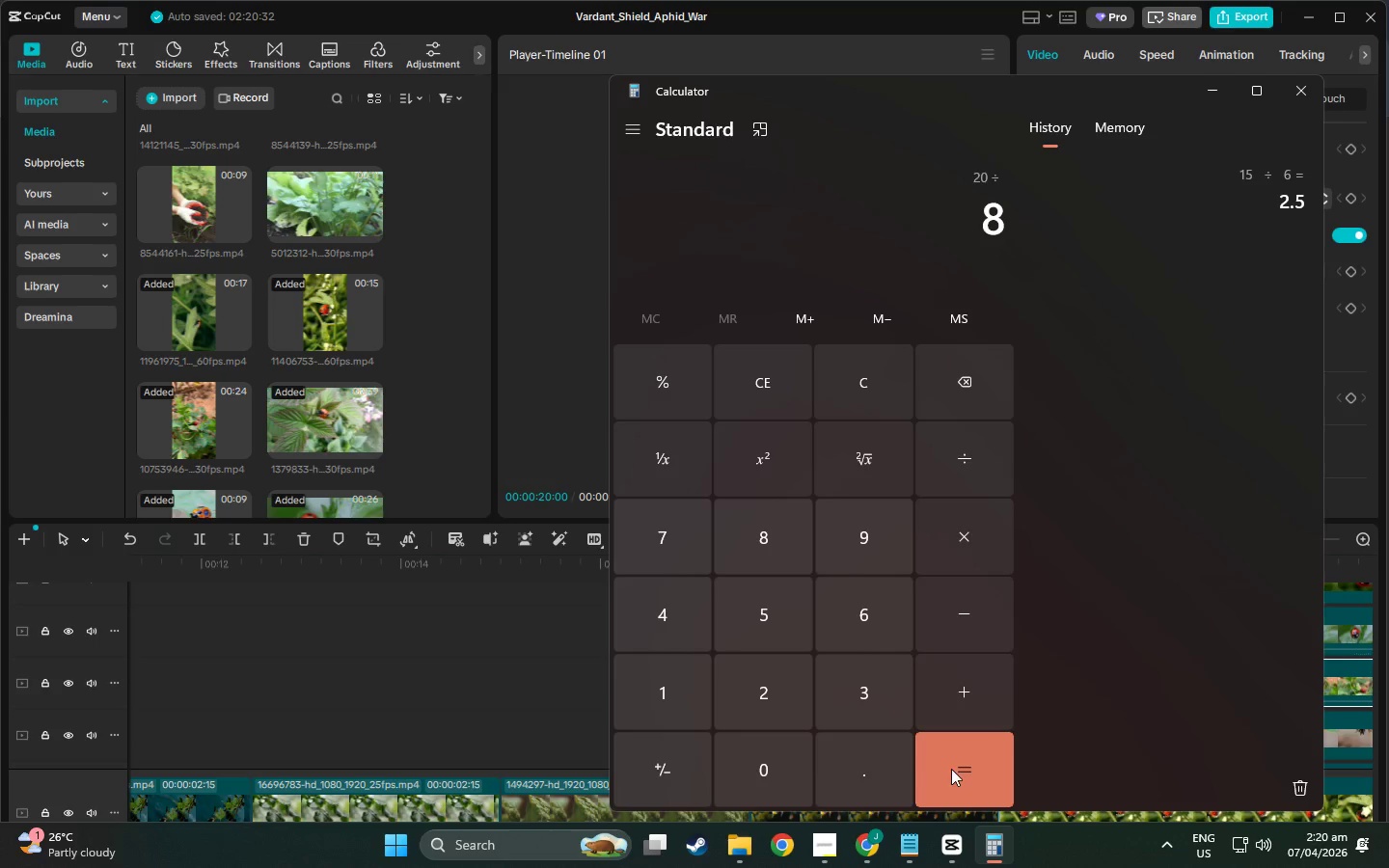 
left_click([951, 769])
 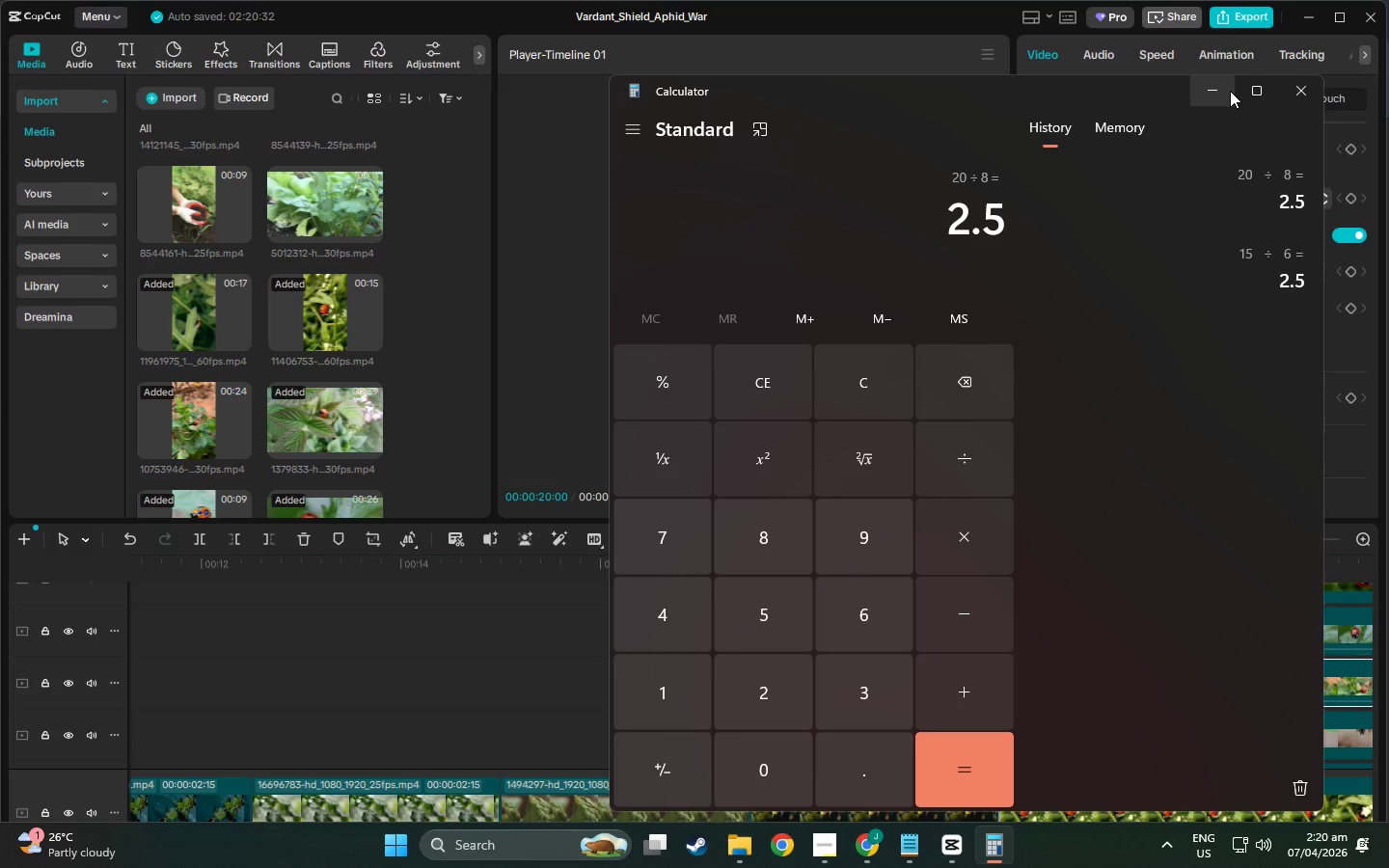 
left_click([1221, 98])
 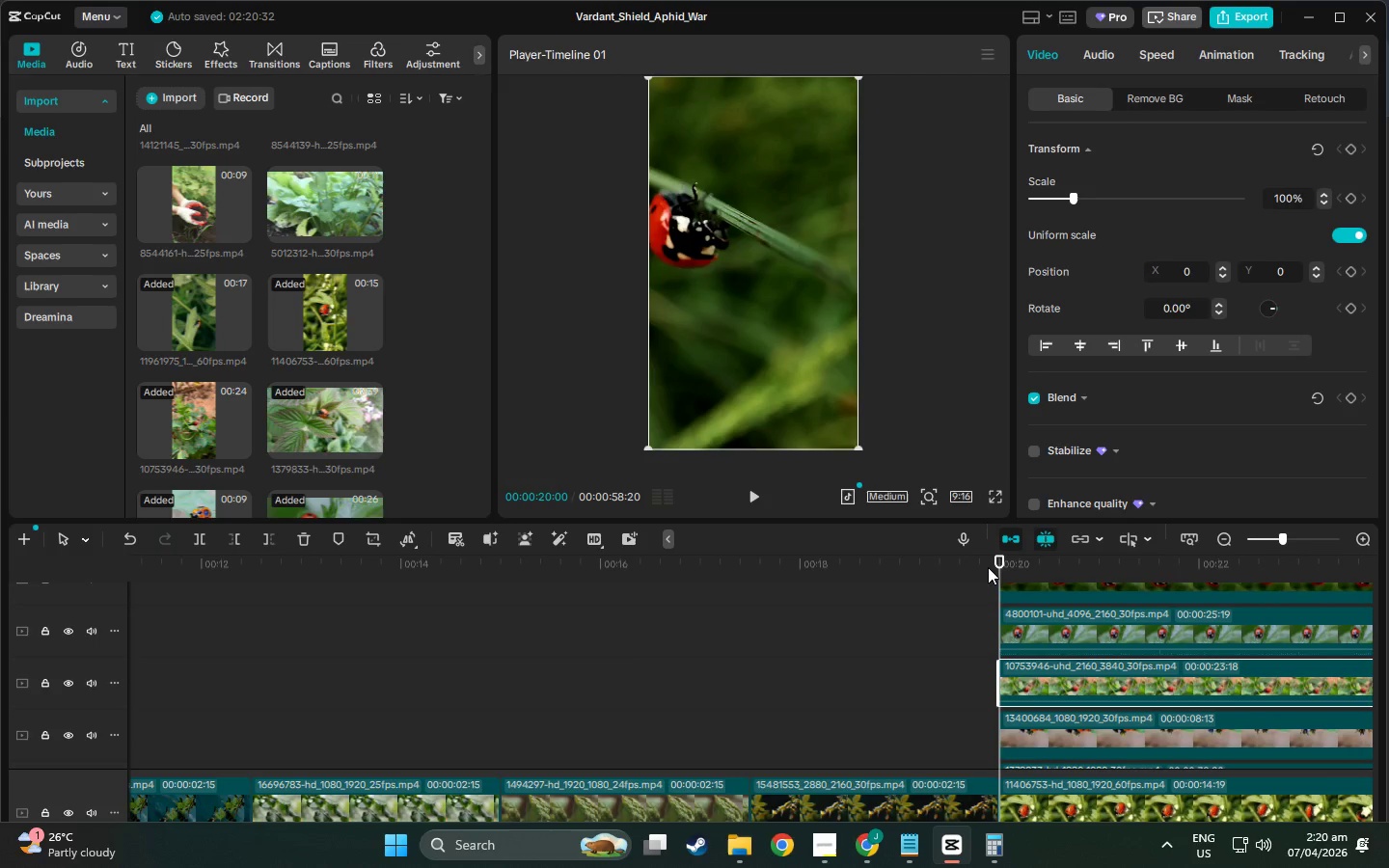 
left_click_drag(start_coordinate=[1000, 565], to_coordinate=[1149, 605])
 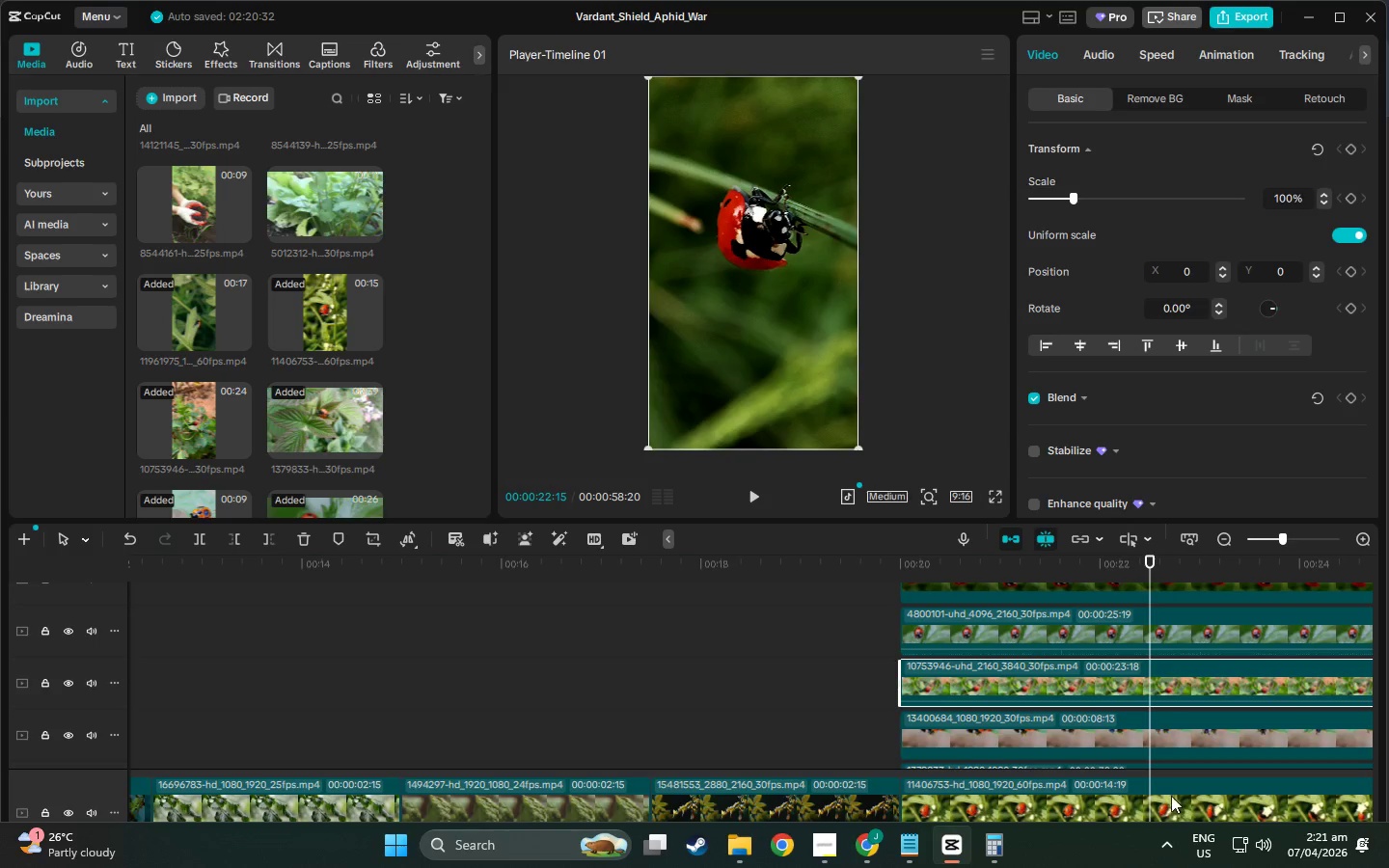 
scroll: coordinate [1159, 728], scroll_direction: up, amount: 2.0
 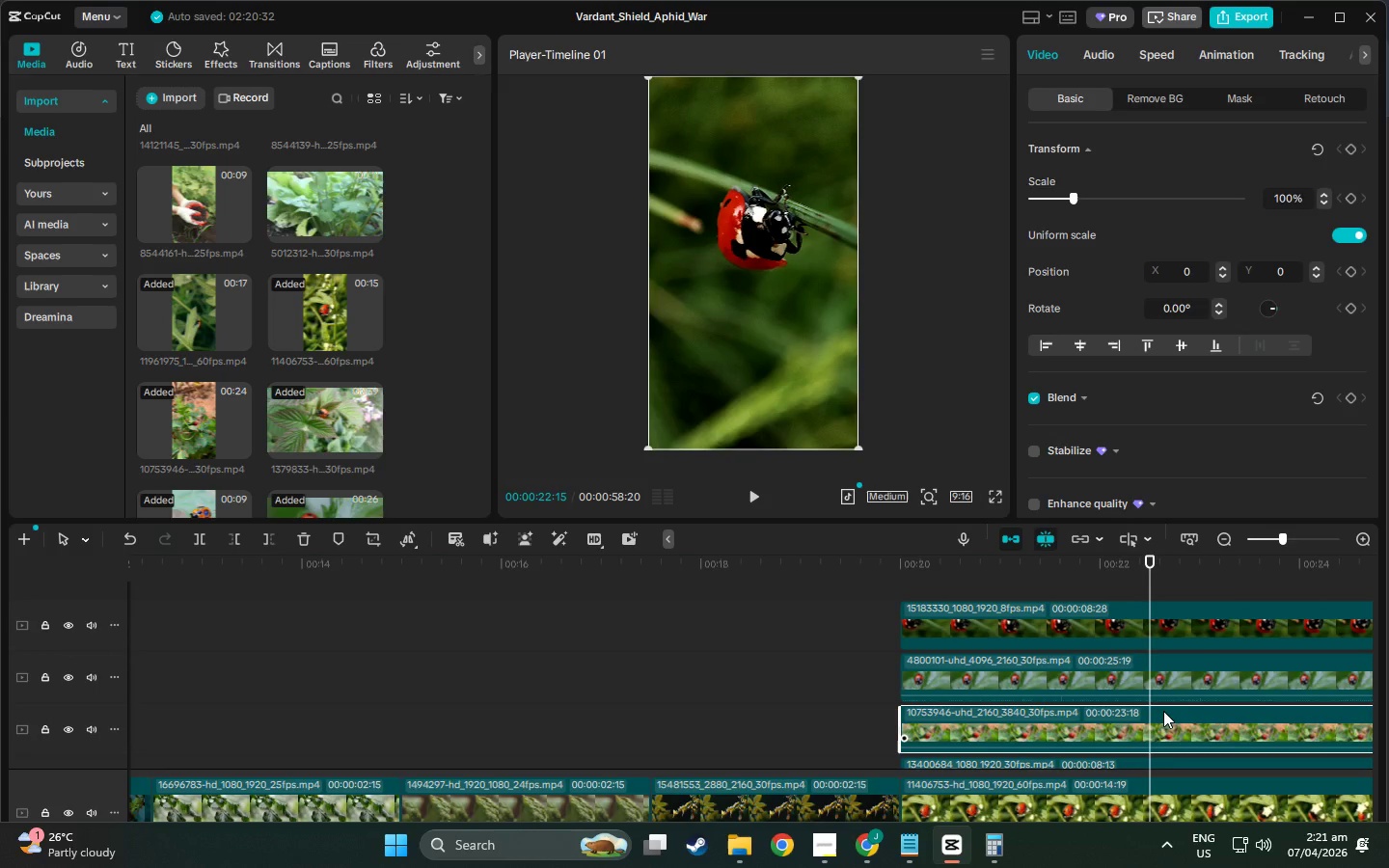 
key(W)
 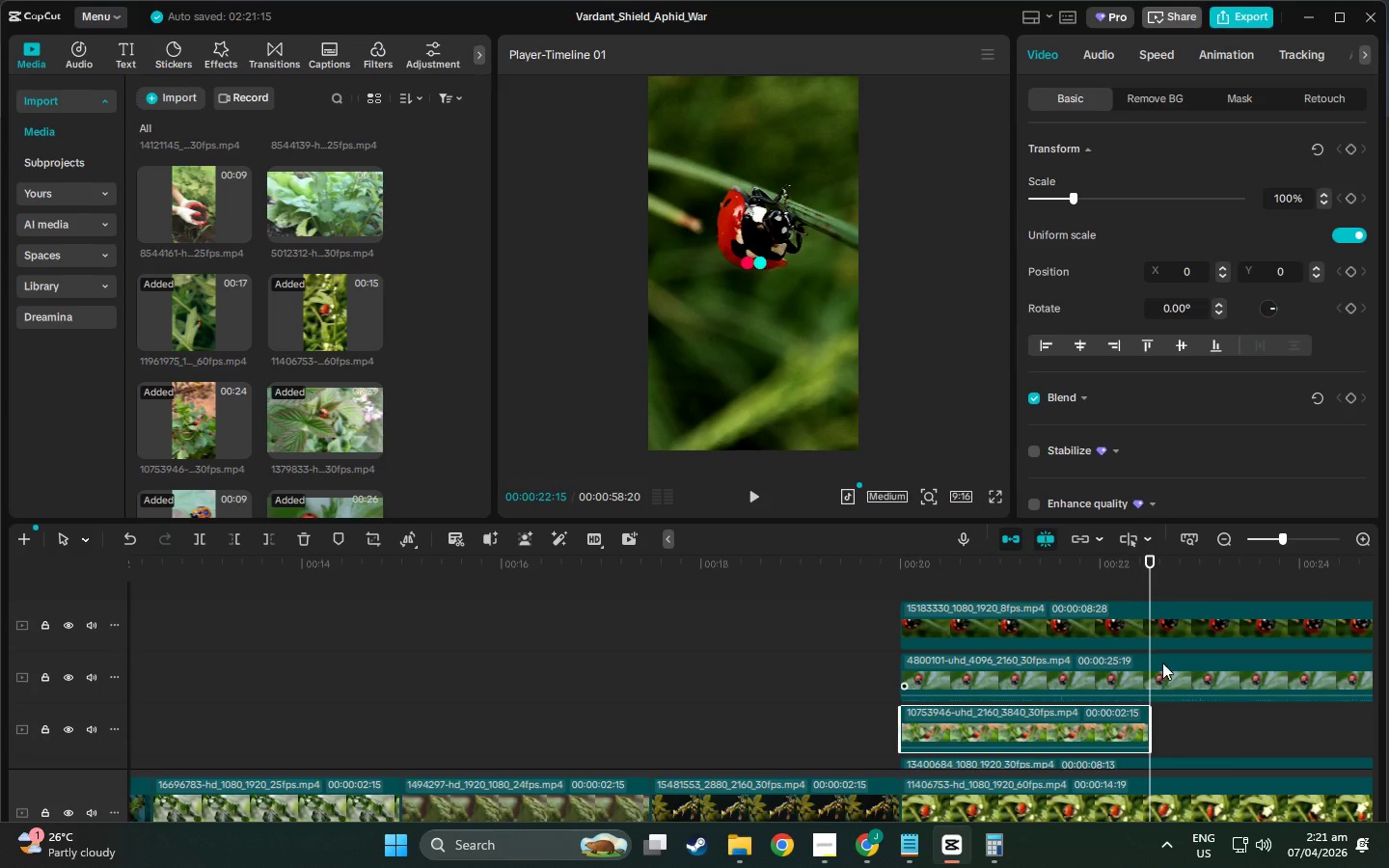 
left_click([1161, 661])
 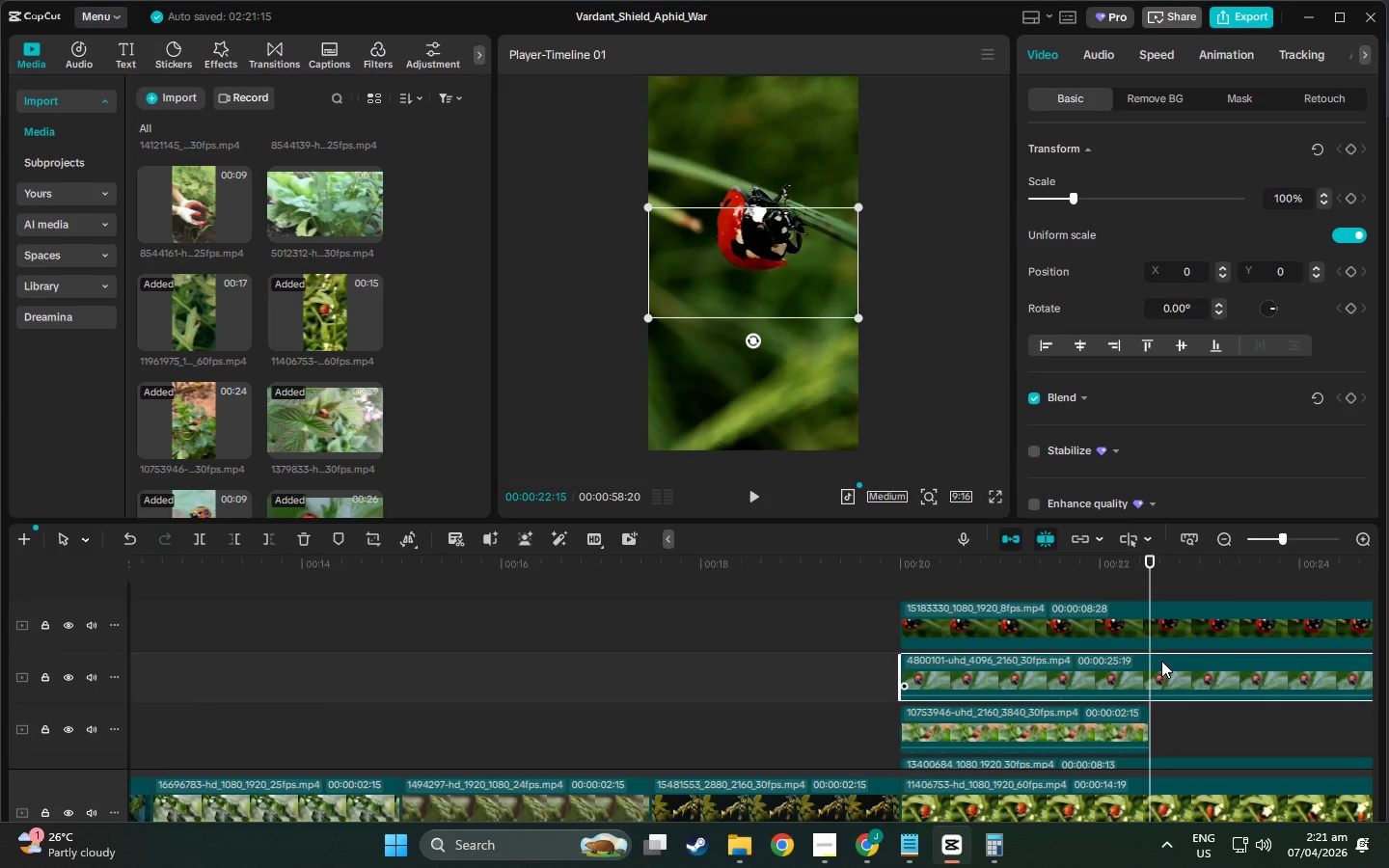 
key(W)
 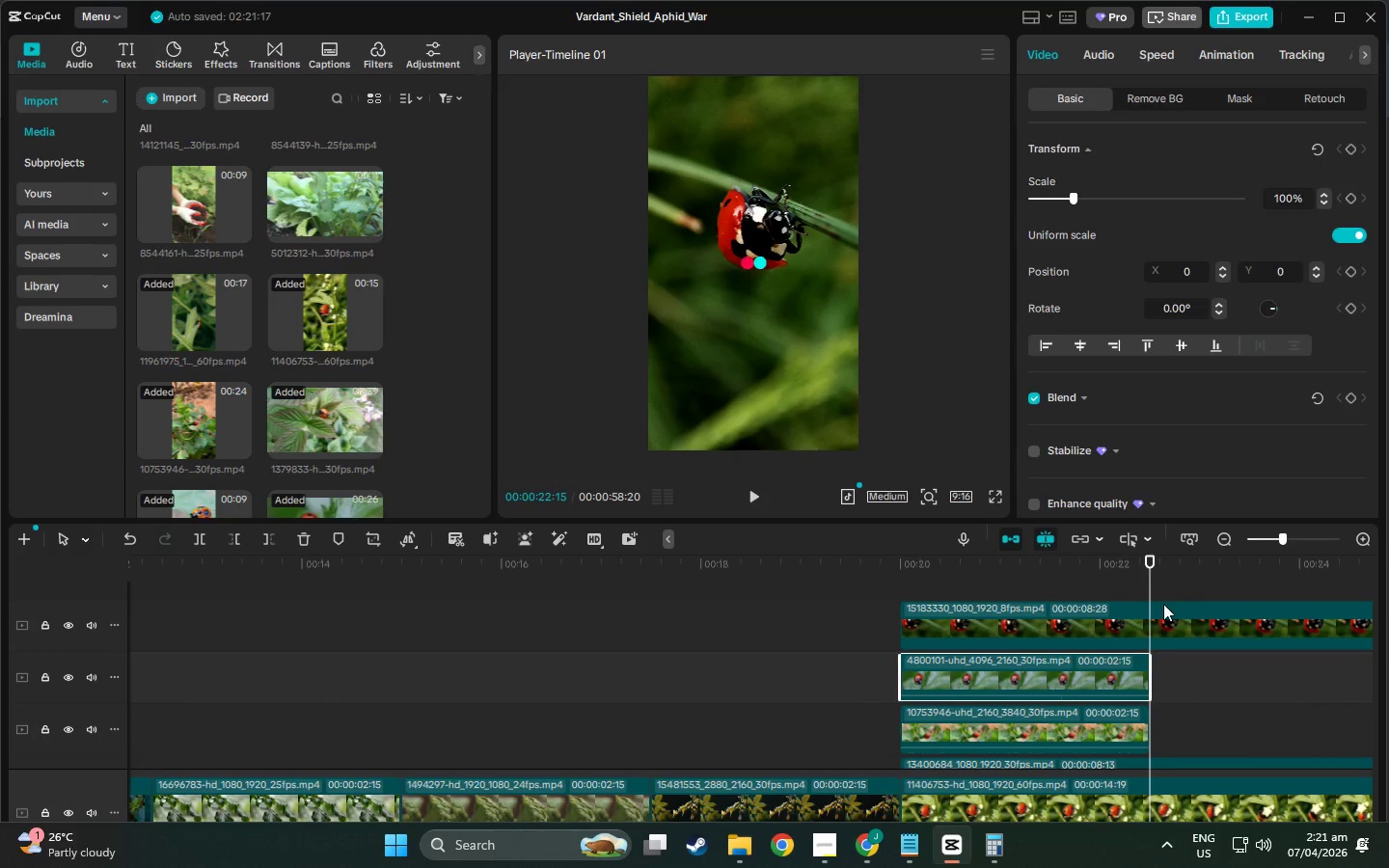 
left_click([1163, 605])
 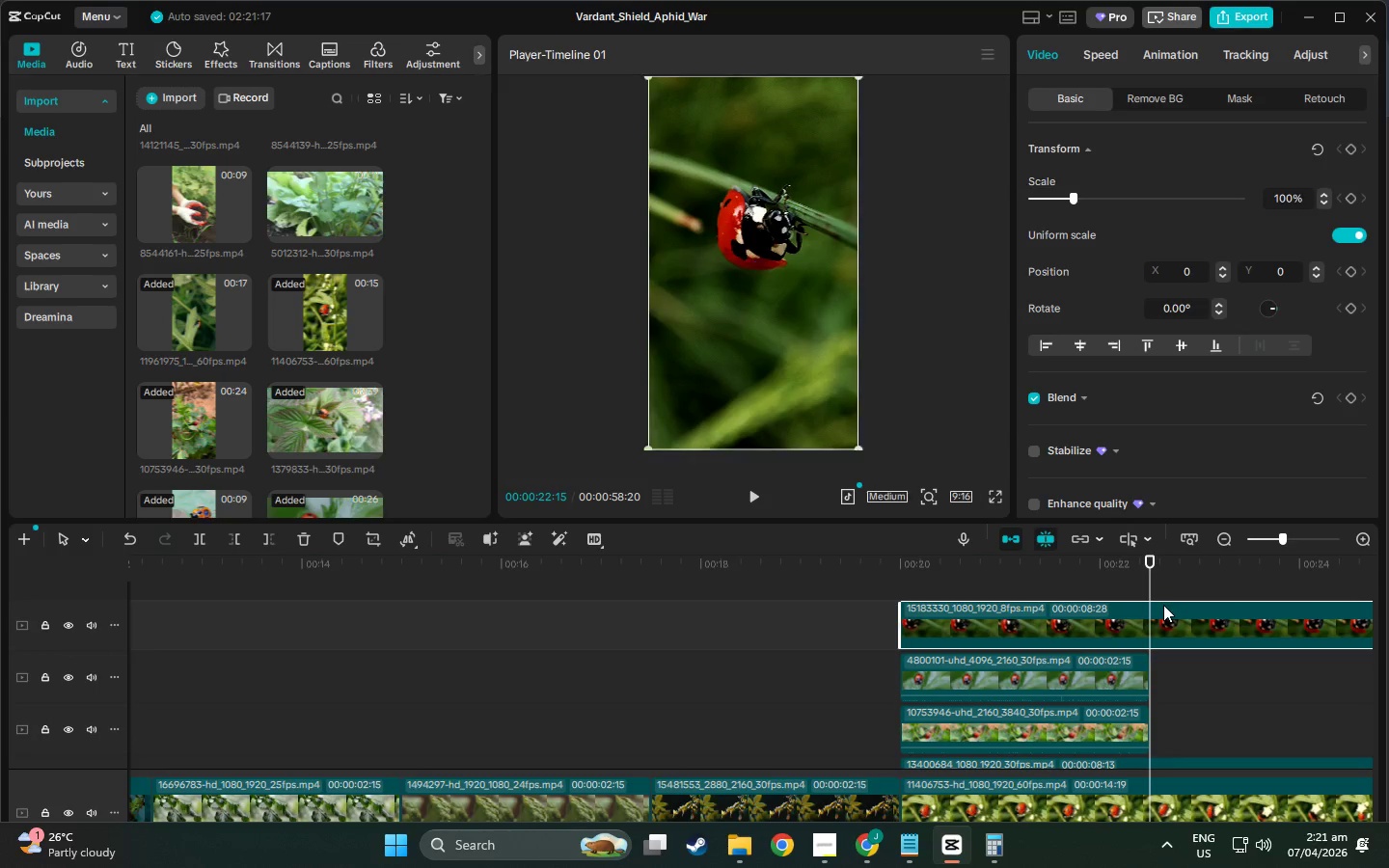 
key(W)
 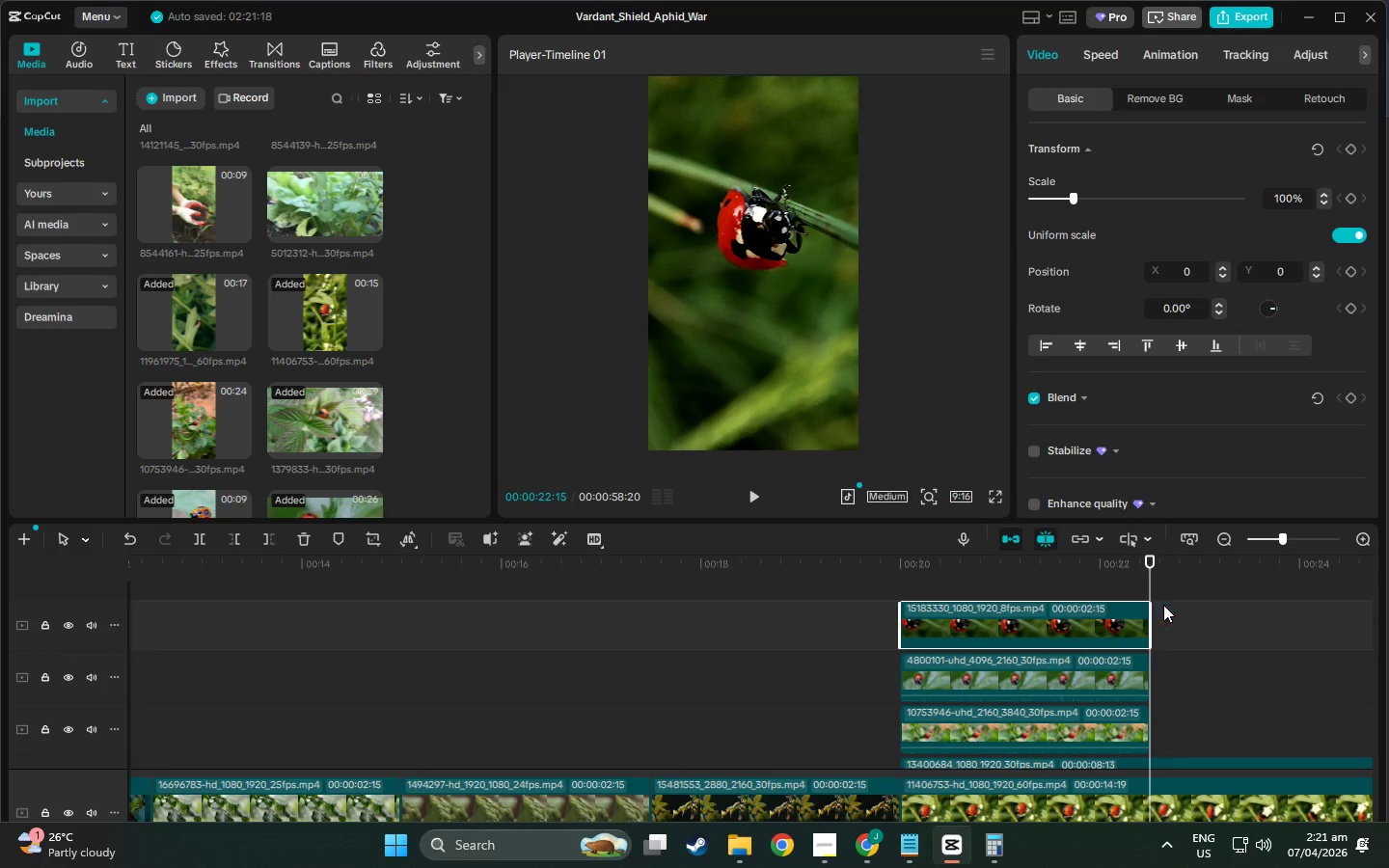 
scroll: coordinate [1163, 605], scroll_direction: down, amount: 3.0
 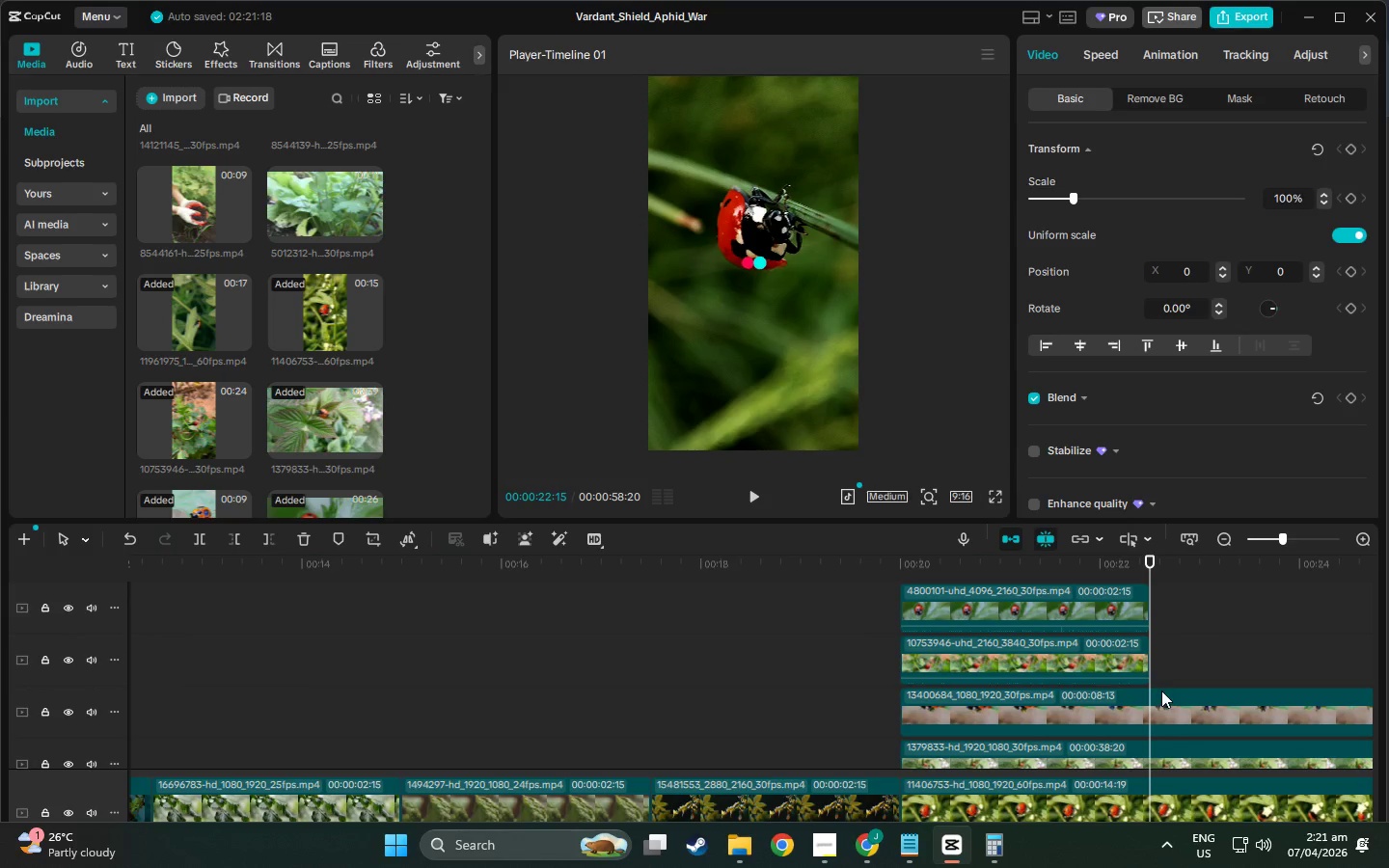 
left_click([1161, 715])
 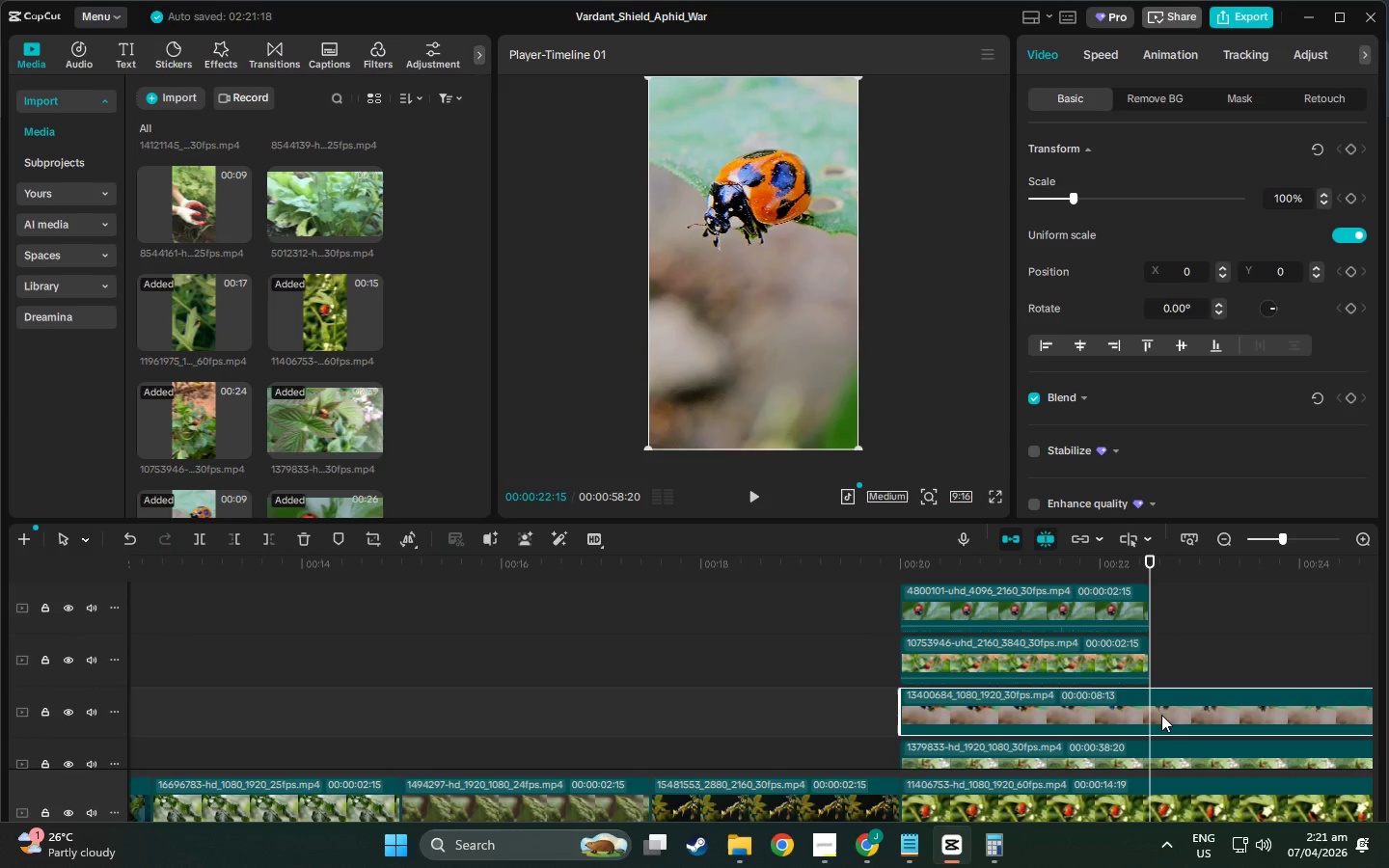 
key(W)
 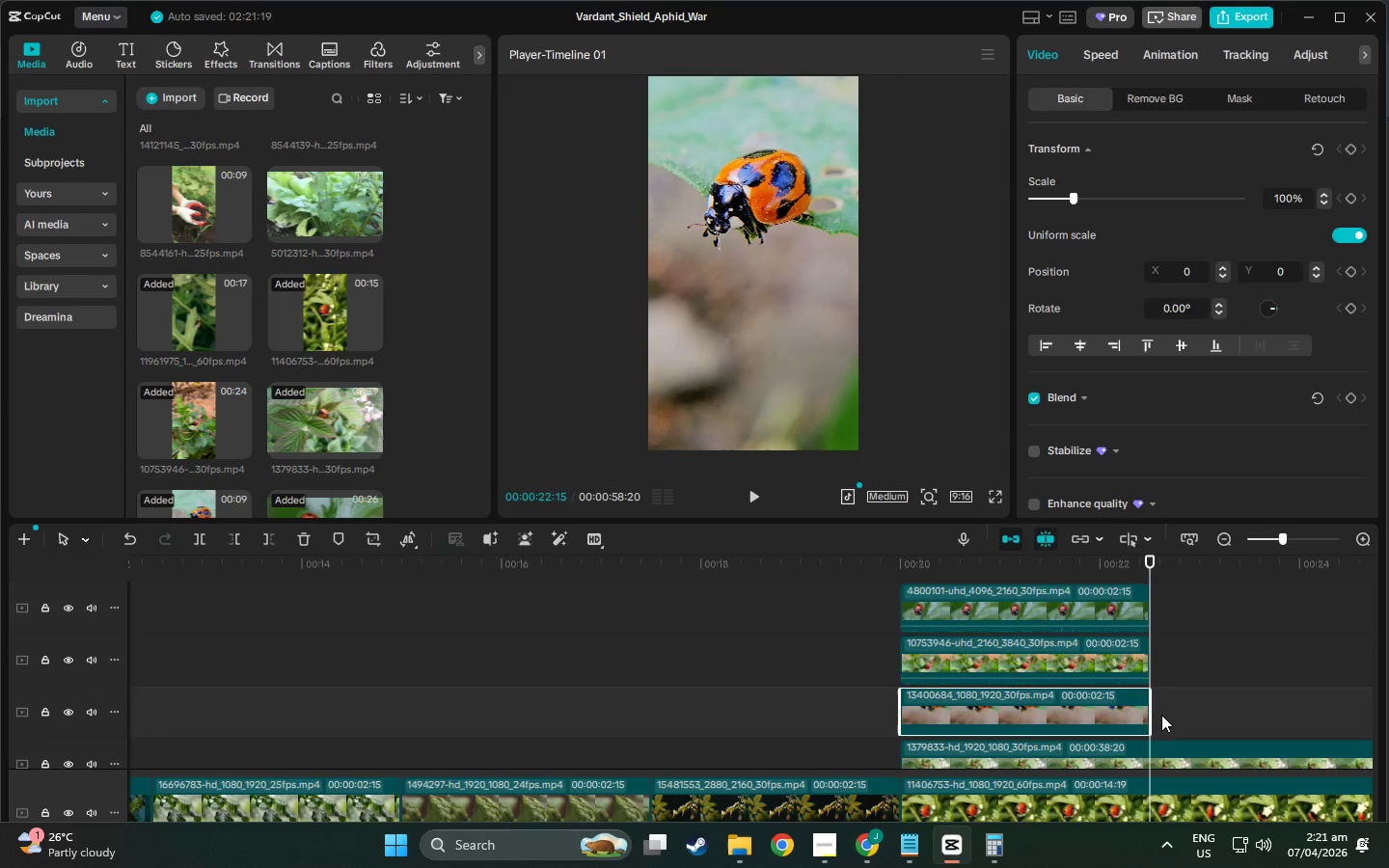 
scroll: coordinate [1161, 715], scroll_direction: down, amount: 3.0
 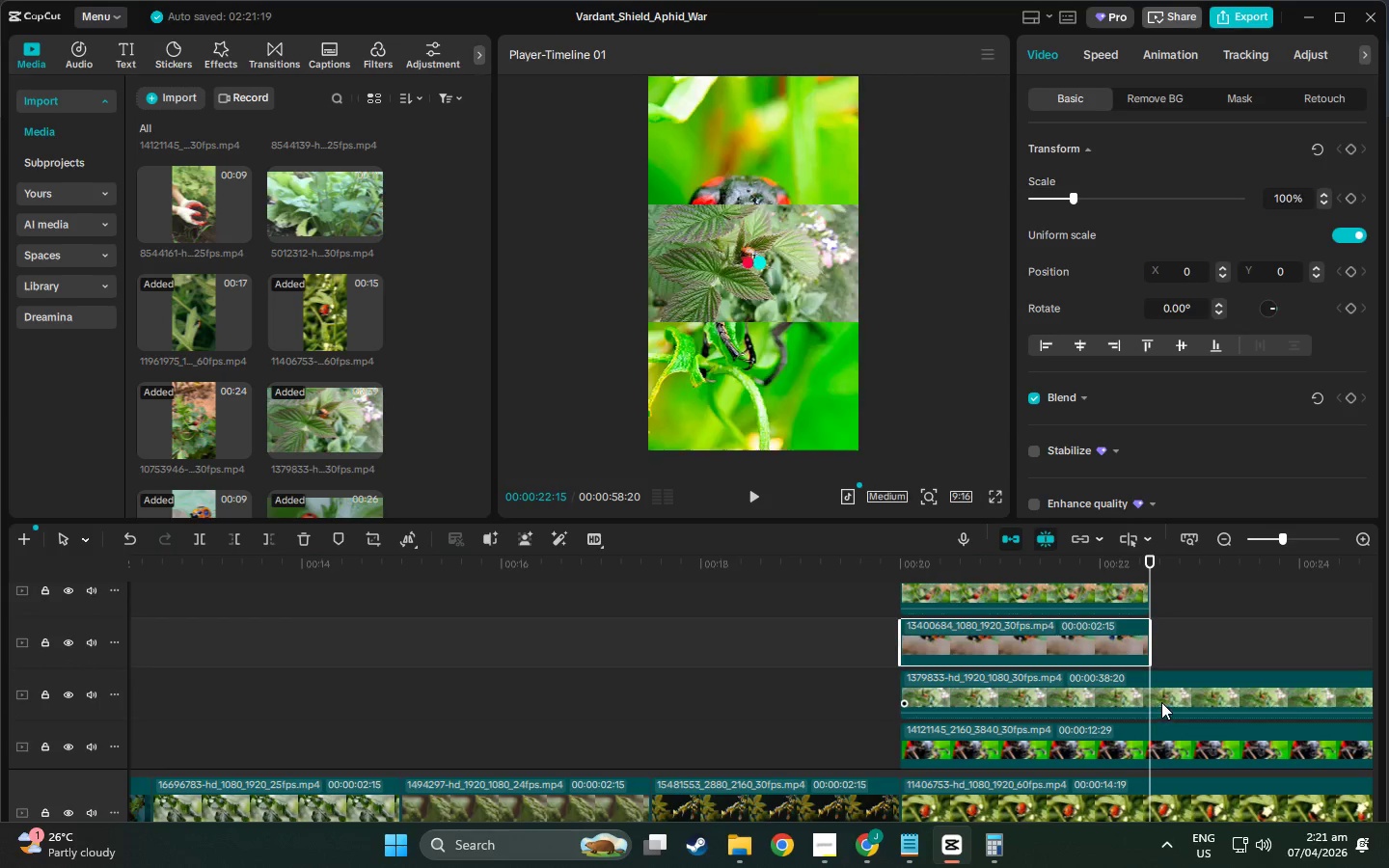 
left_click([1161, 699])
 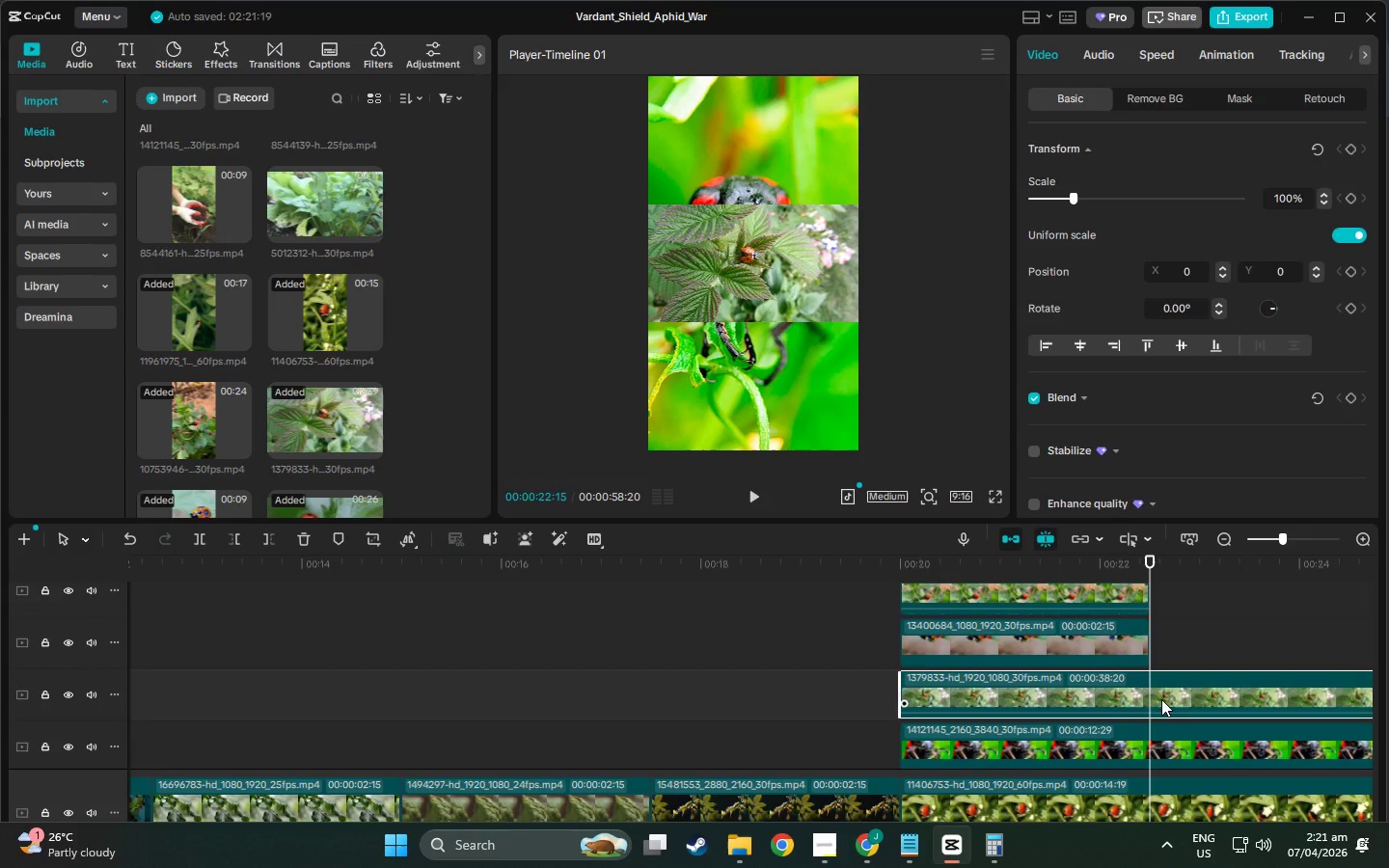 
key(W)
 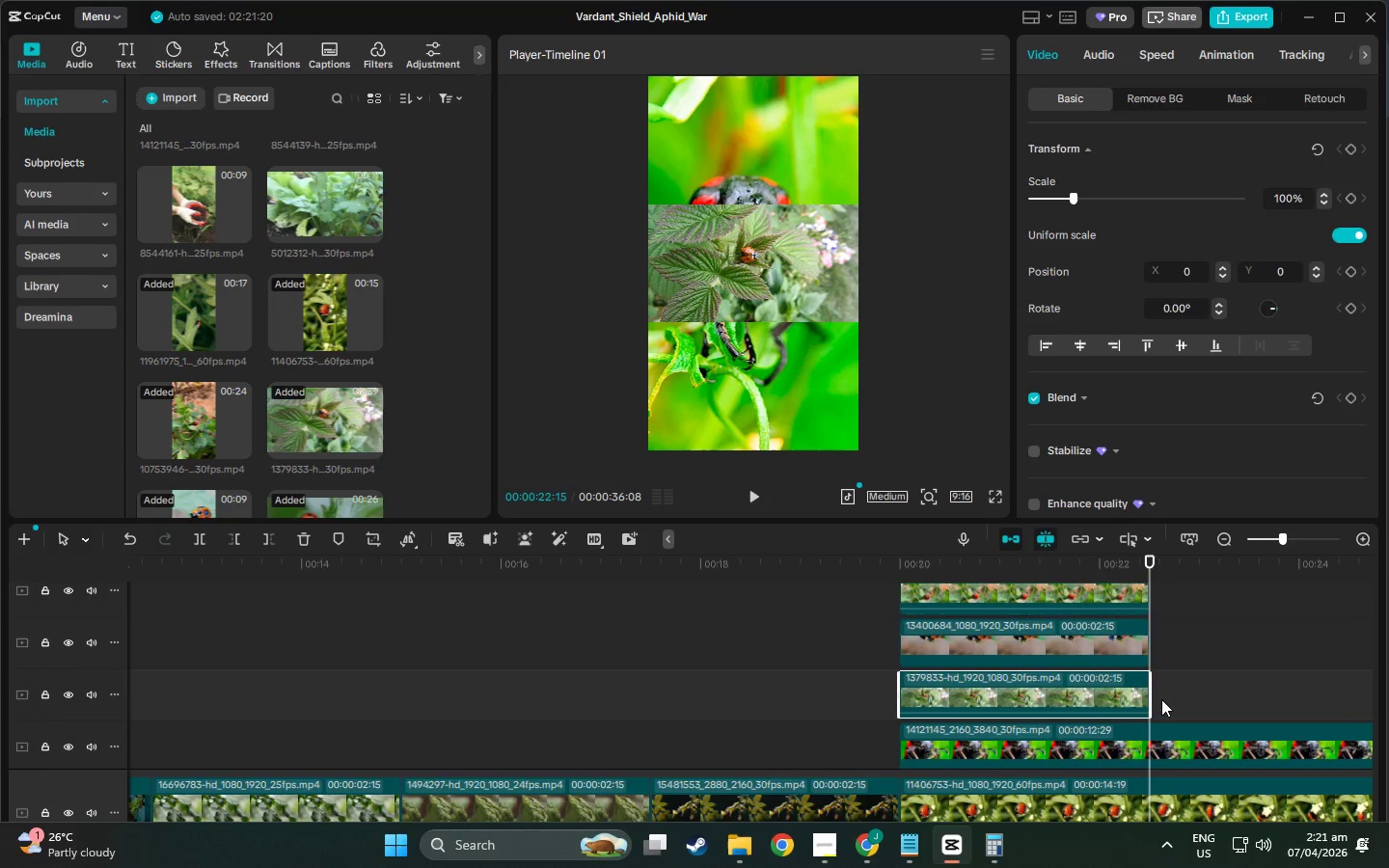 
left_click([1153, 666])
 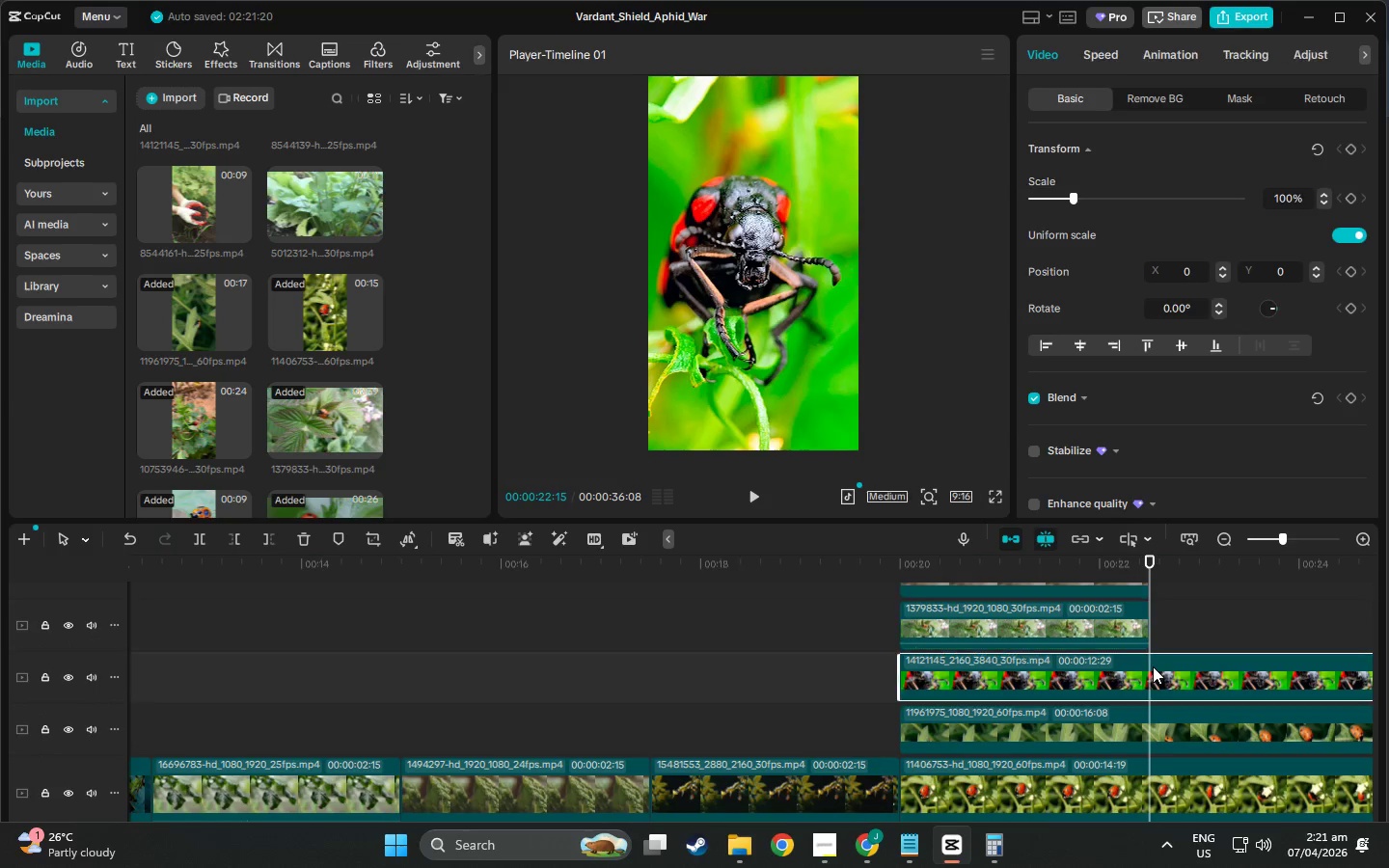 
scroll: coordinate [1161, 699], scroll_direction: down, amount: 3.0
 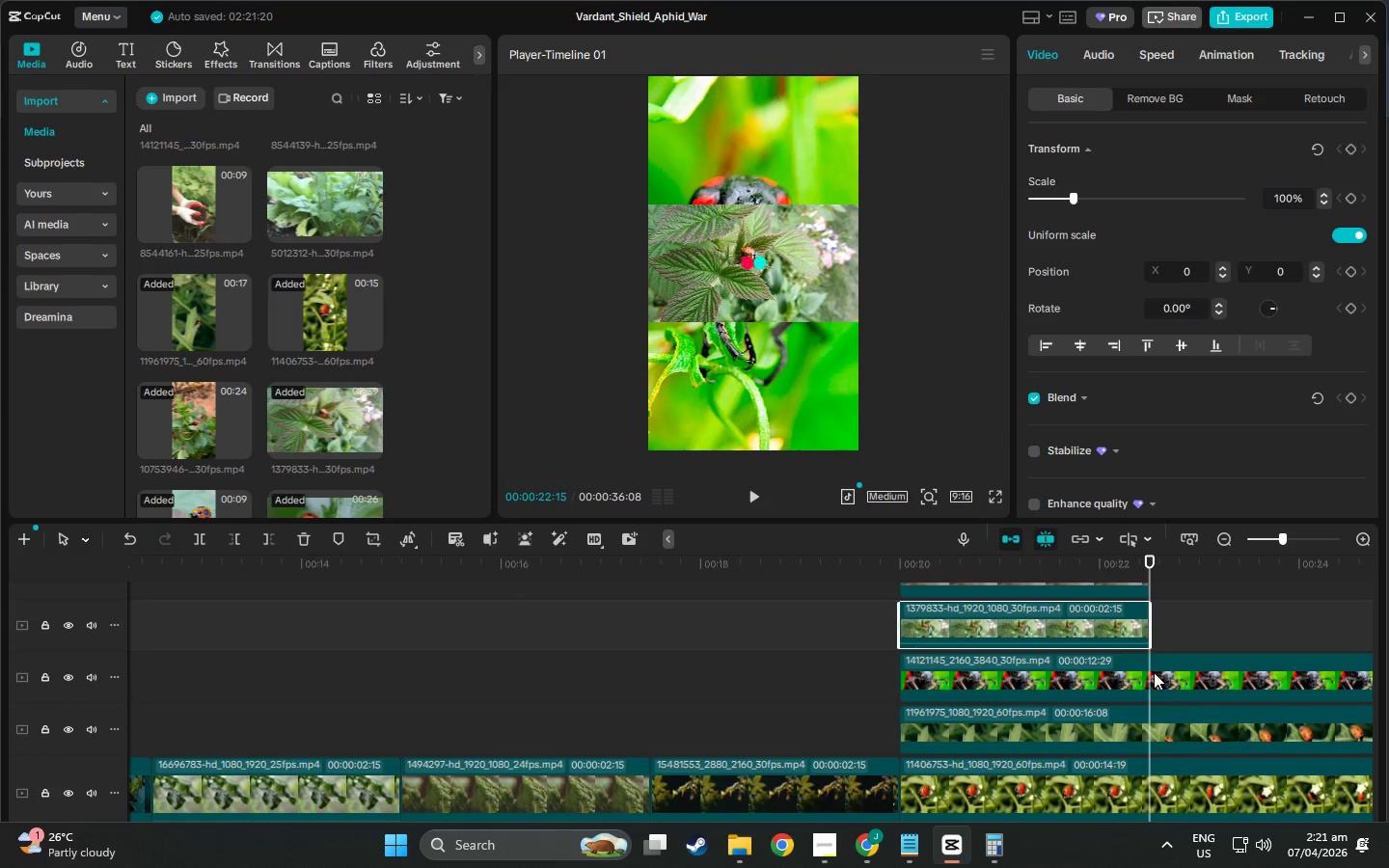 
key(W)
 